 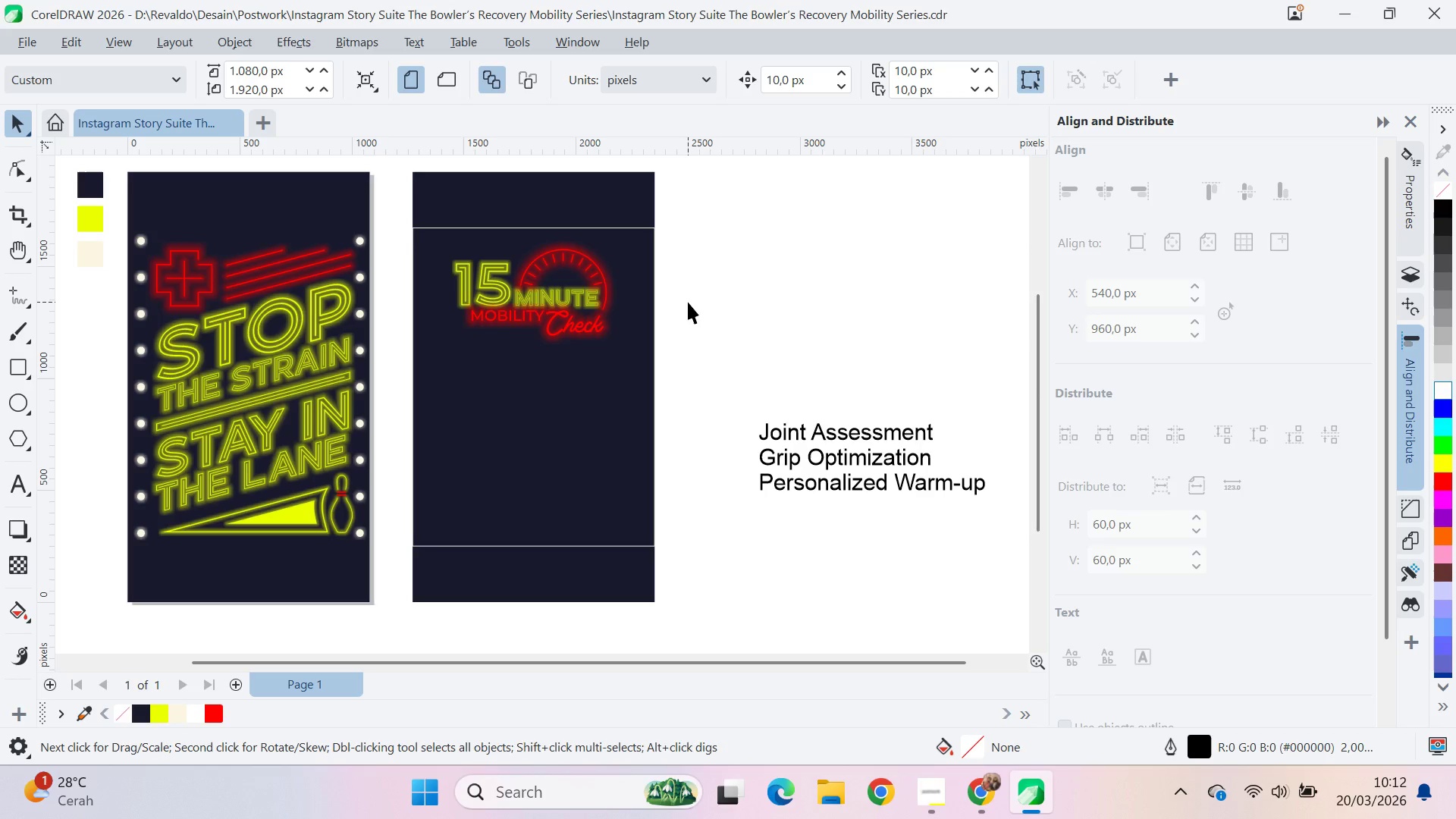 
key(Alt+Tab)
 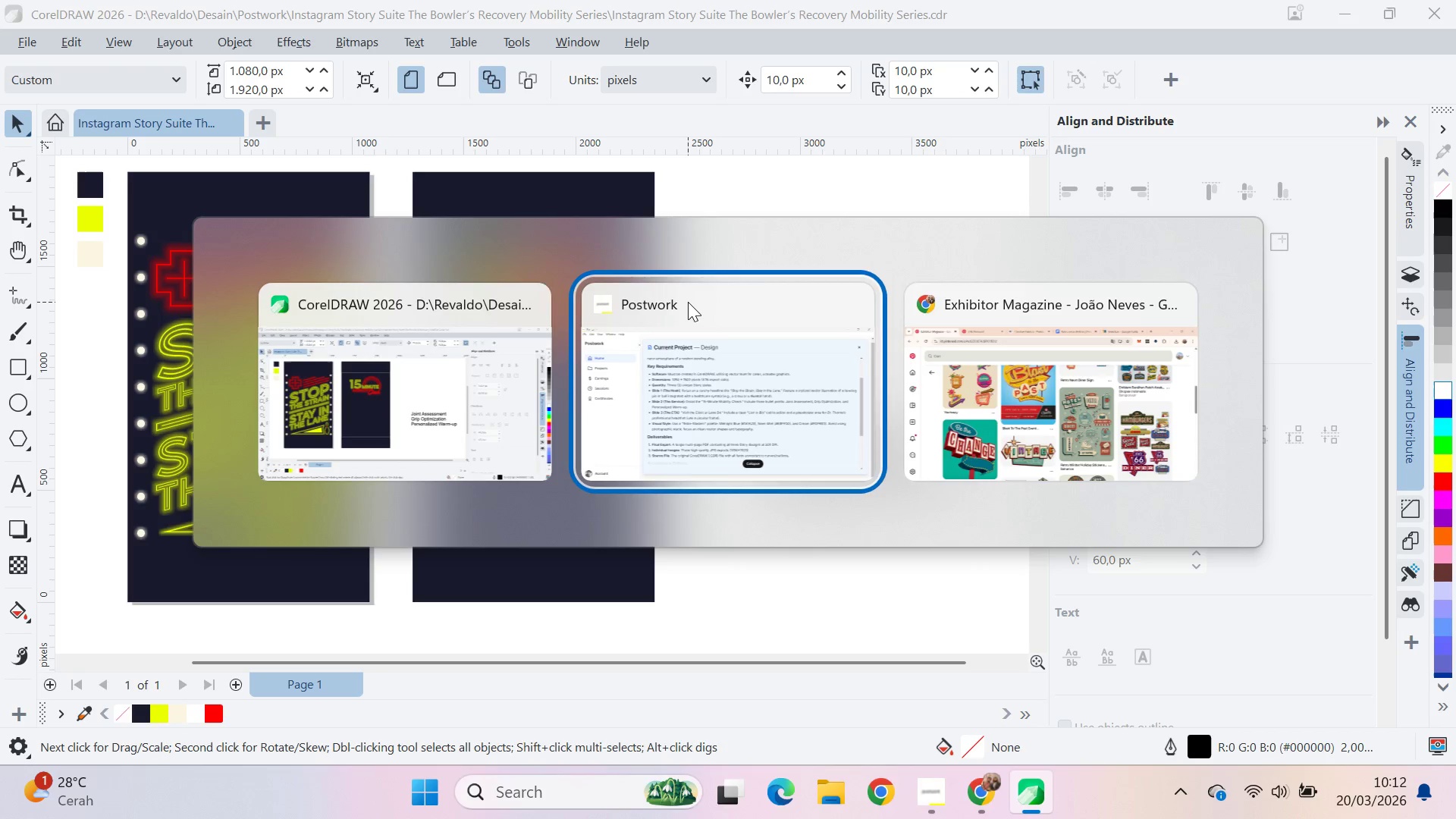 
key(Alt+Tab)
 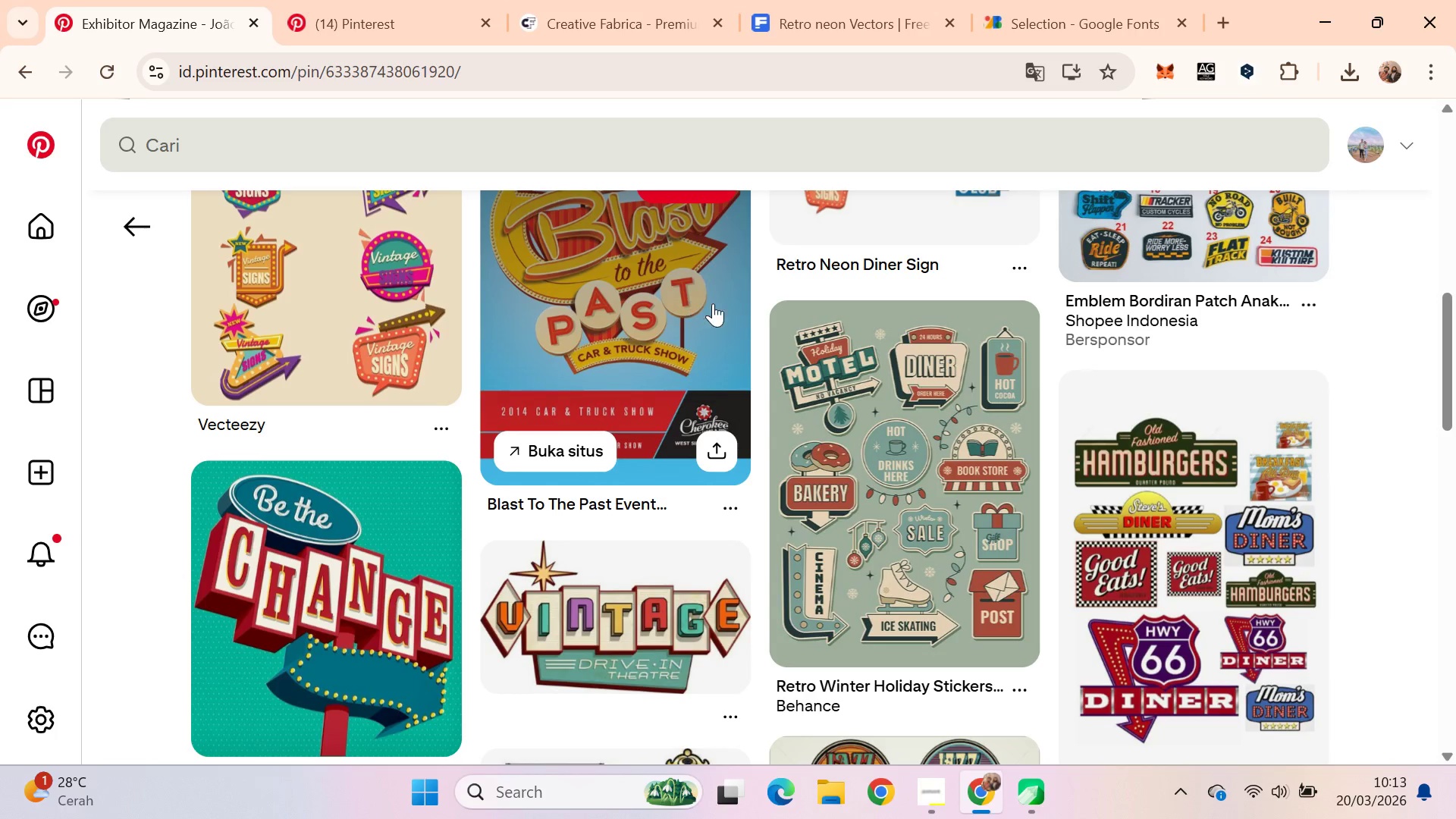 
scroll: coordinate [733, 305], scroll_direction: up, amount: 10.0
 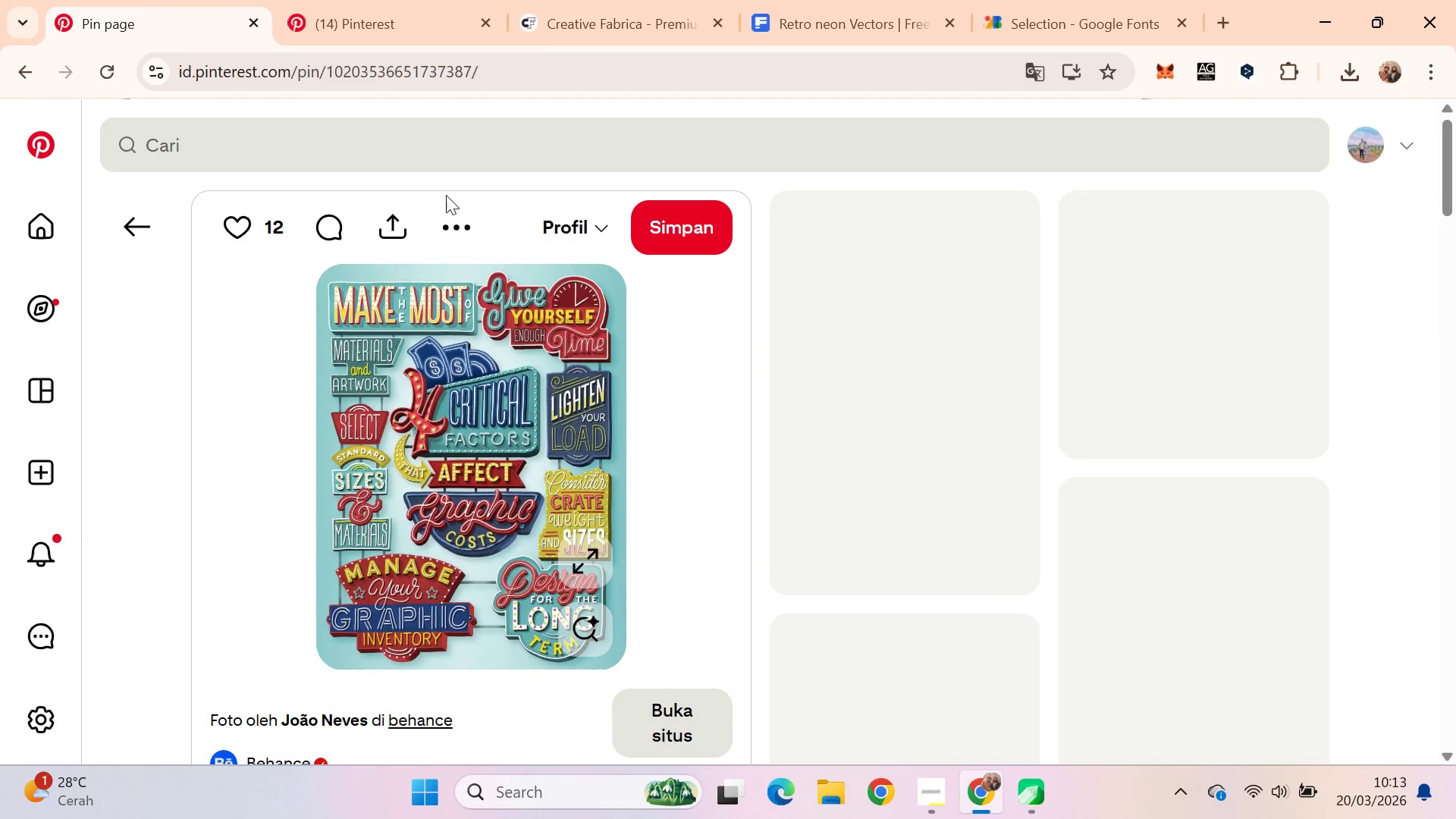 
wait(5.93)
 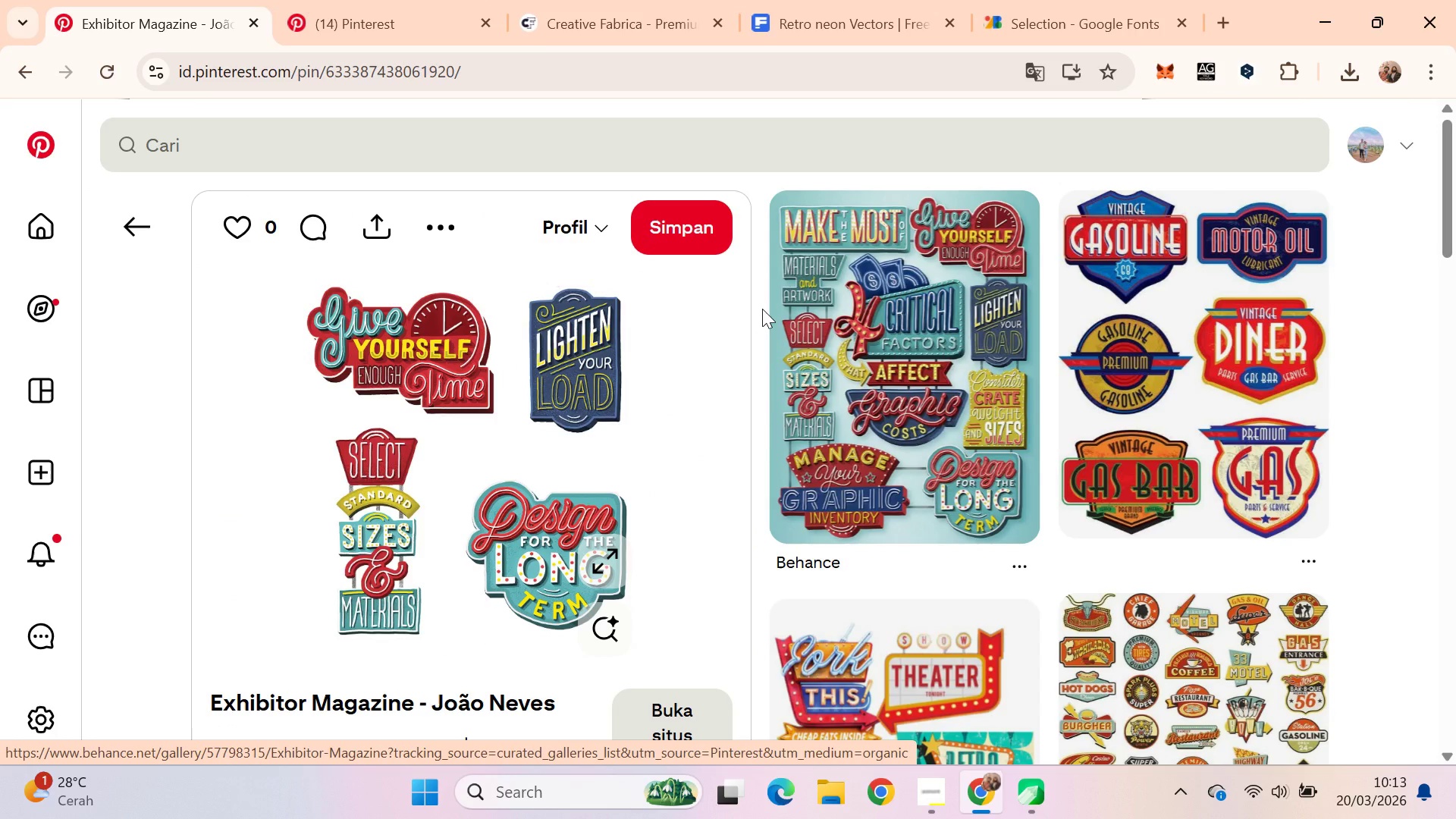 
type(point retro )
 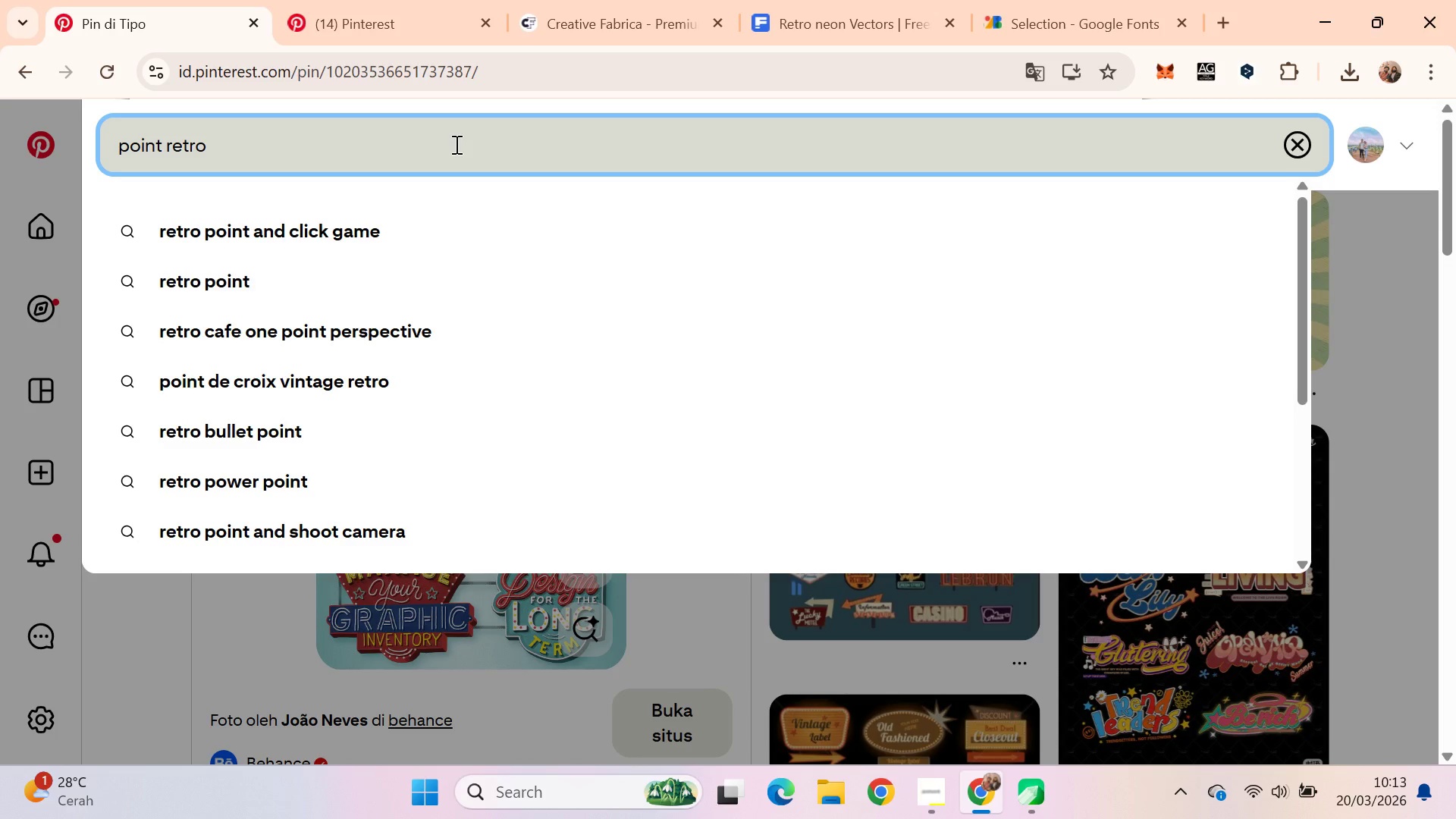 
key(Control+ArrowLeft)
 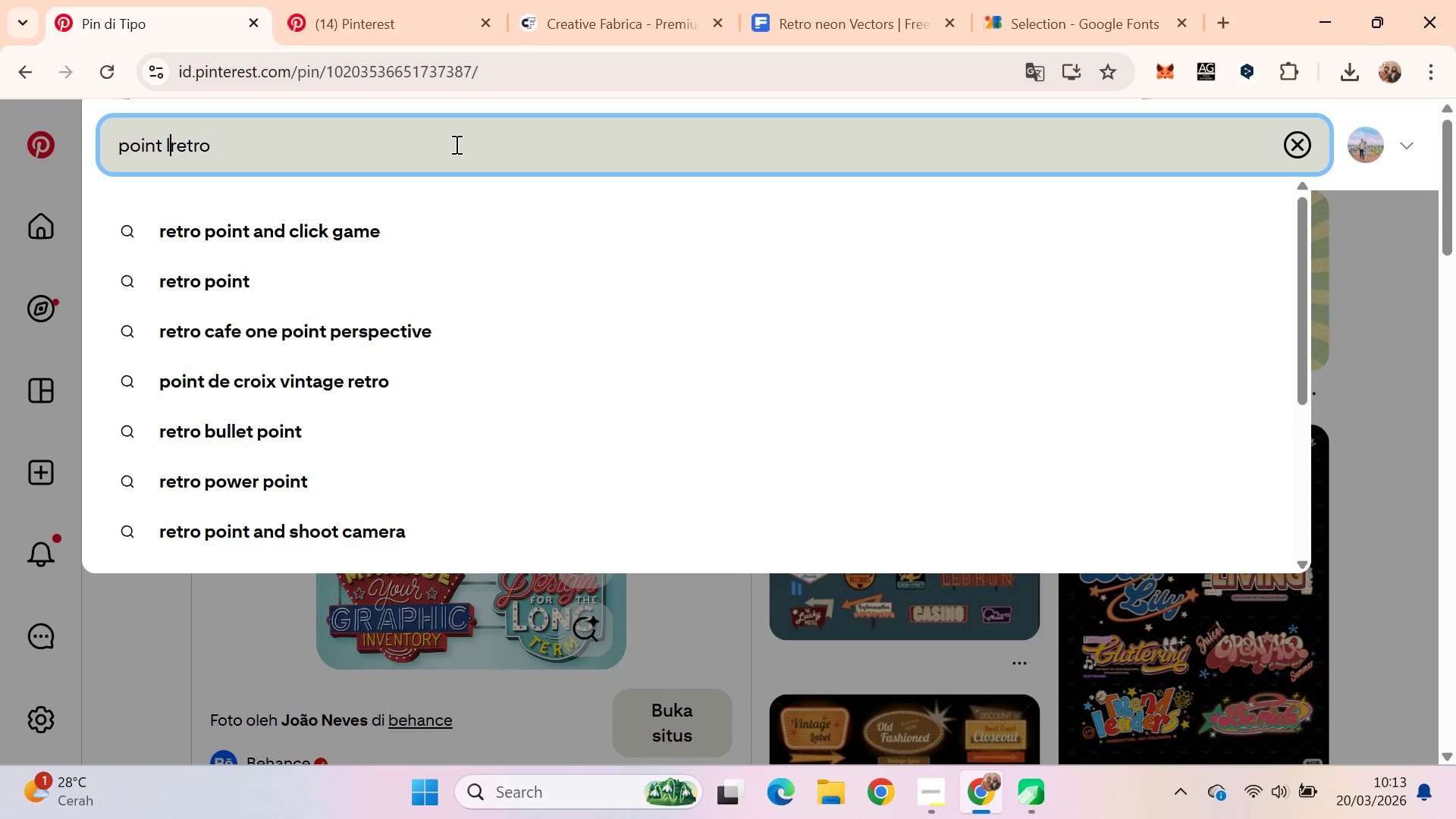 
type(list )
 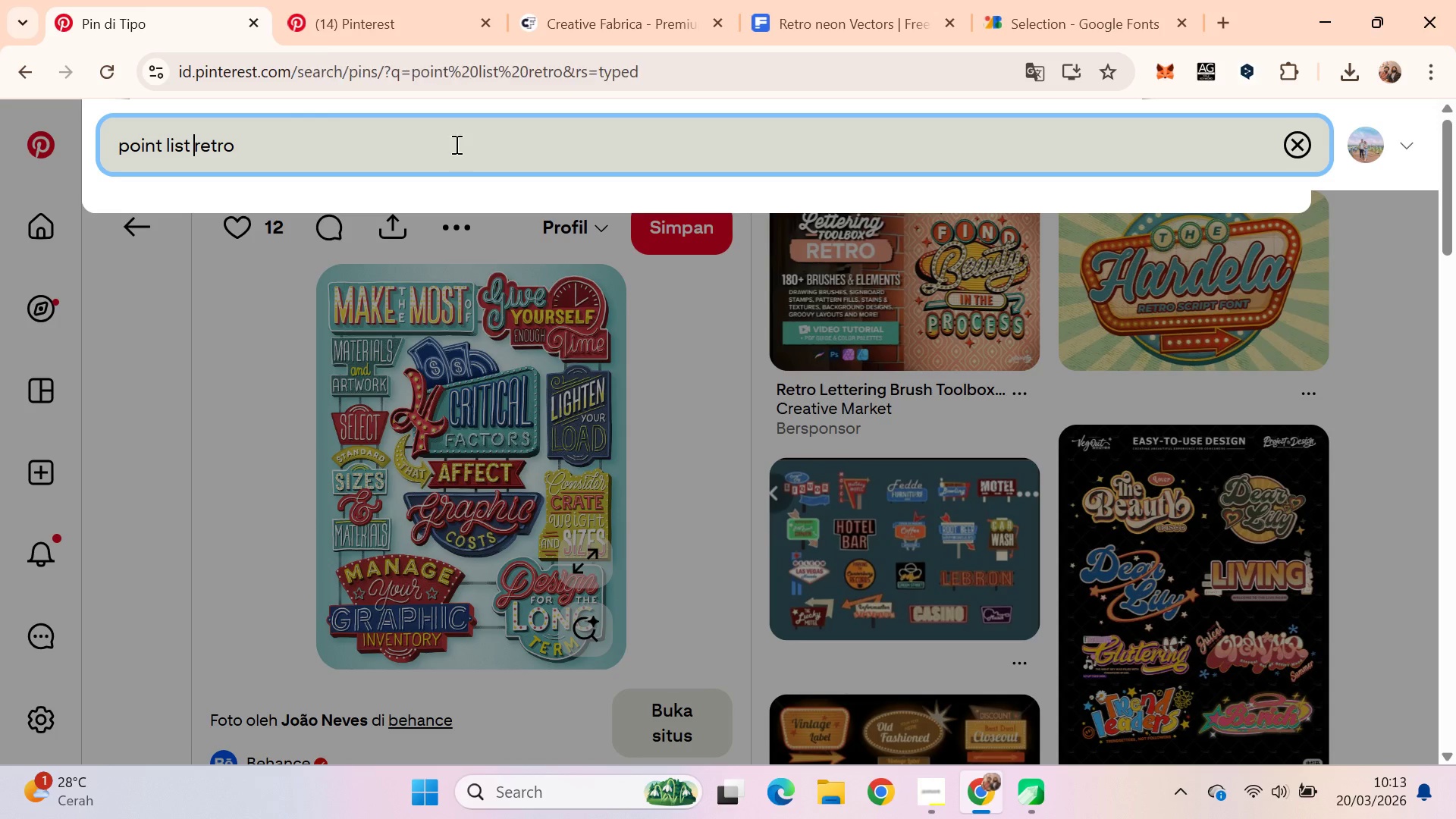 
key(Enter)
 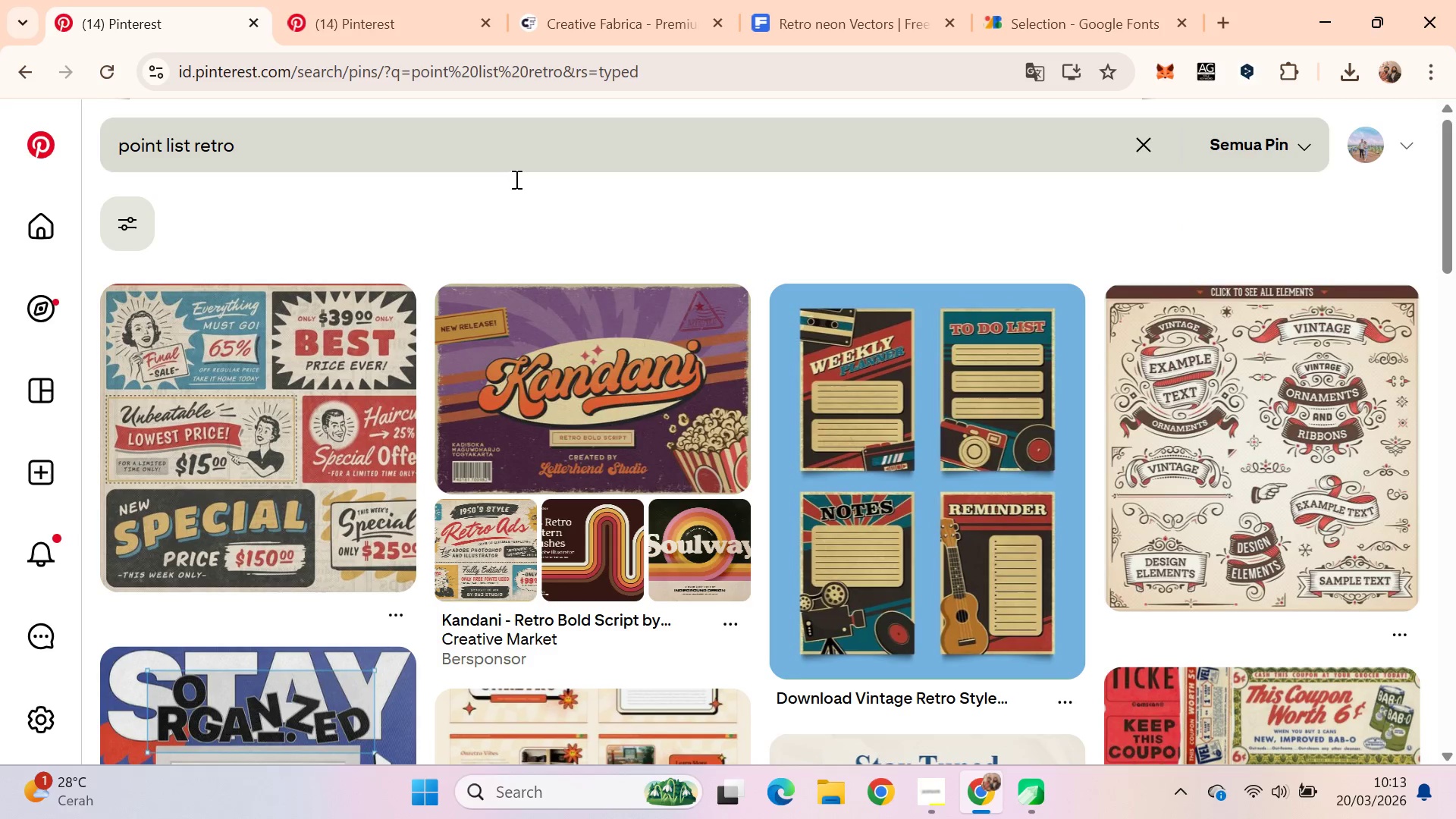 
left_click_drag(start_coordinate=[1455, 202], to_coordinate=[1449, 566])
 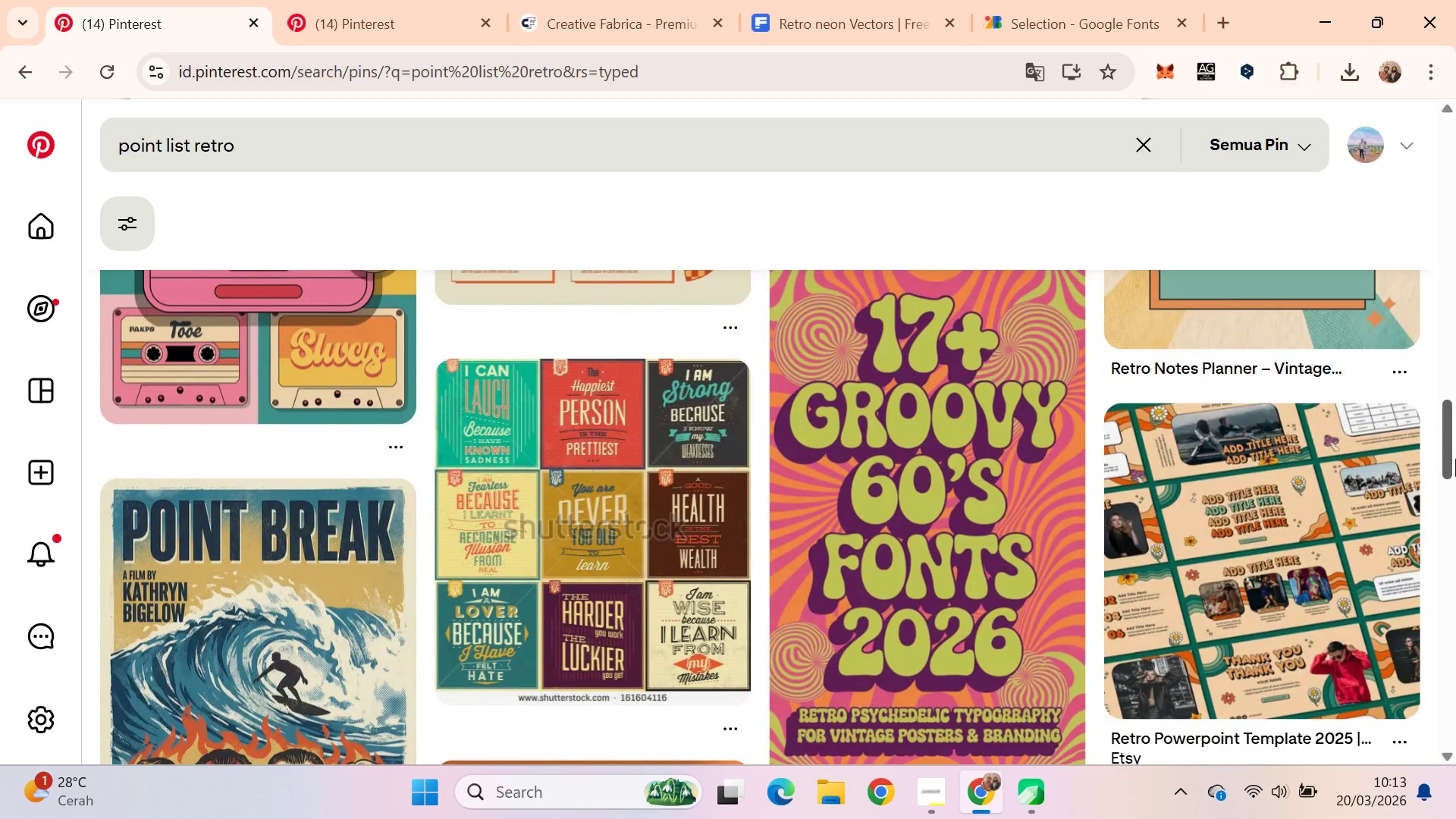 
left_click_drag(start_coordinate=[1455, 463], to_coordinate=[1454, 544])
 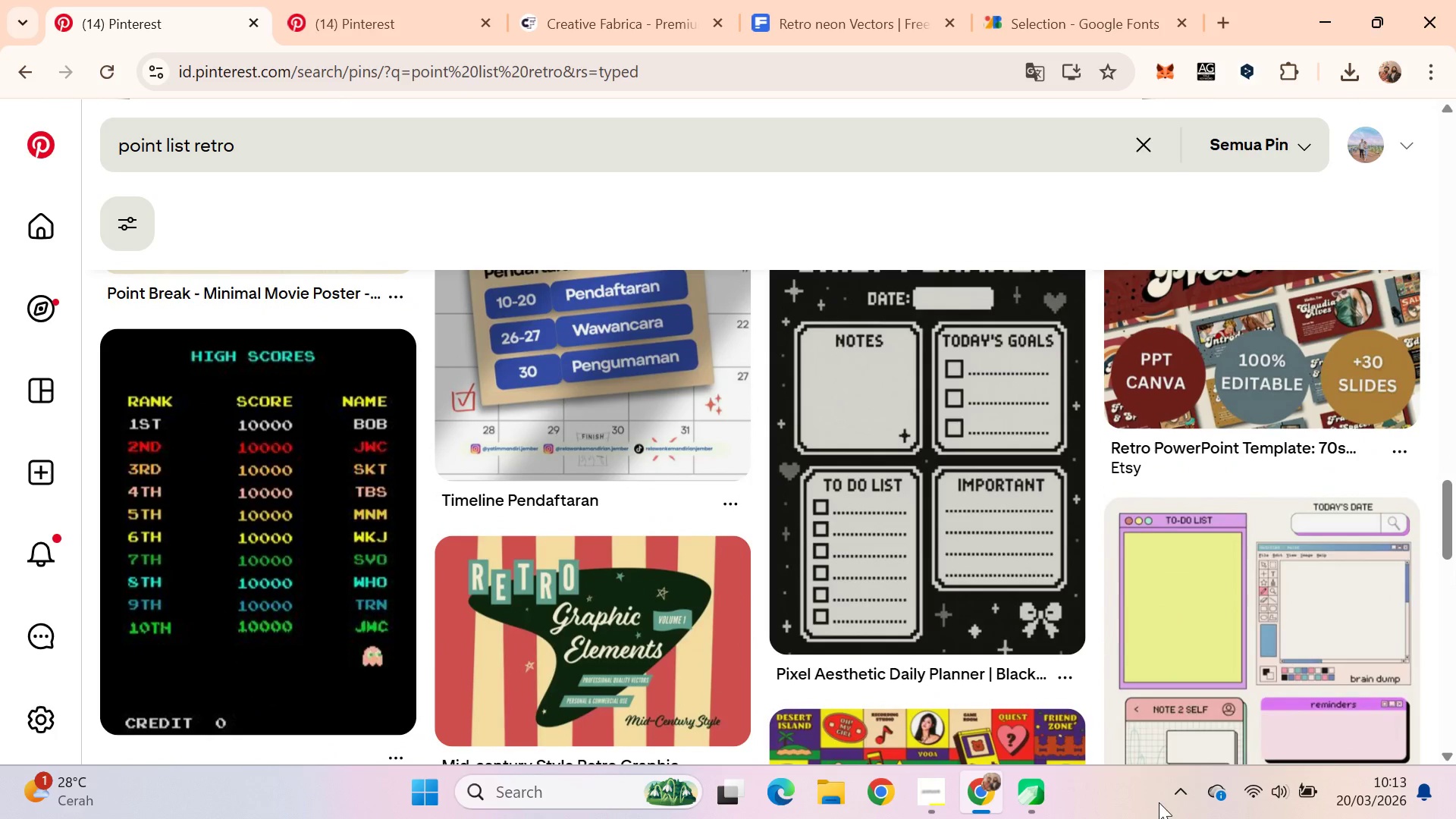 
left_click_drag(start_coordinate=[1455, 516], to_coordinate=[1455, 635])
 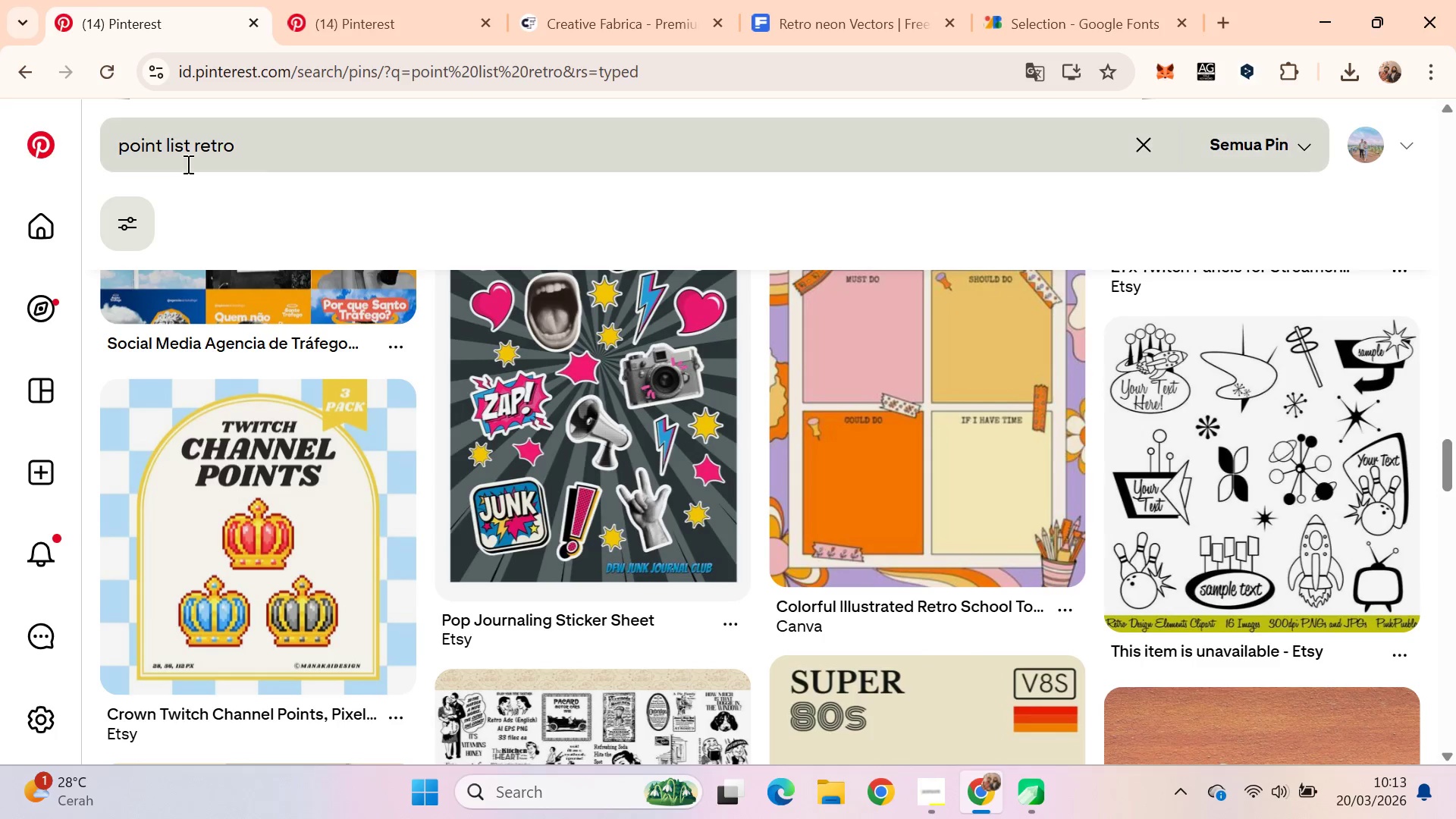 
left_click([185, 156])
 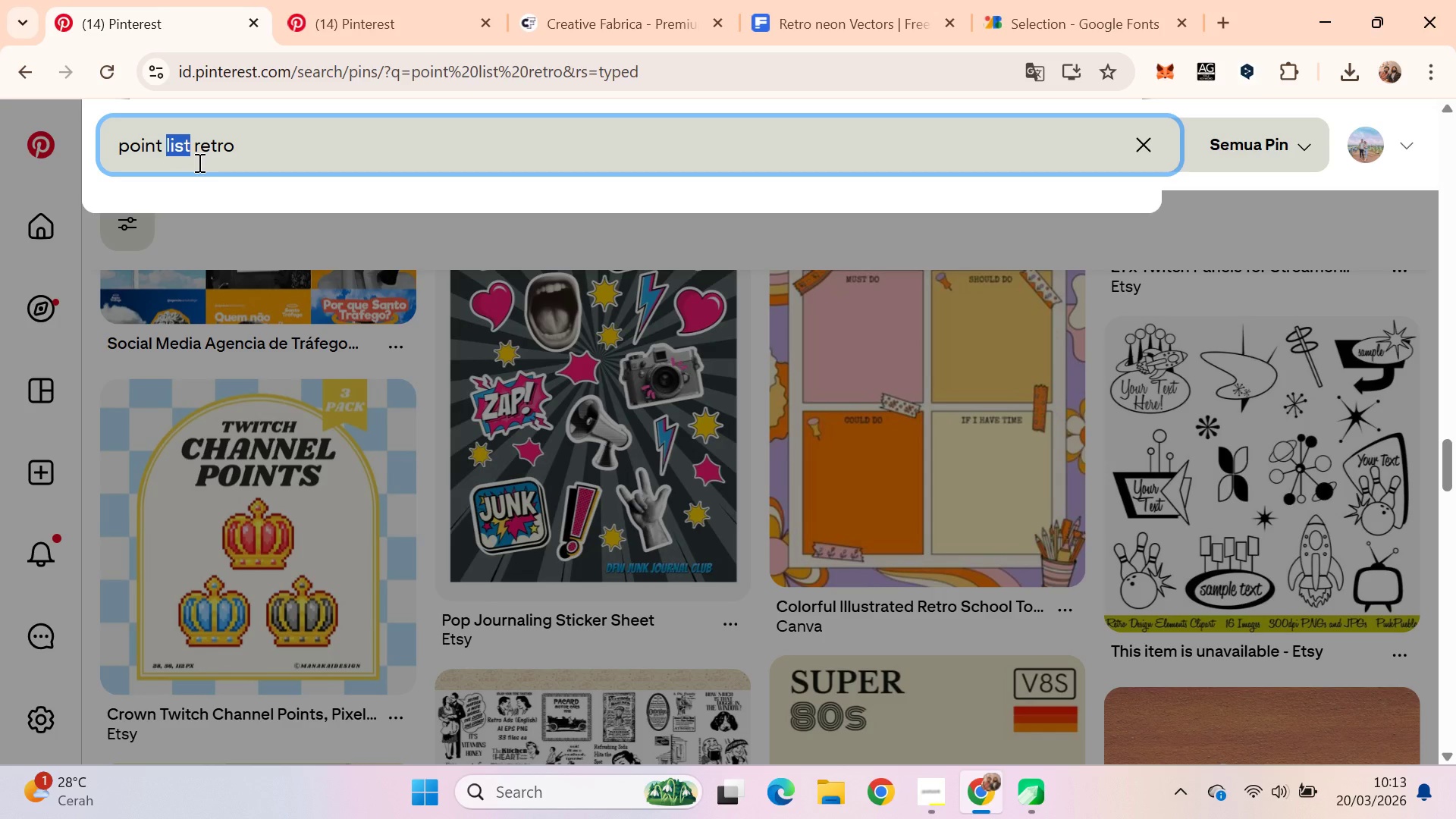 
key(Backslash)
 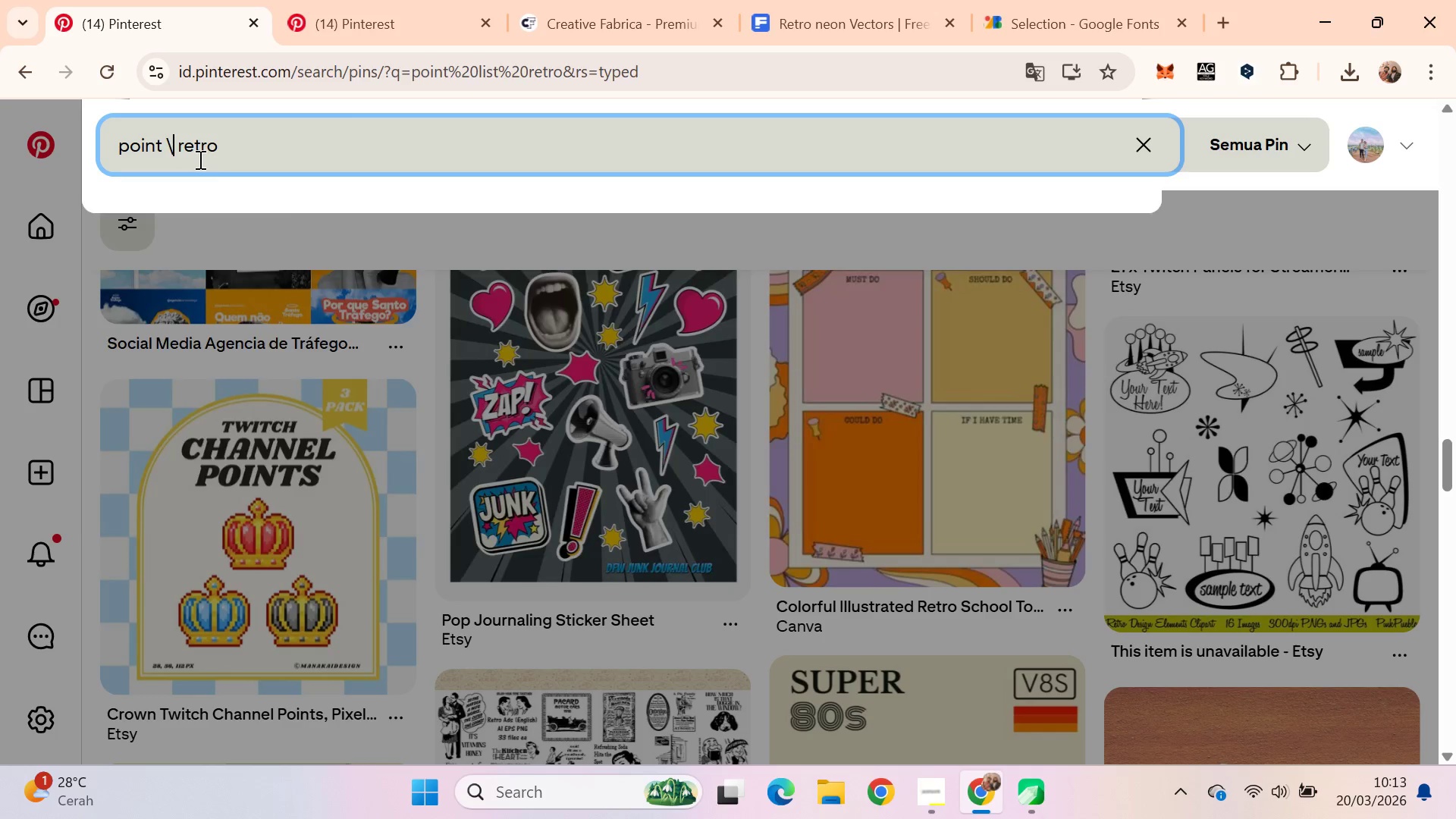 
key(Backspace)
 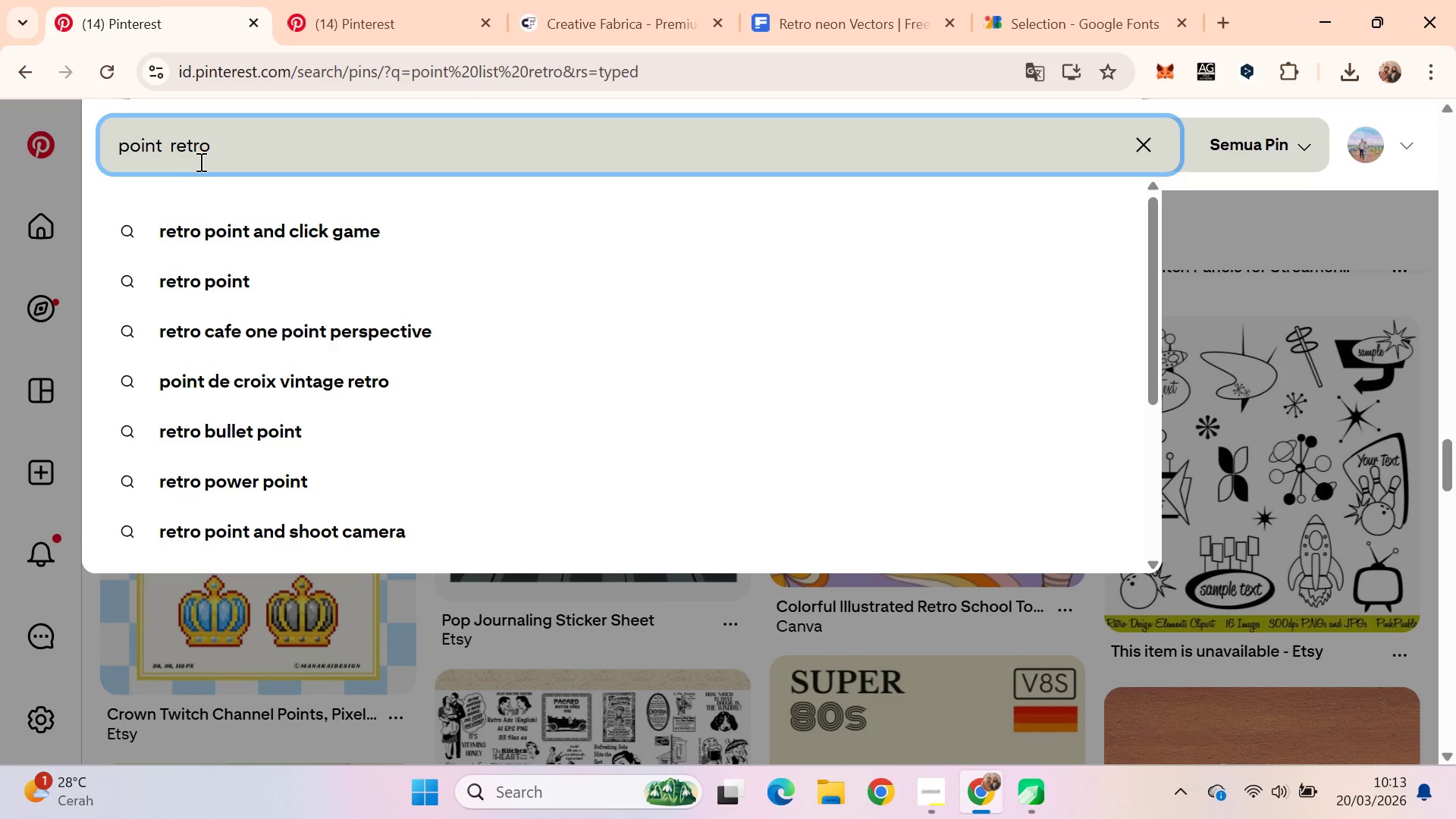 
key(Backspace)
 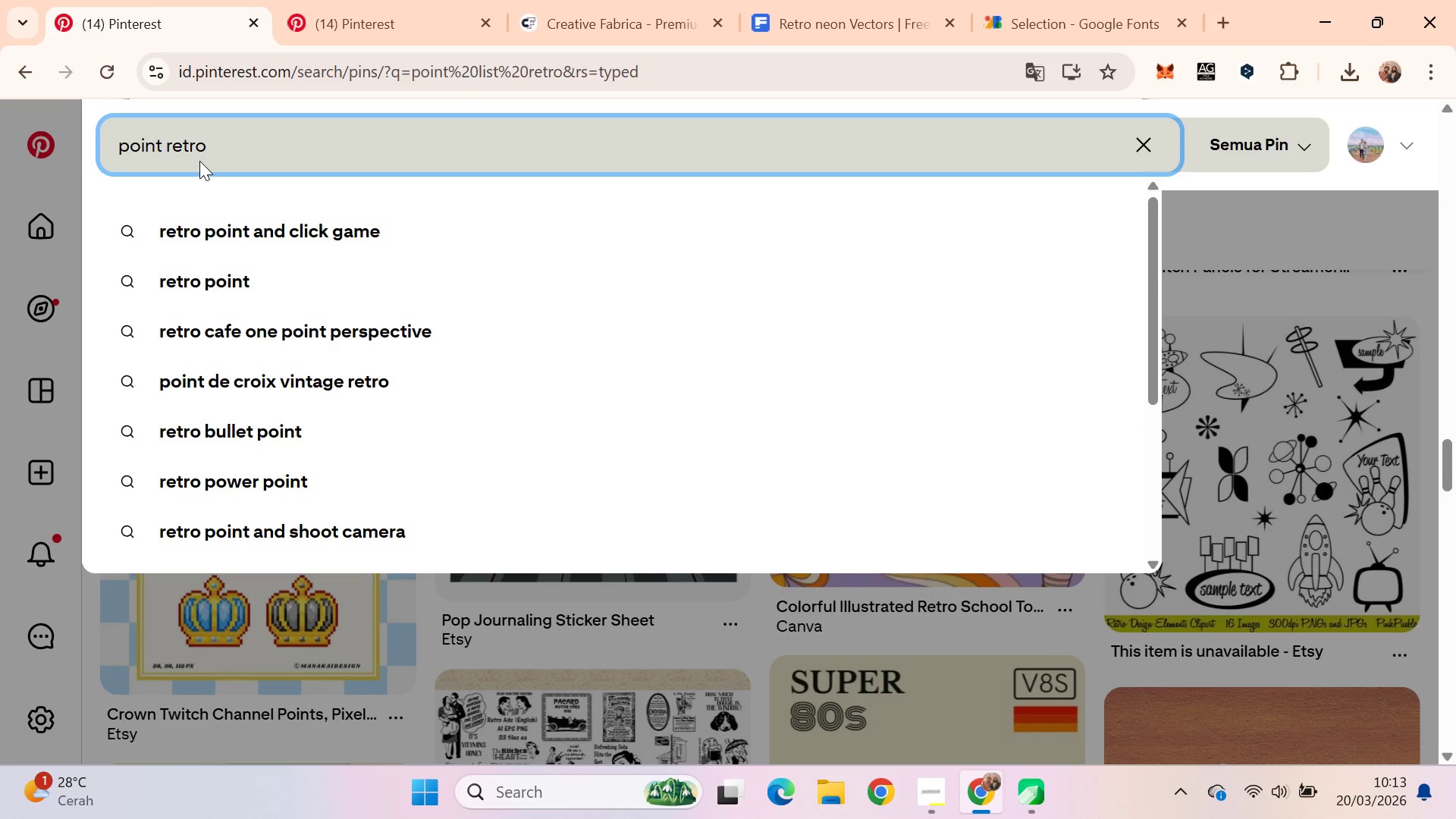 
key(Enter)
 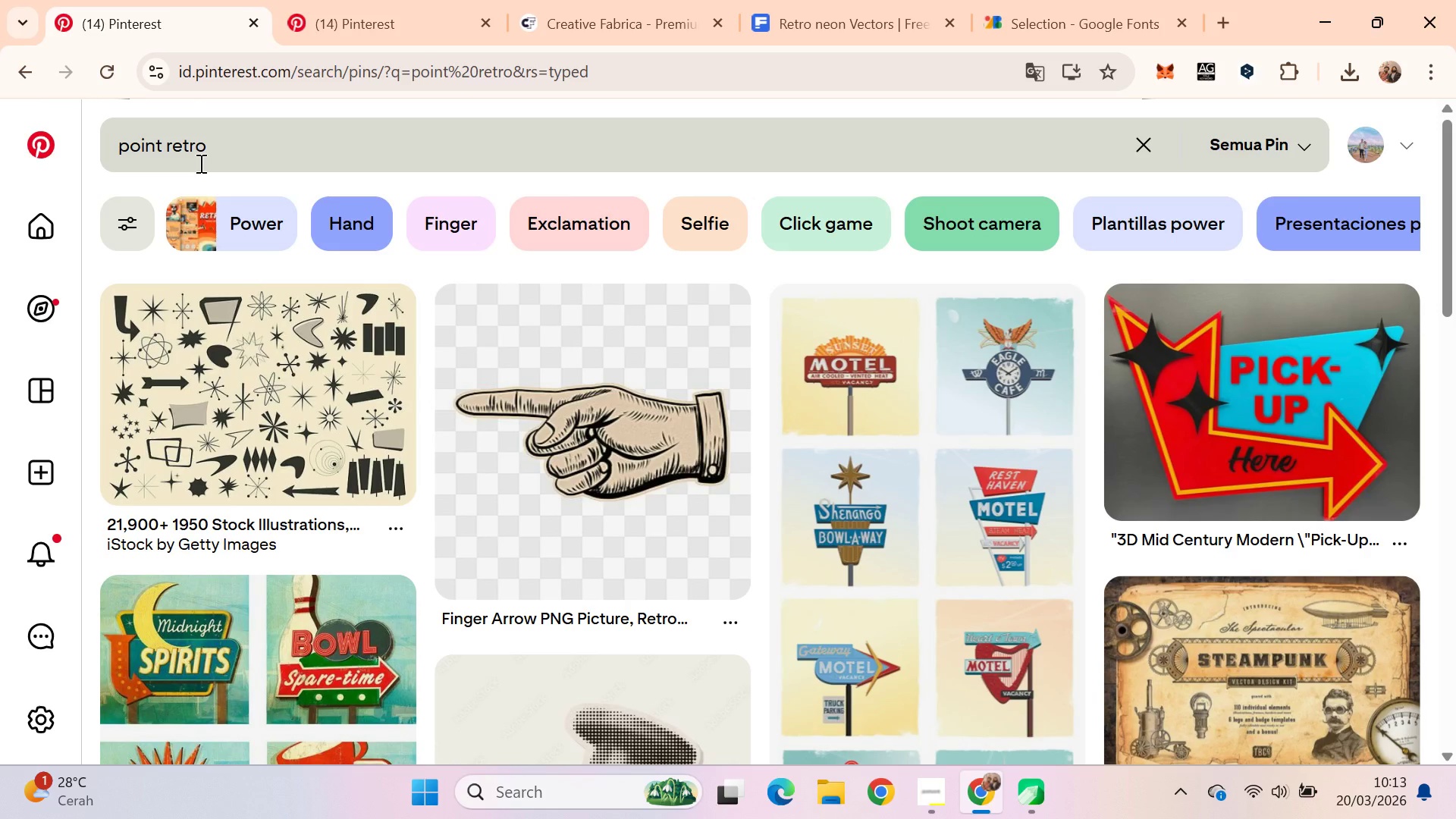 
wait(10.5)
 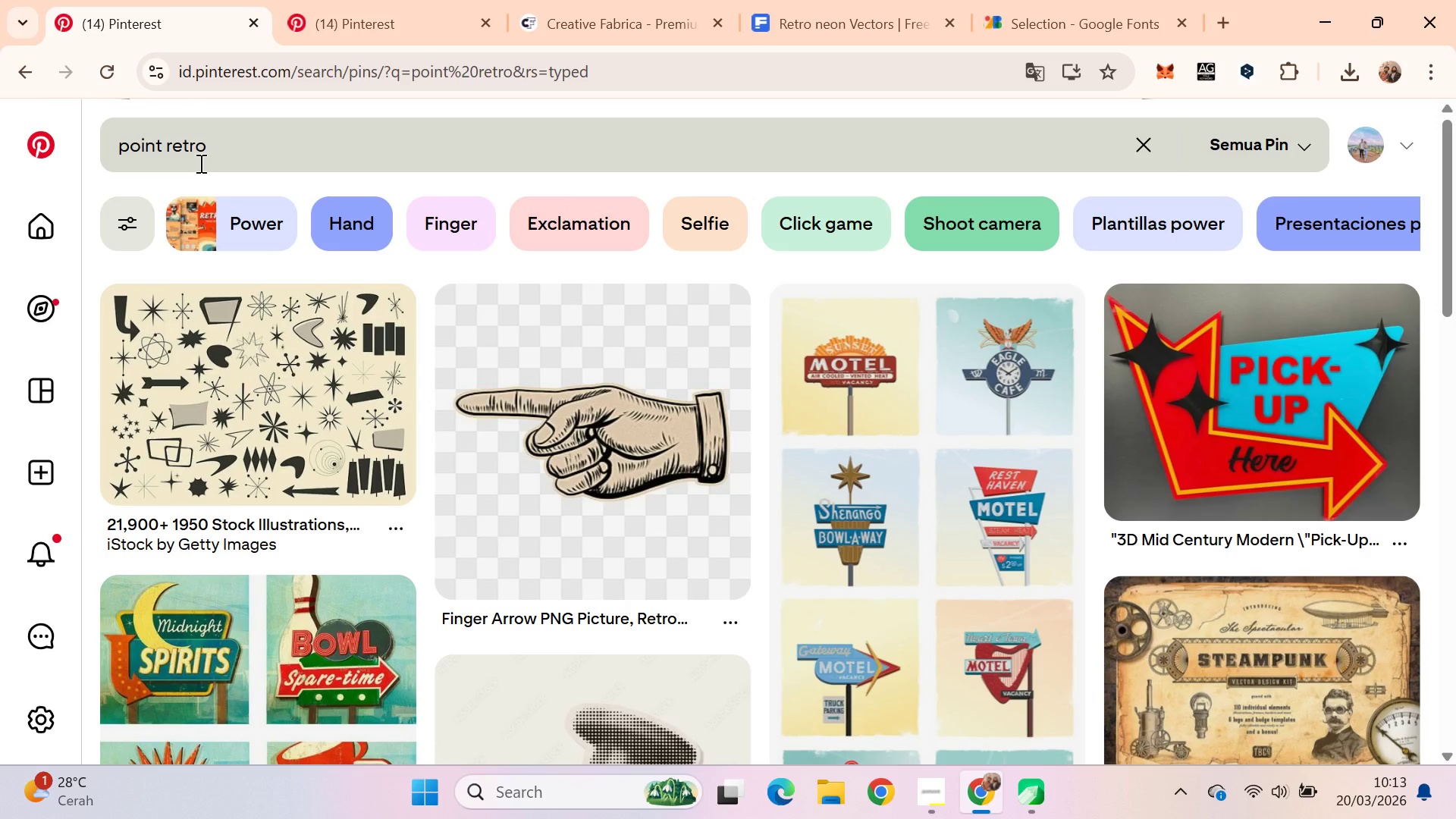 
left_click_drag(start_coordinate=[1455, 224], to_coordinate=[1455, 317])
 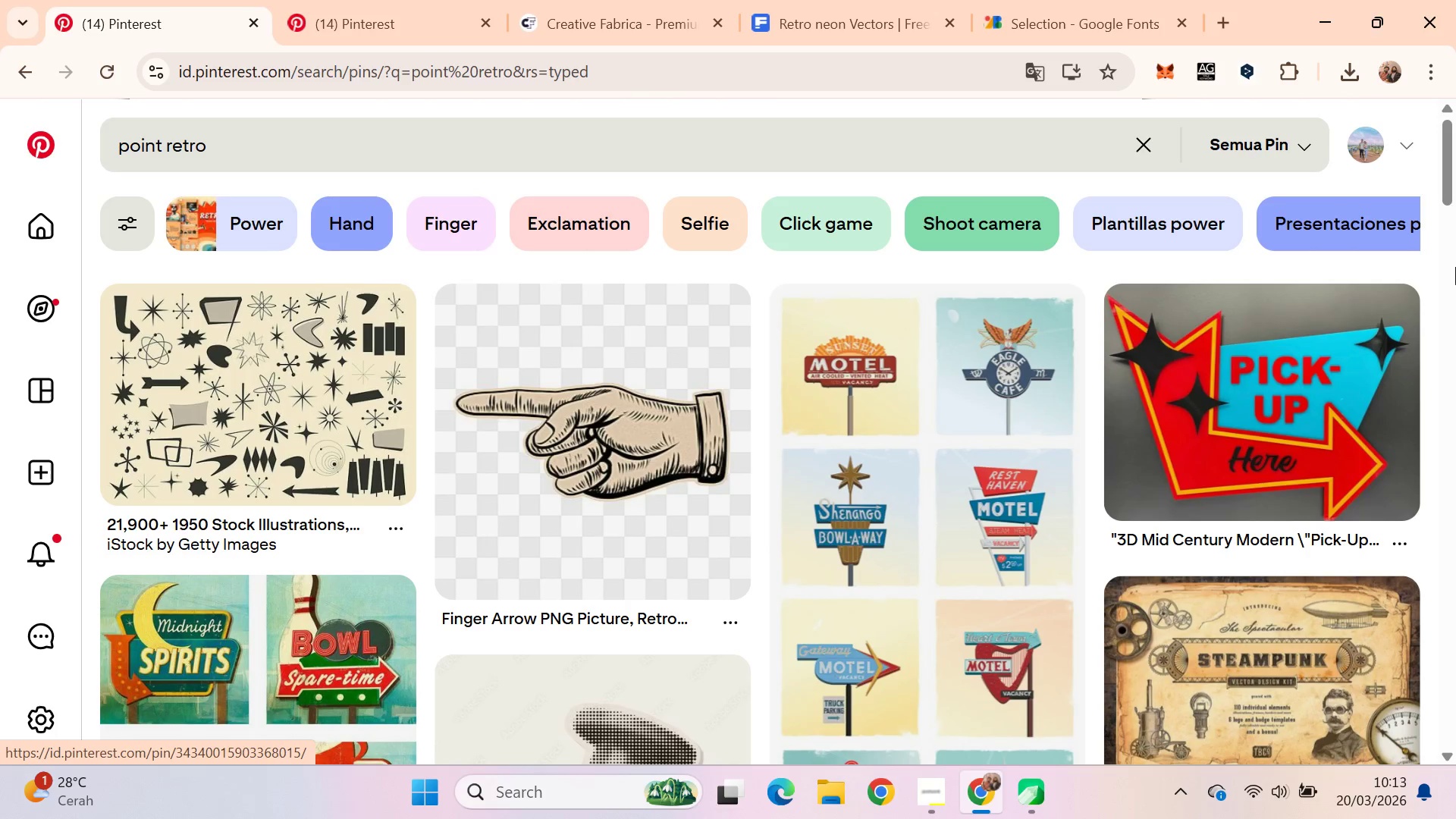 
wait(7.23)
 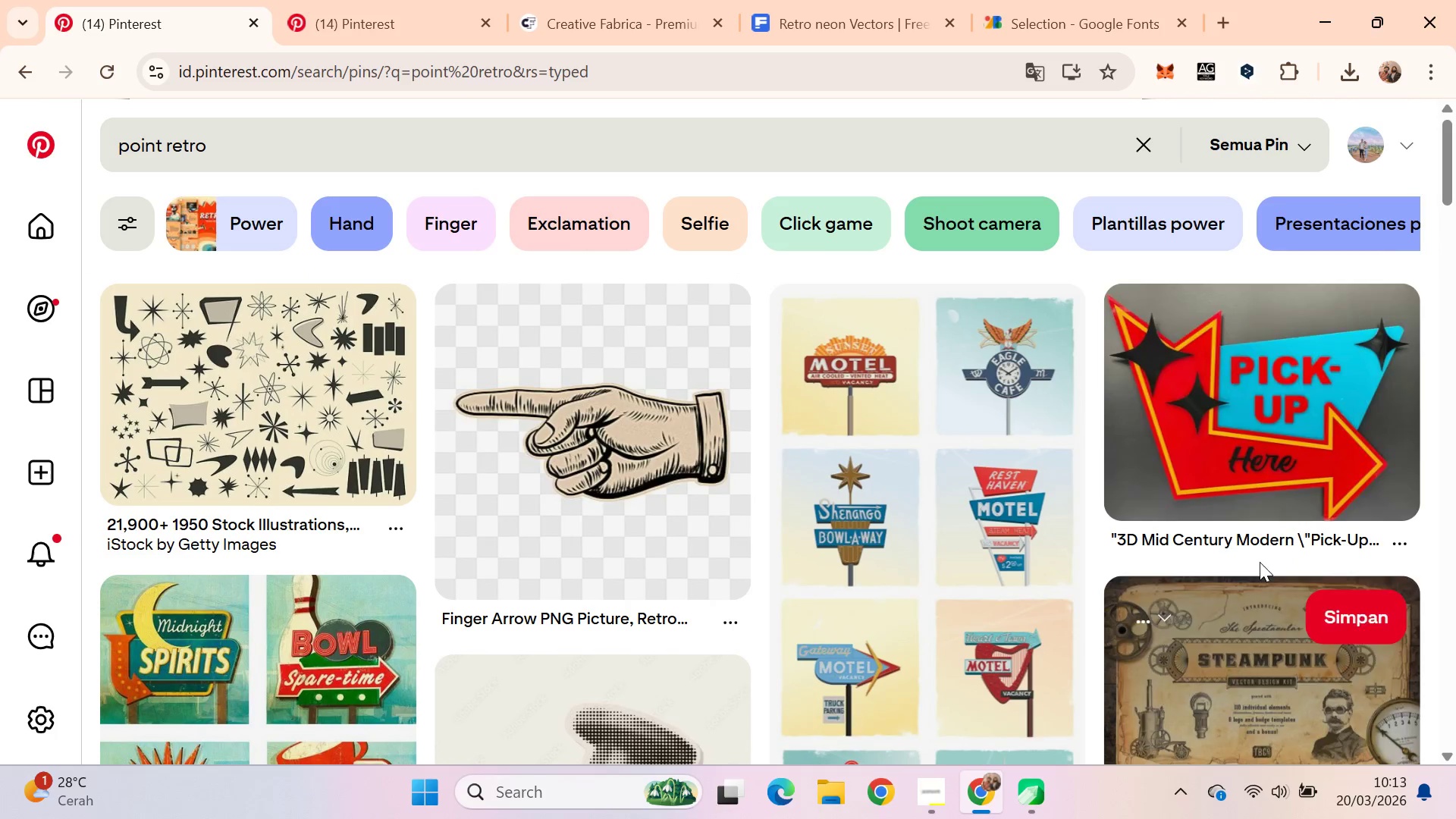 
left_click_drag(start_coordinate=[1455, 156], to_coordinate=[1455, 466])
 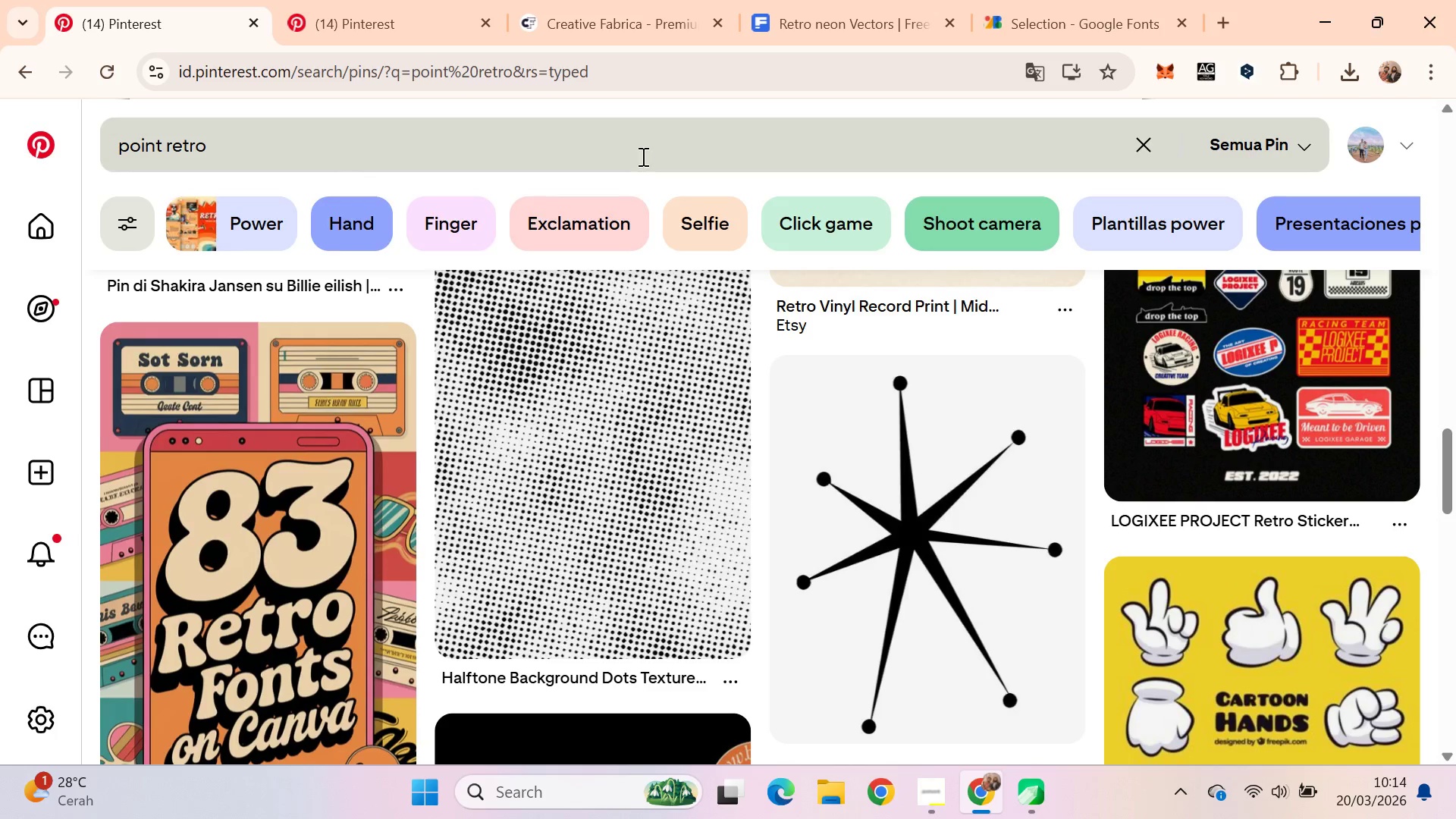 
left_click([643, 154])
 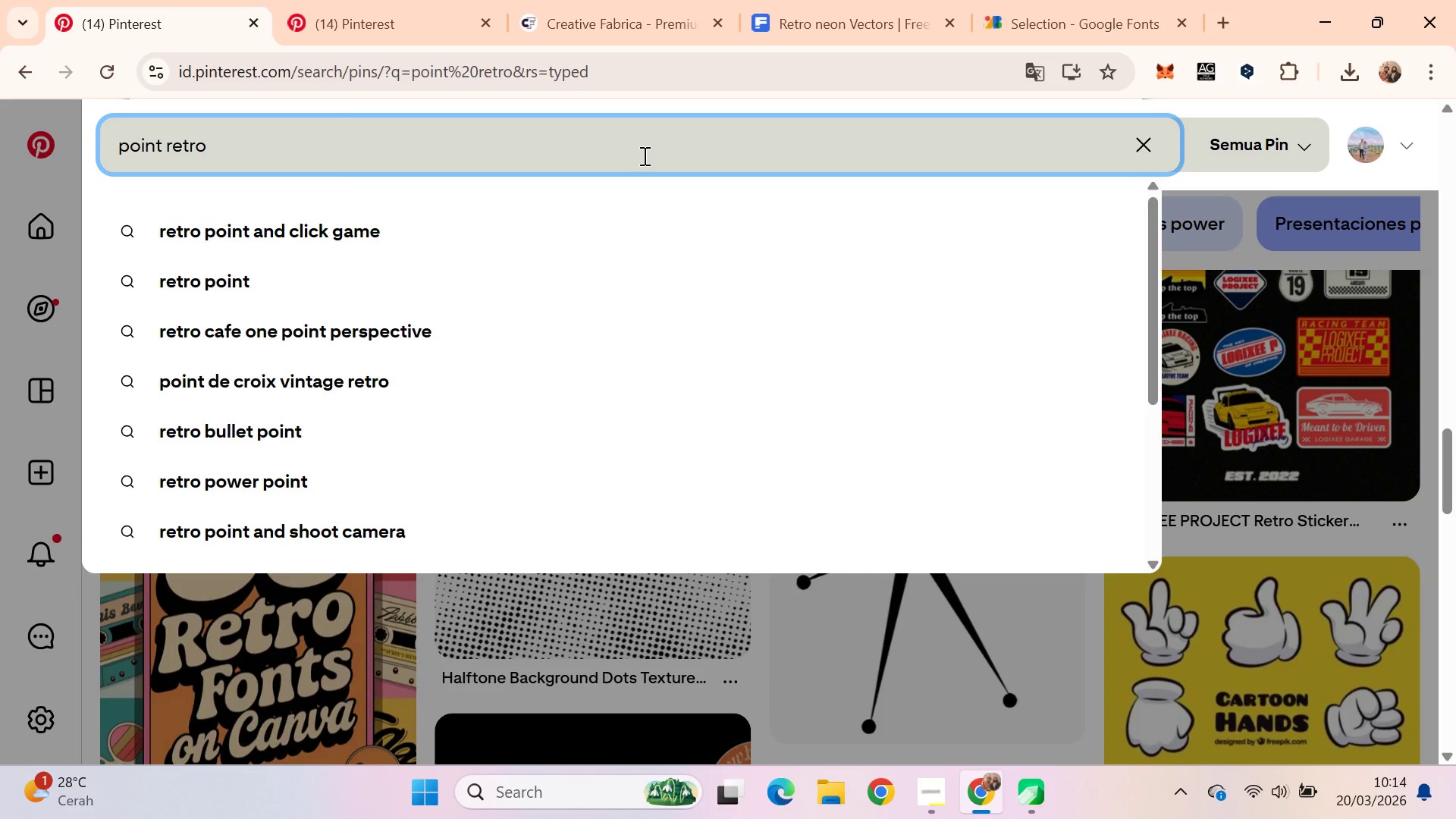 
type( no)
key(Backspace)
type(eon)
 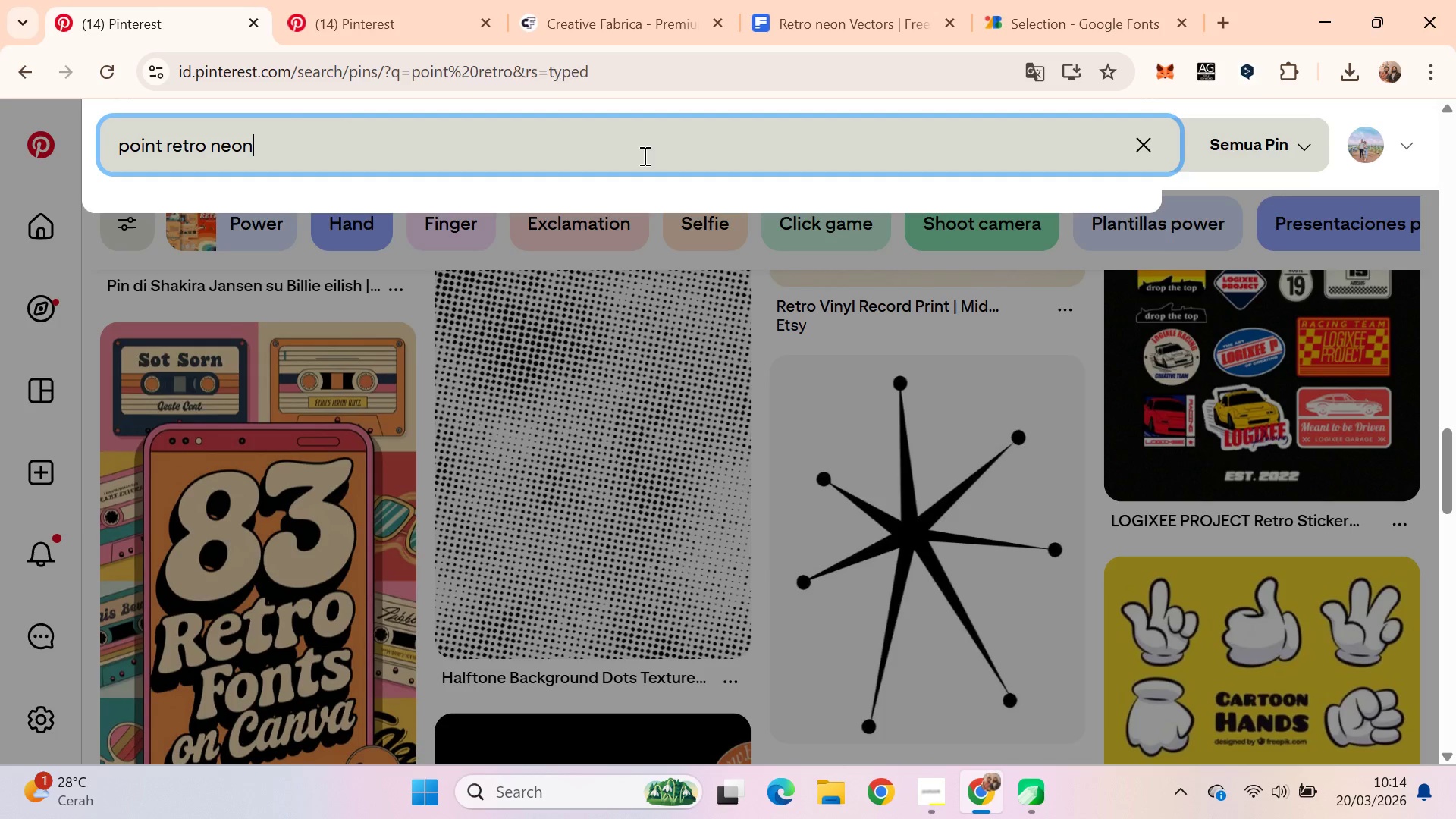 
key(Enter)
 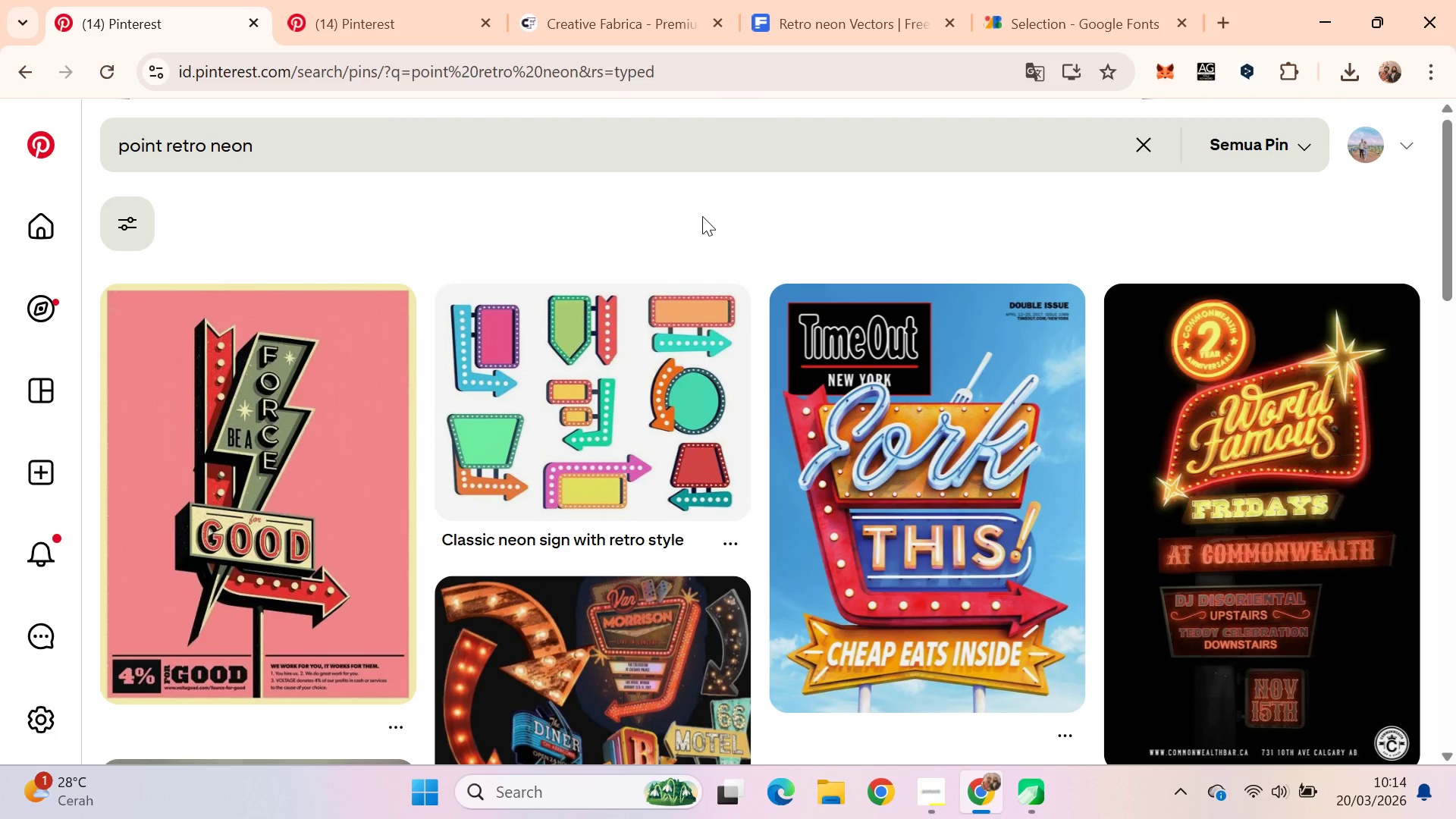 
wait(5.84)
 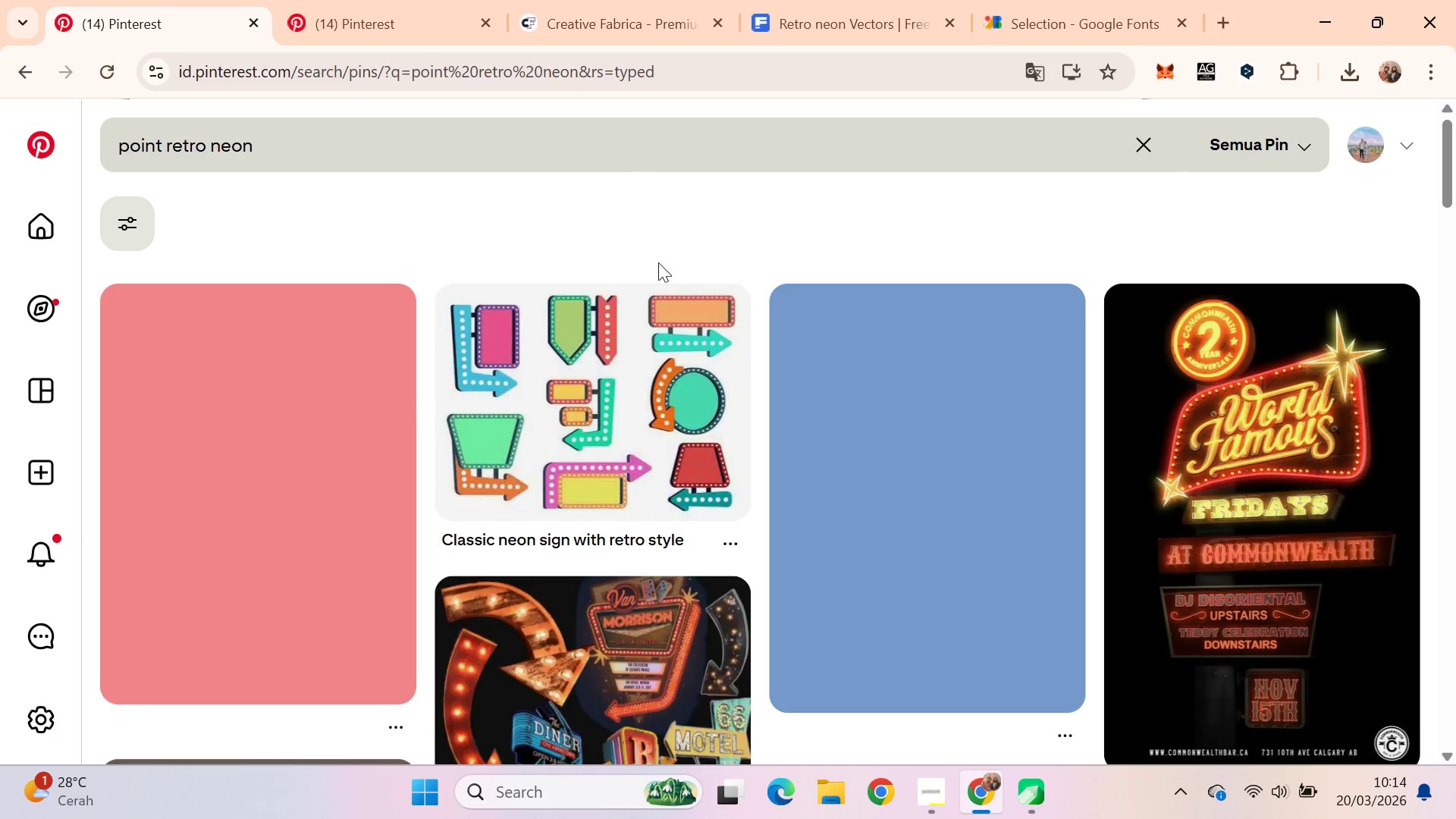 
left_click_drag(start_coordinate=[1455, 190], to_coordinate=[1455, 403])
 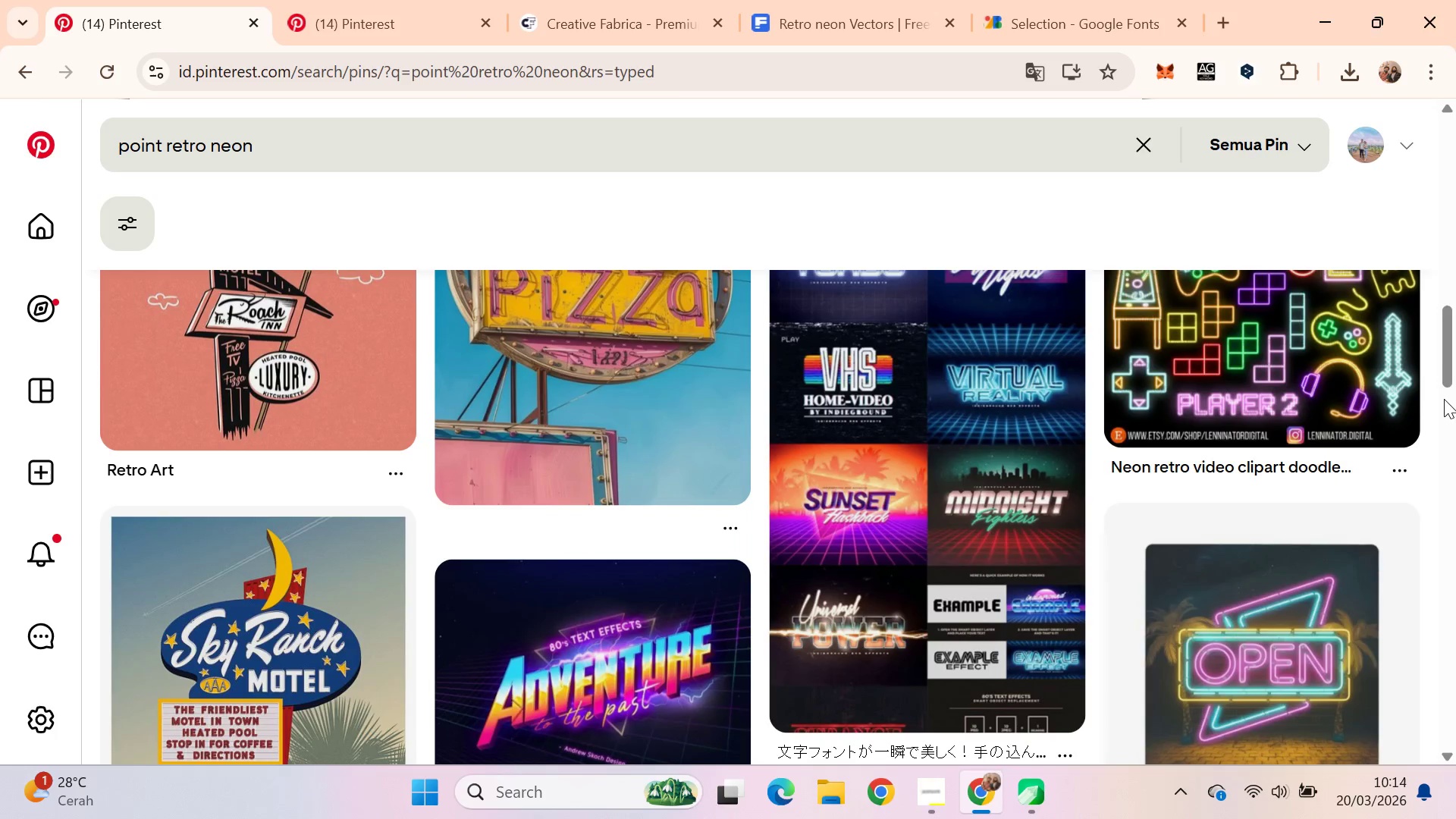 
left_click([1455, 403])
 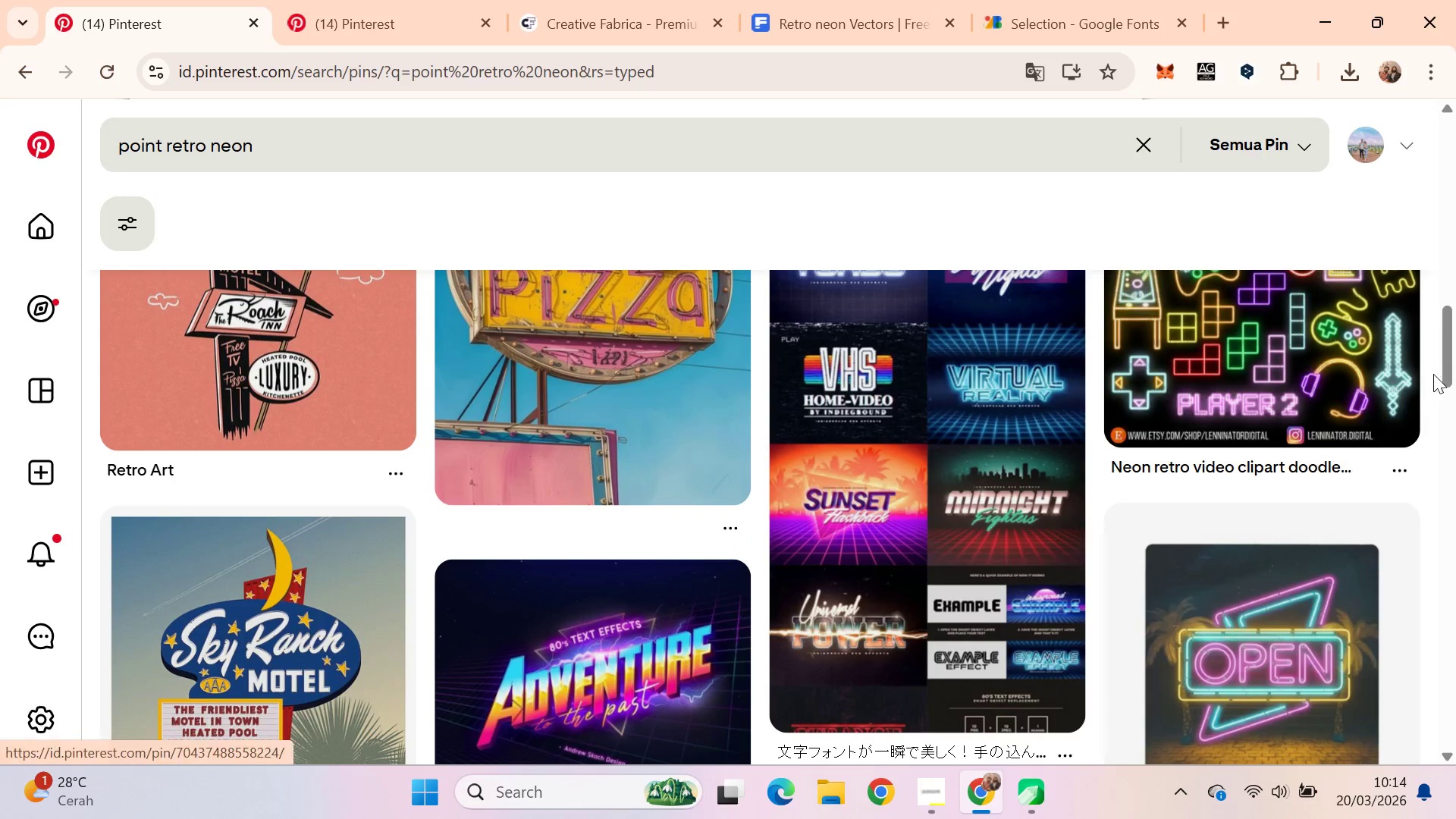 
left_click_drag(start_coordinate=[1455, 350], to_coordinate=[1455, 275])
 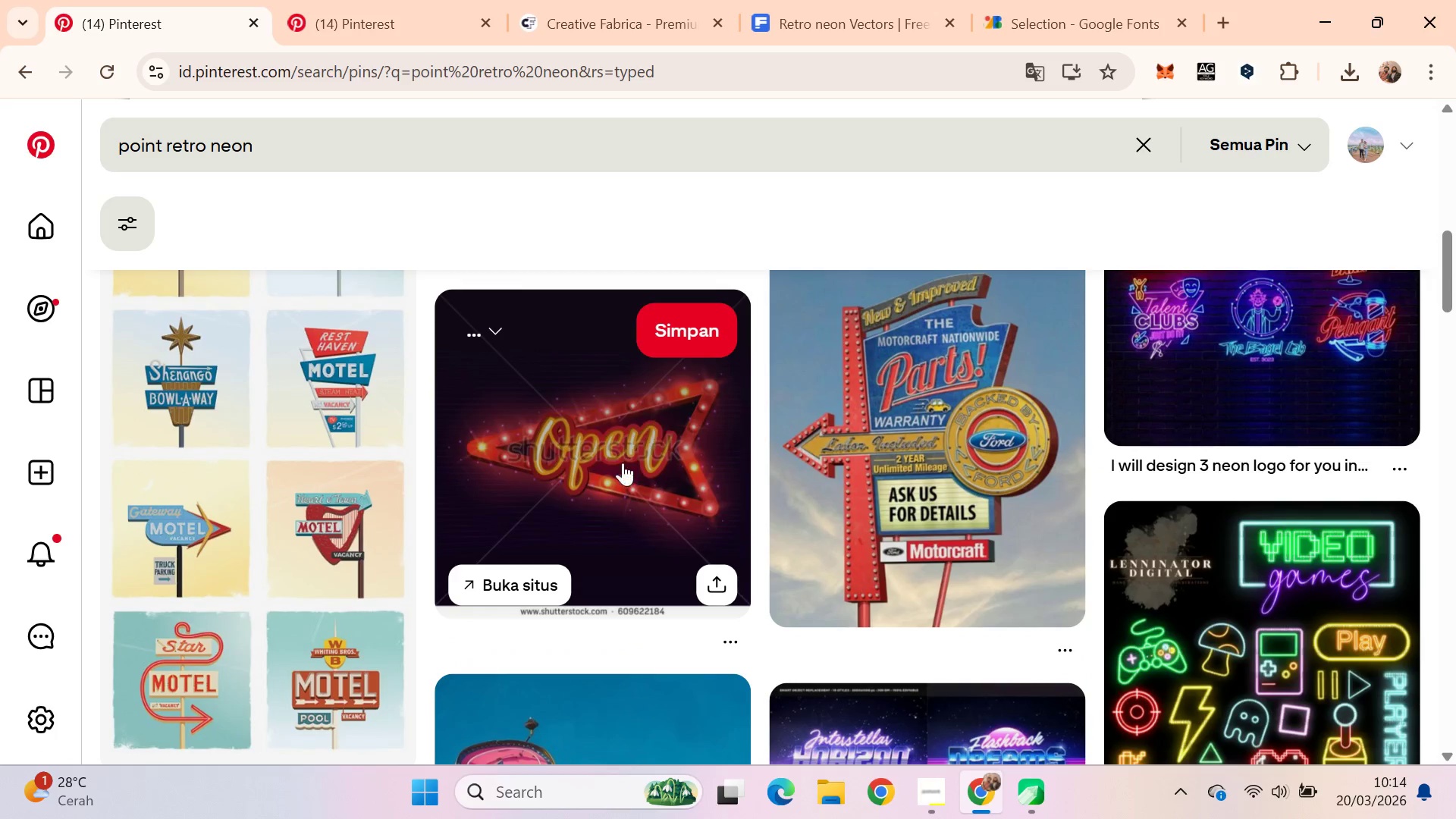 
key(Alt+AltLeft)
 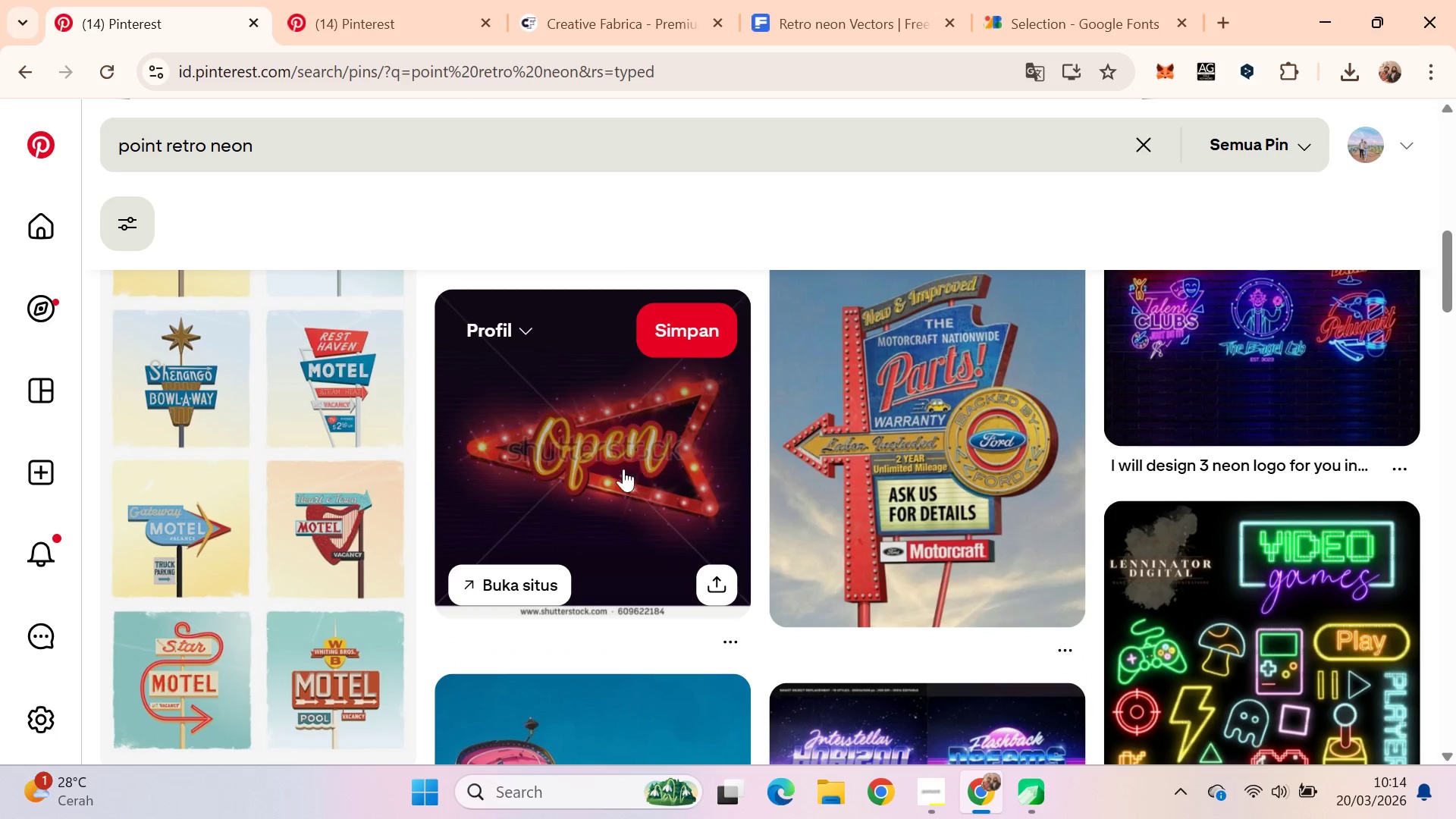 
key(Tab)
type(qv)
 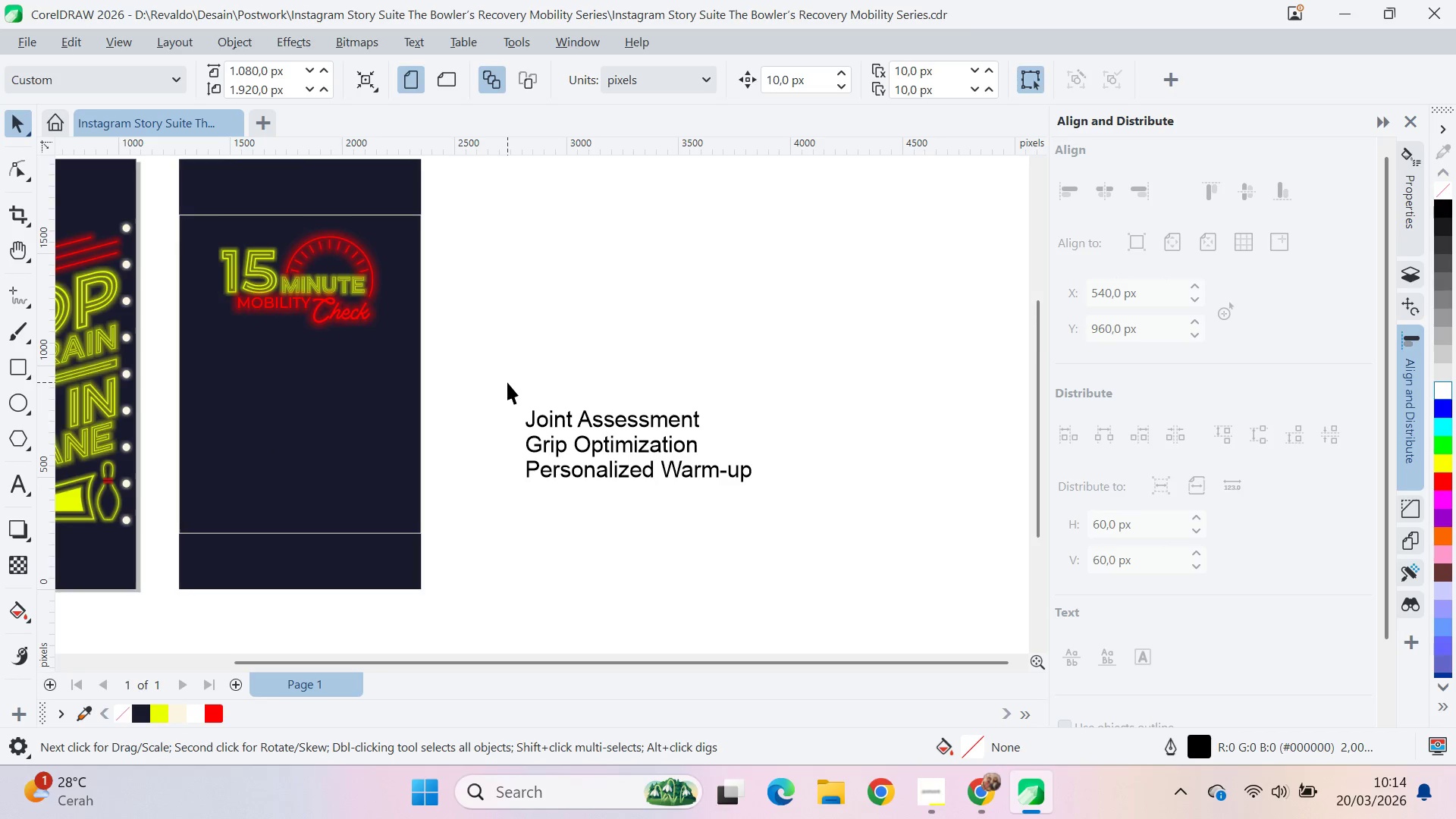 
left_click_drag(start_coordinate=[692, 472], to_coordinate=[445, 424])
 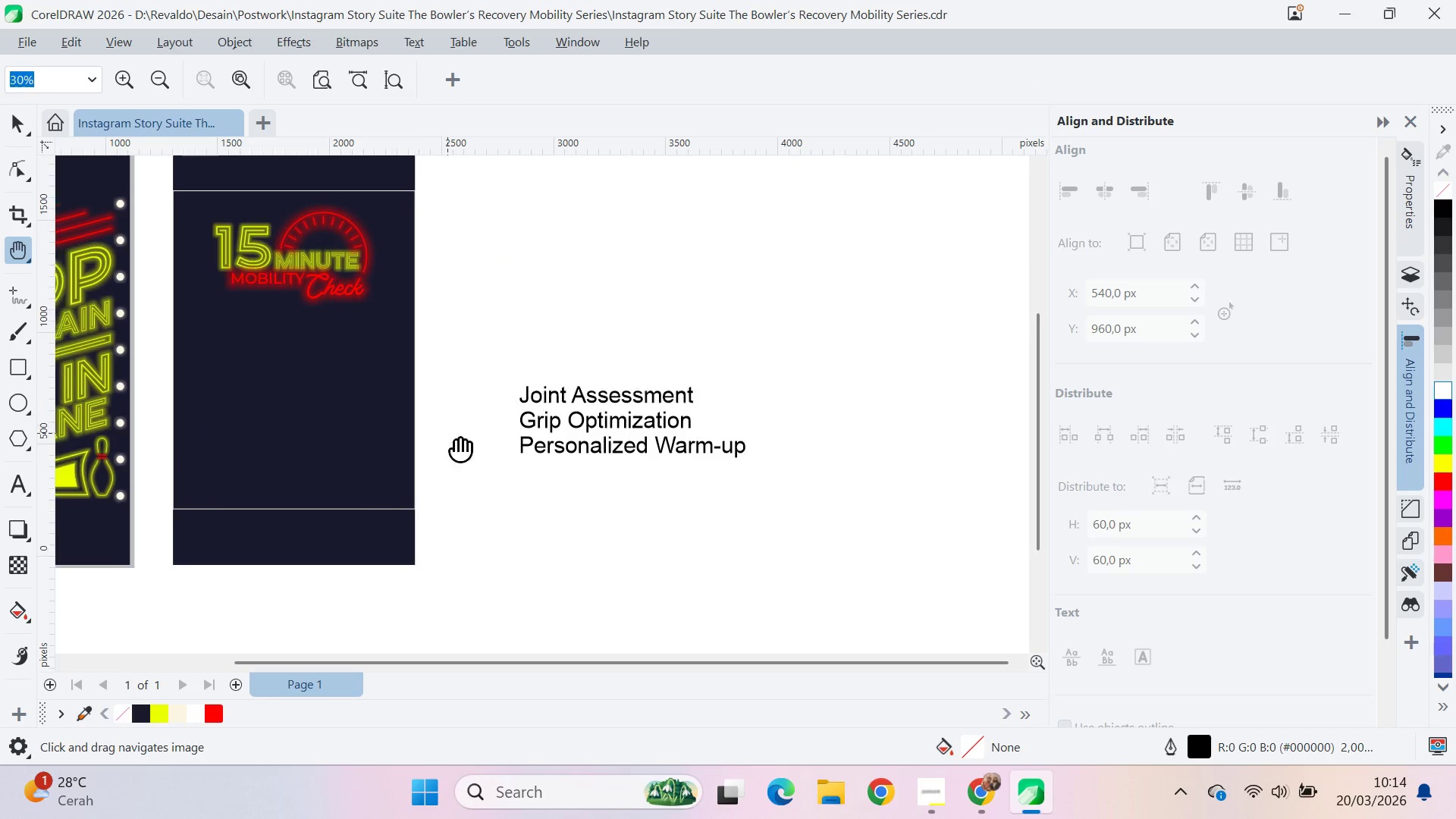 
left_click_drag(start_coordinate=[447, 429], to_coordinate=[460, 464])
 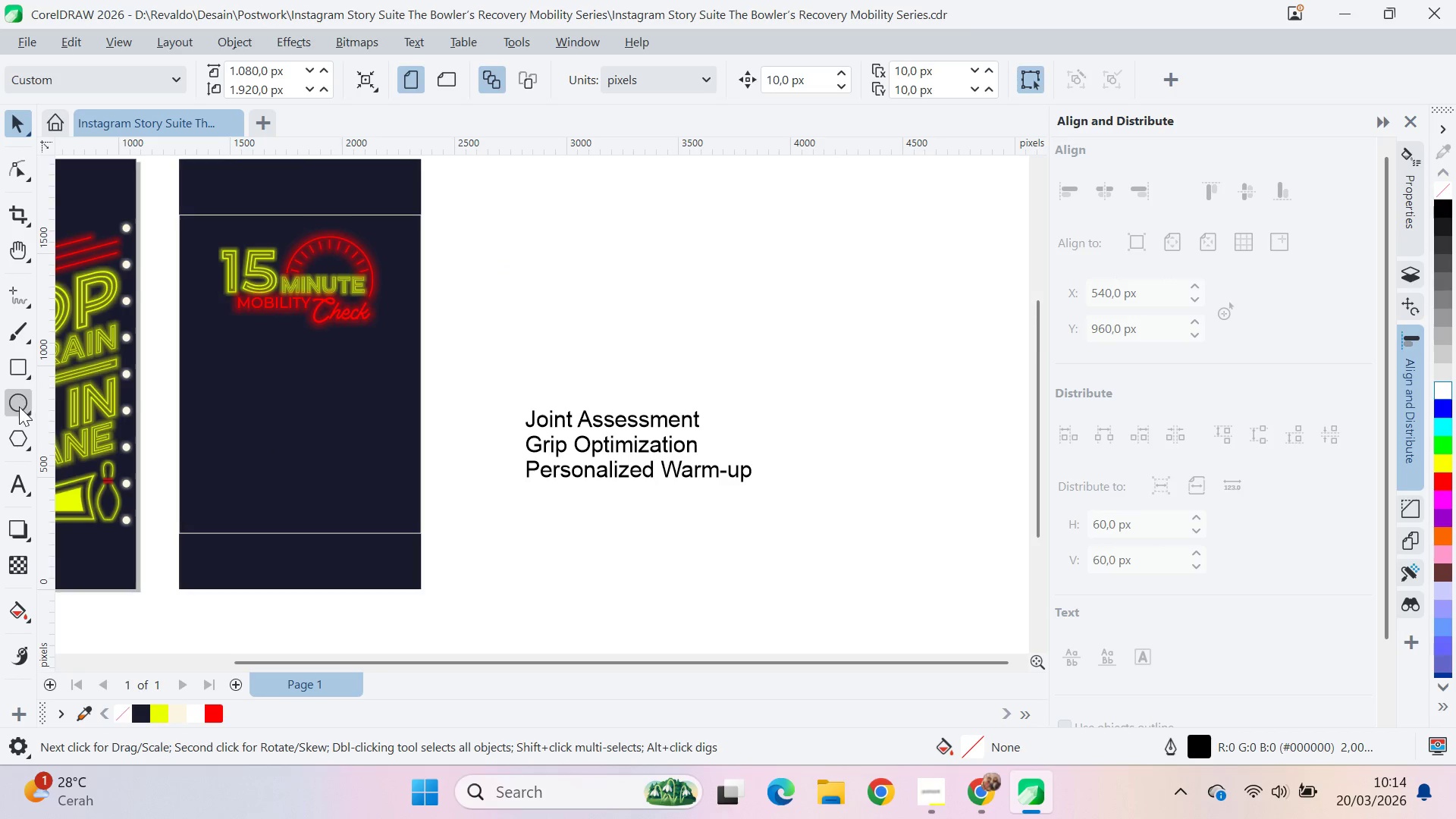 
left_click([20, 431])
 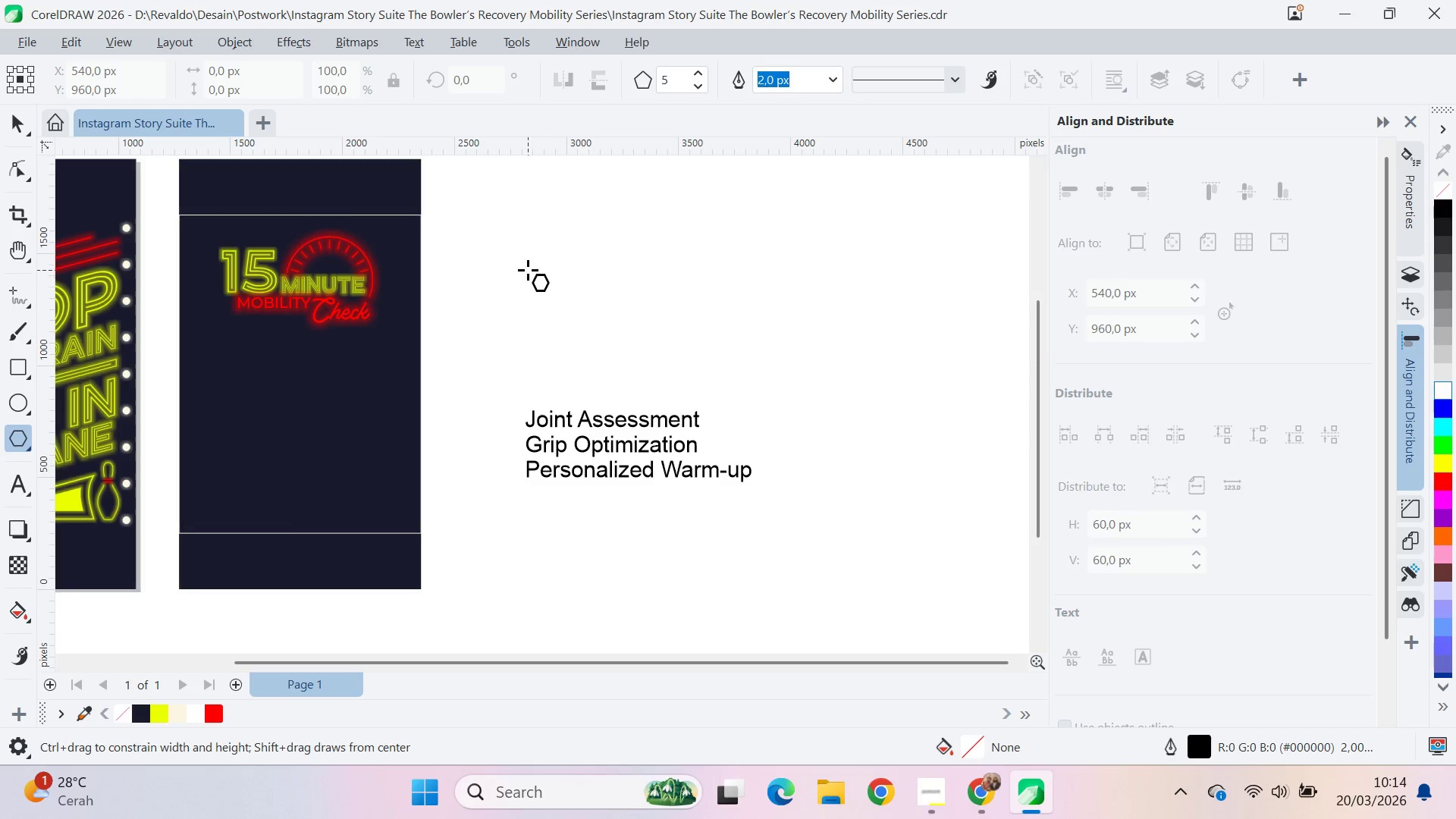 
hold_key(key=ControlLeft, duration=0.75)
left_click_drag(start_coordinate=[528, 266], to_coordinate=[606, 320])
 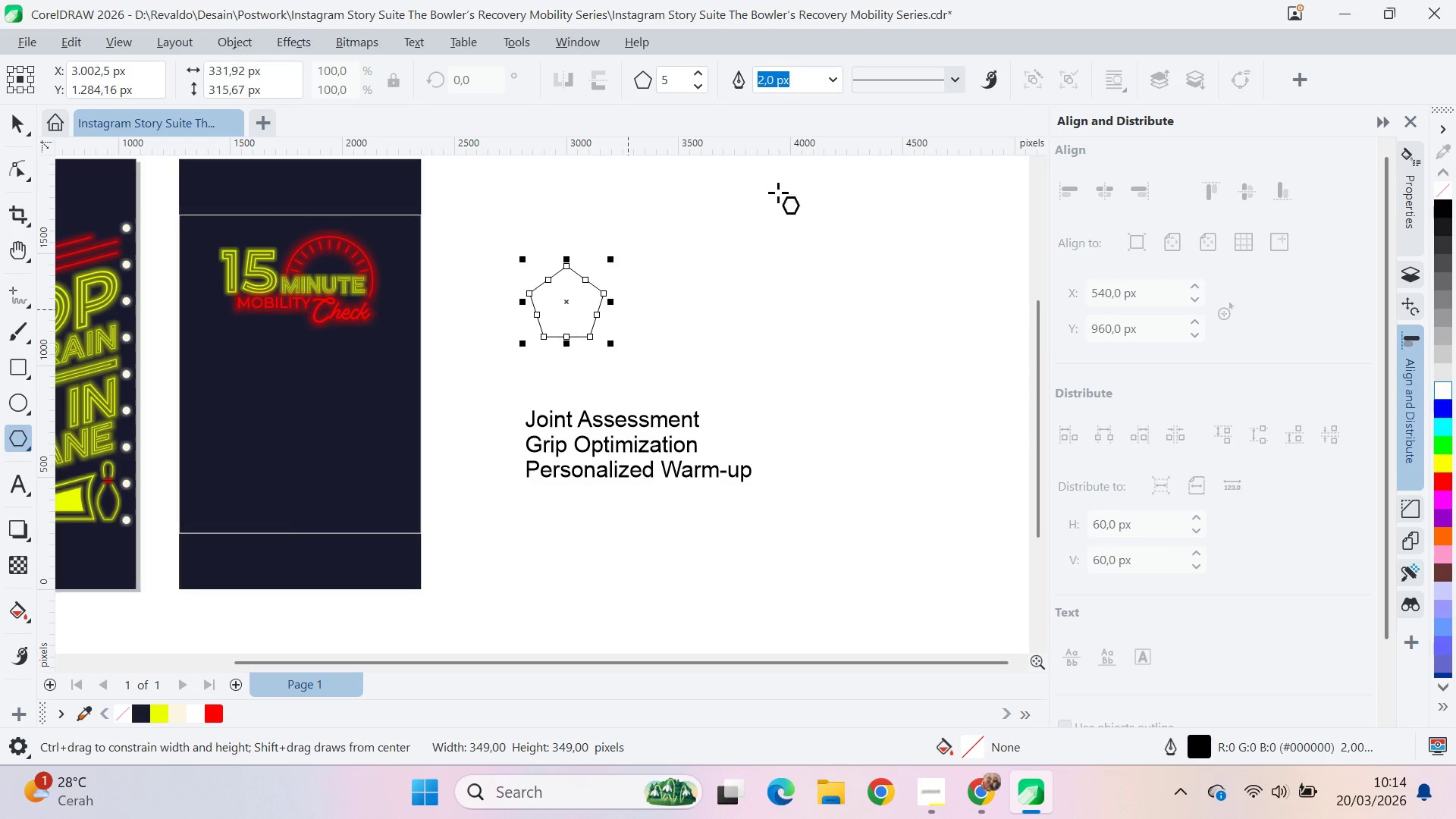 
key(V)
 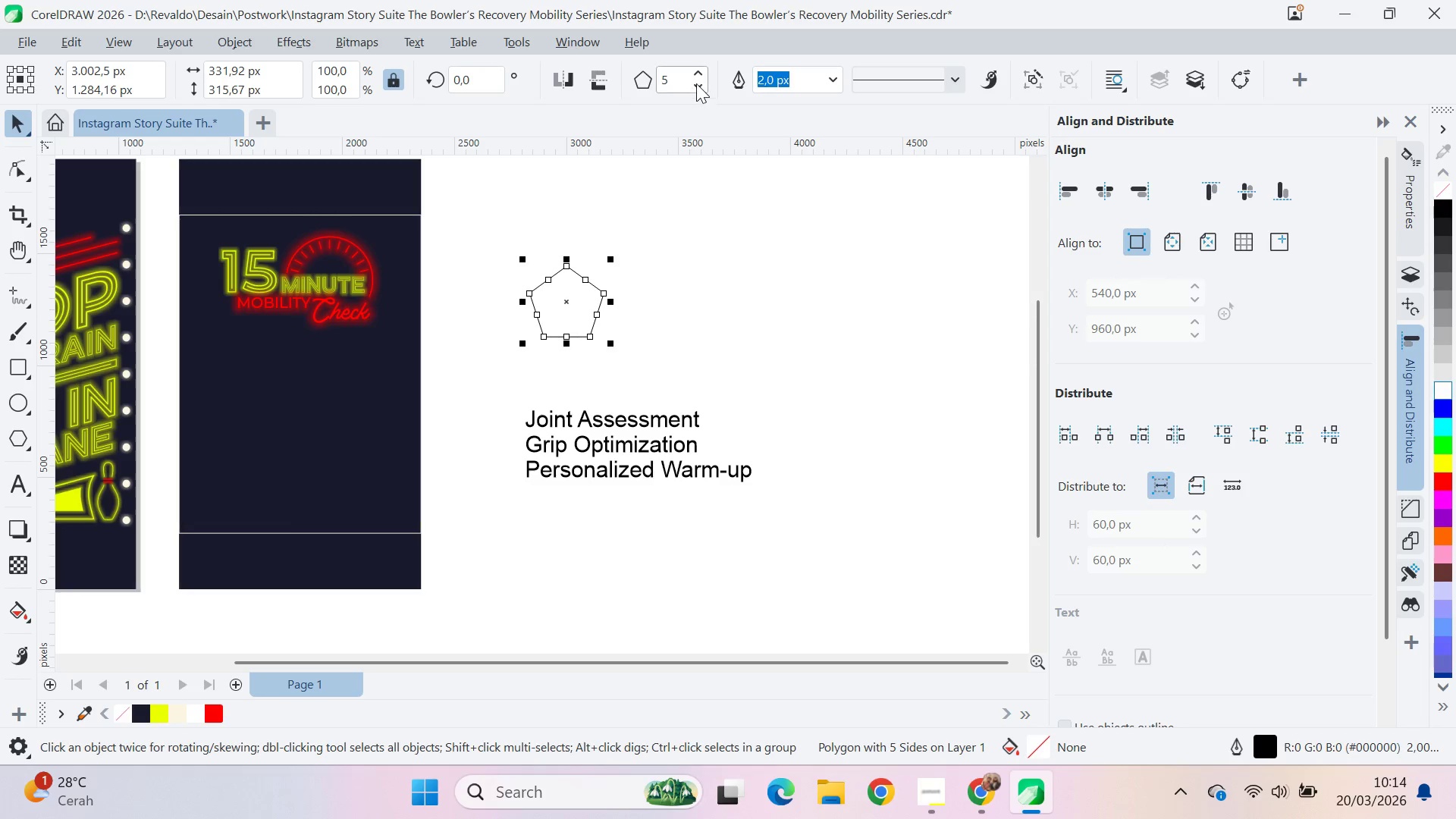 
double_click([696, 83])
 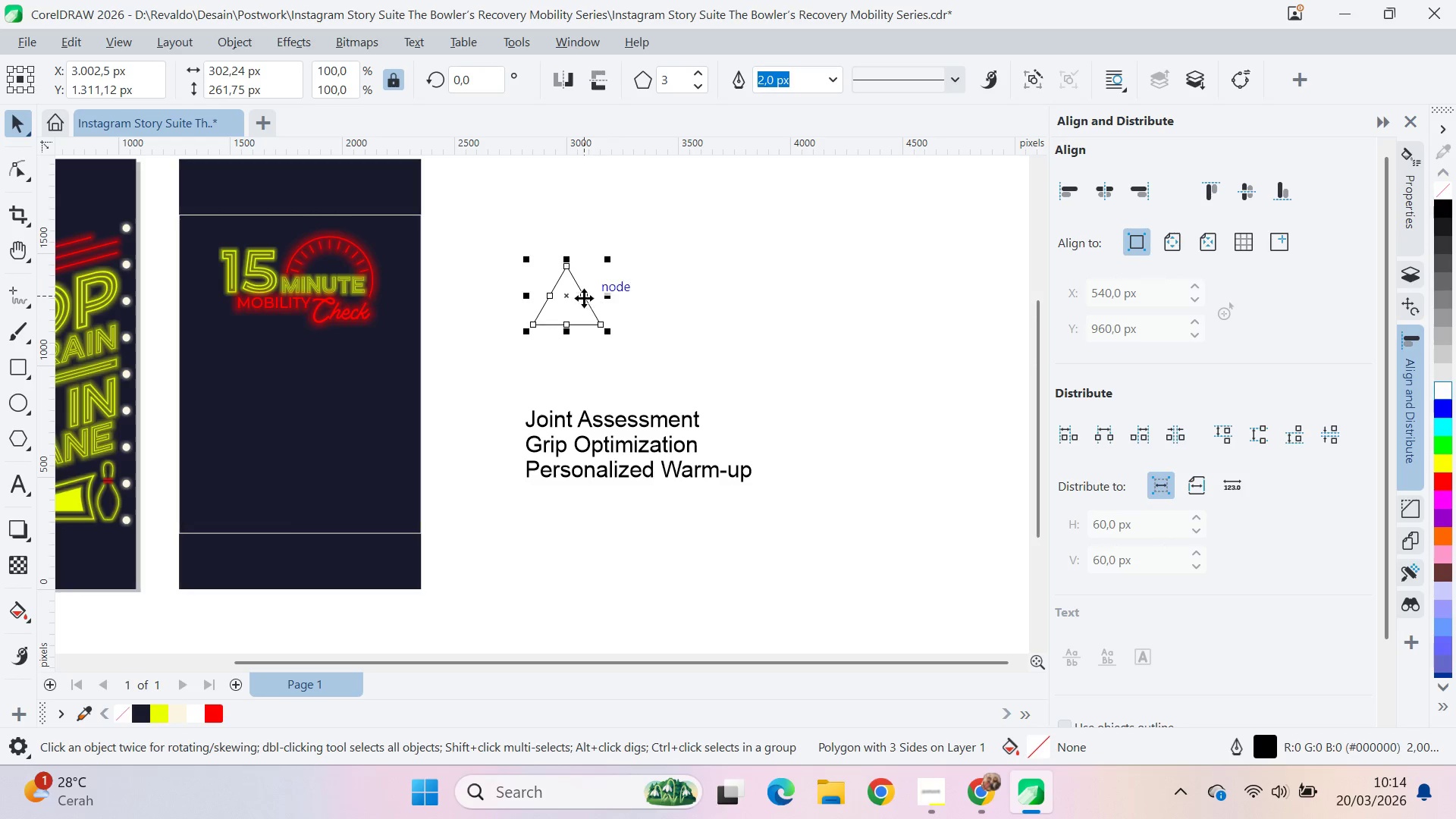 
left_click([572, 300])
 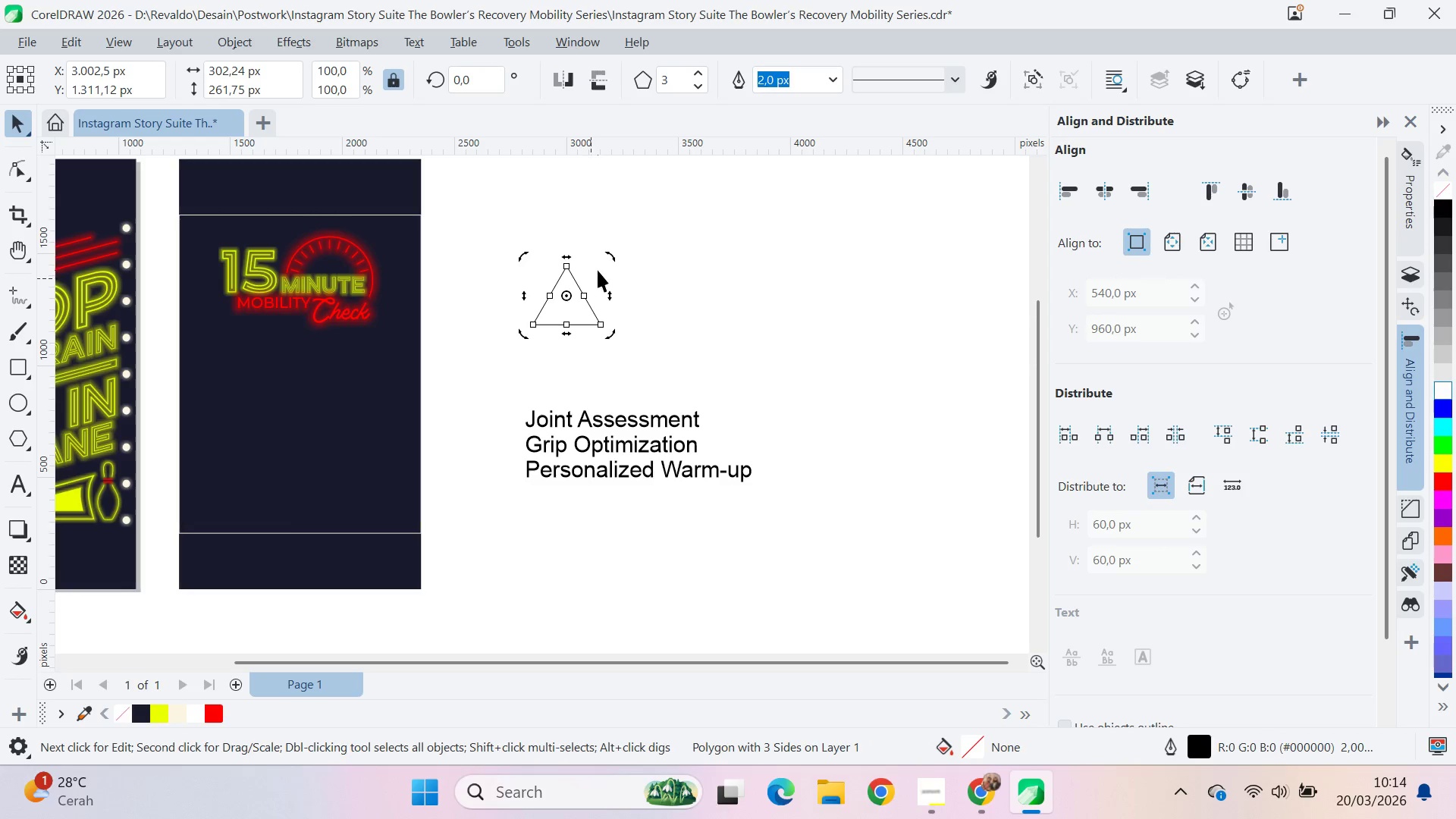 
hold_key(key=ControlLeft, duration=1.5)
left_click_drag(start_coordinate=[605, 256], to_coordinate=[645, 378])
 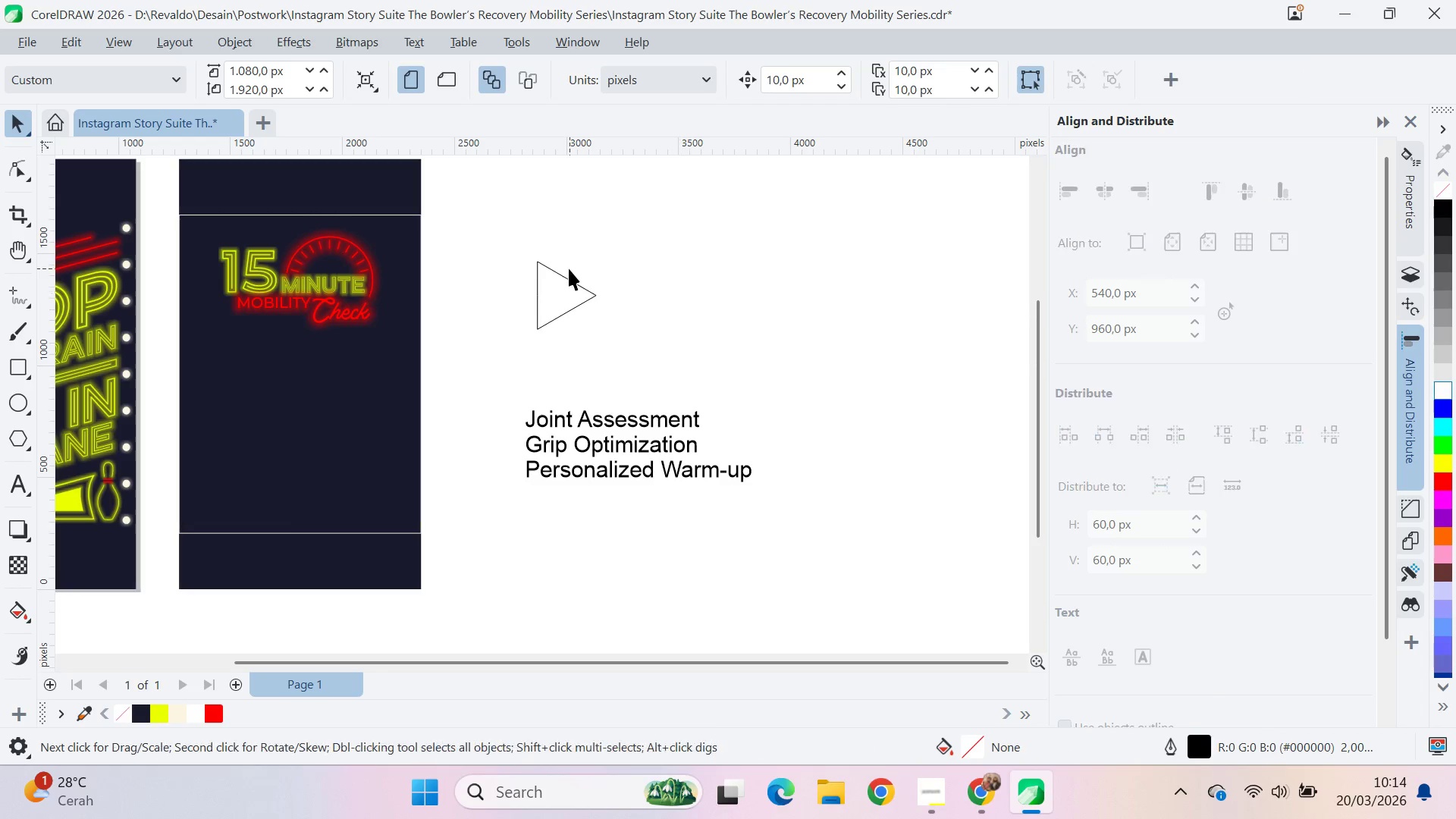 
hold_key(key=ControlLeft, duration=0.41)
 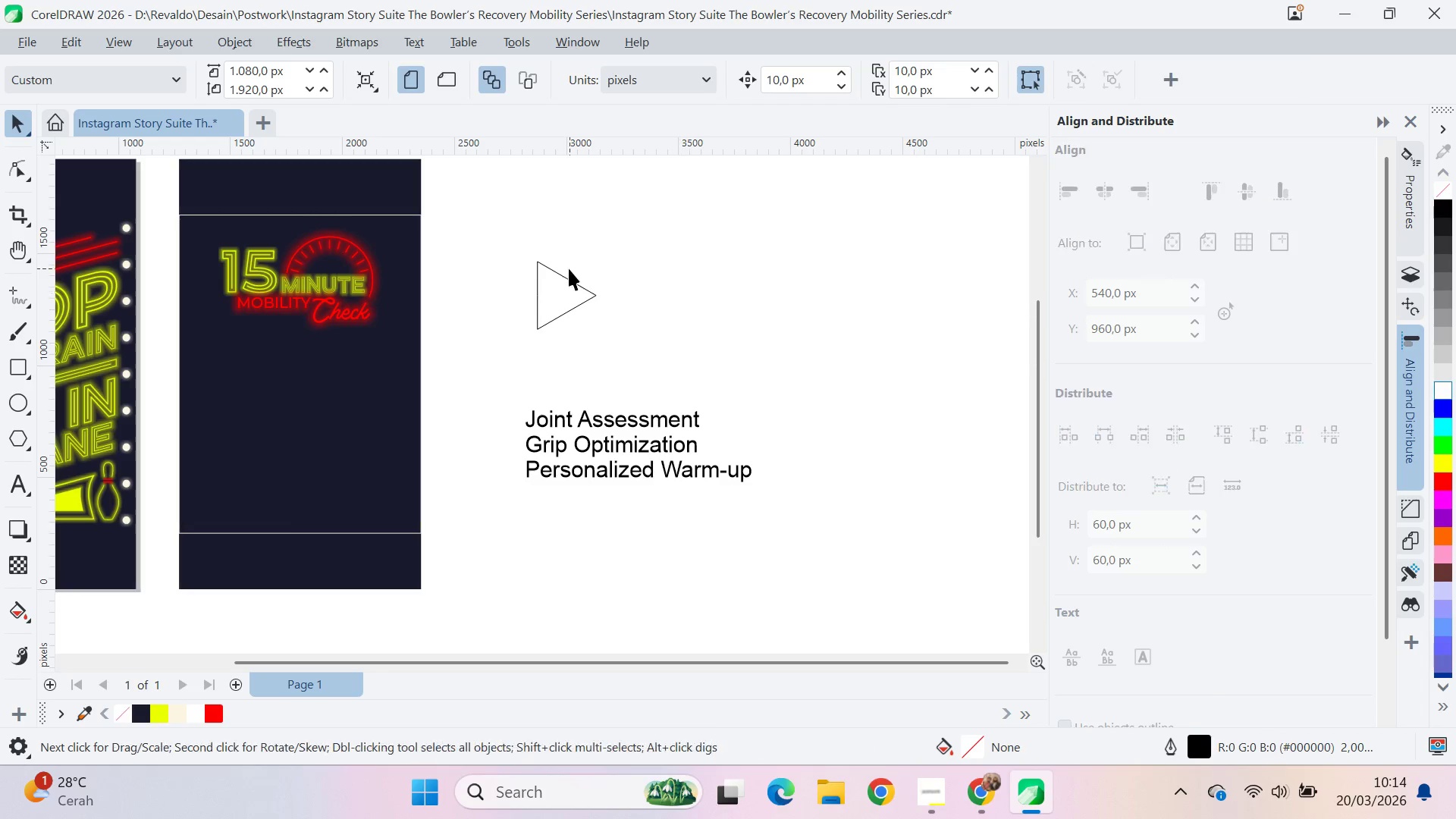 
double_click([562, 276])
 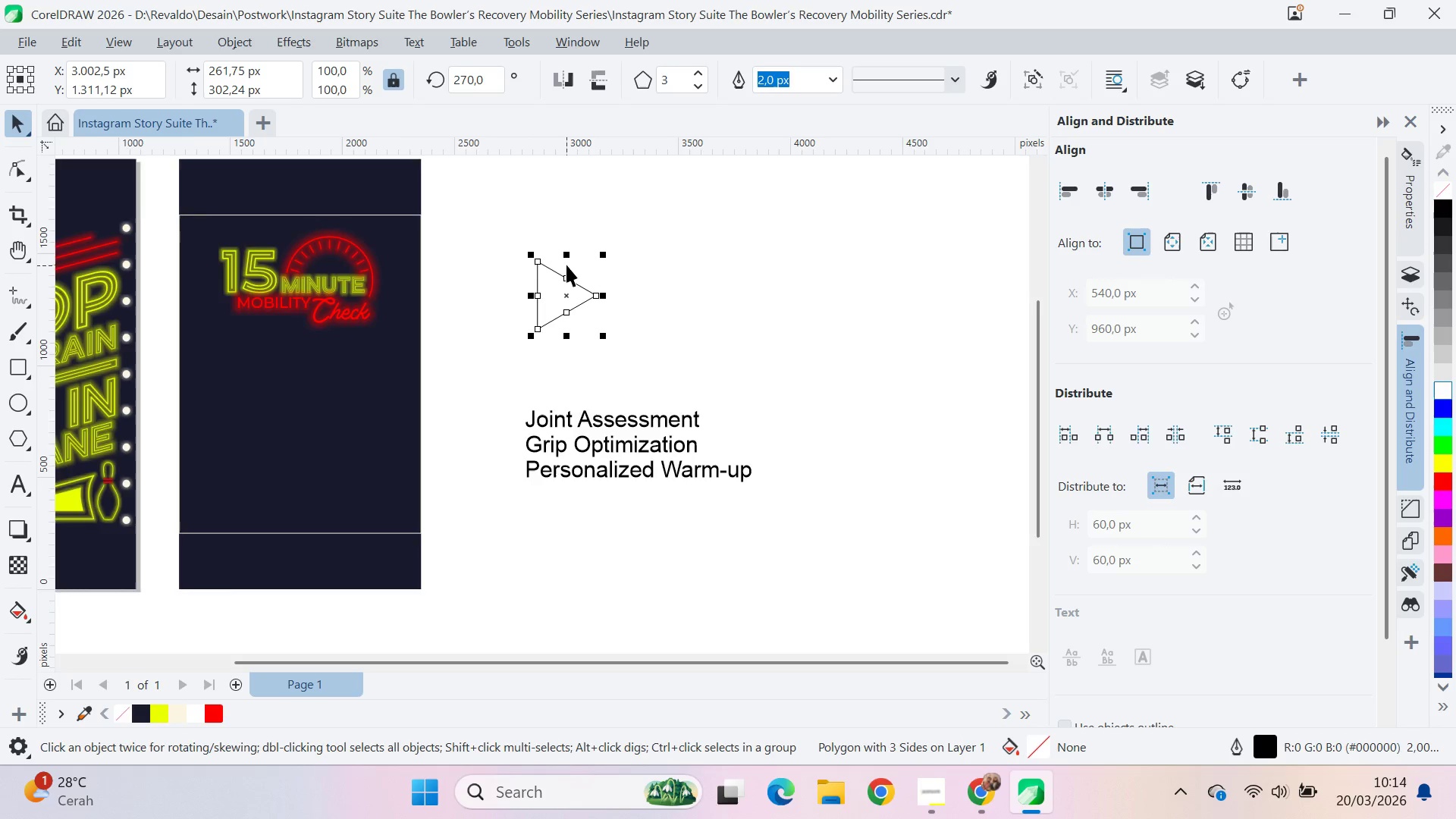 
scroll: coordinate [572, 275], scroll_direction: up, amount: 5.0
 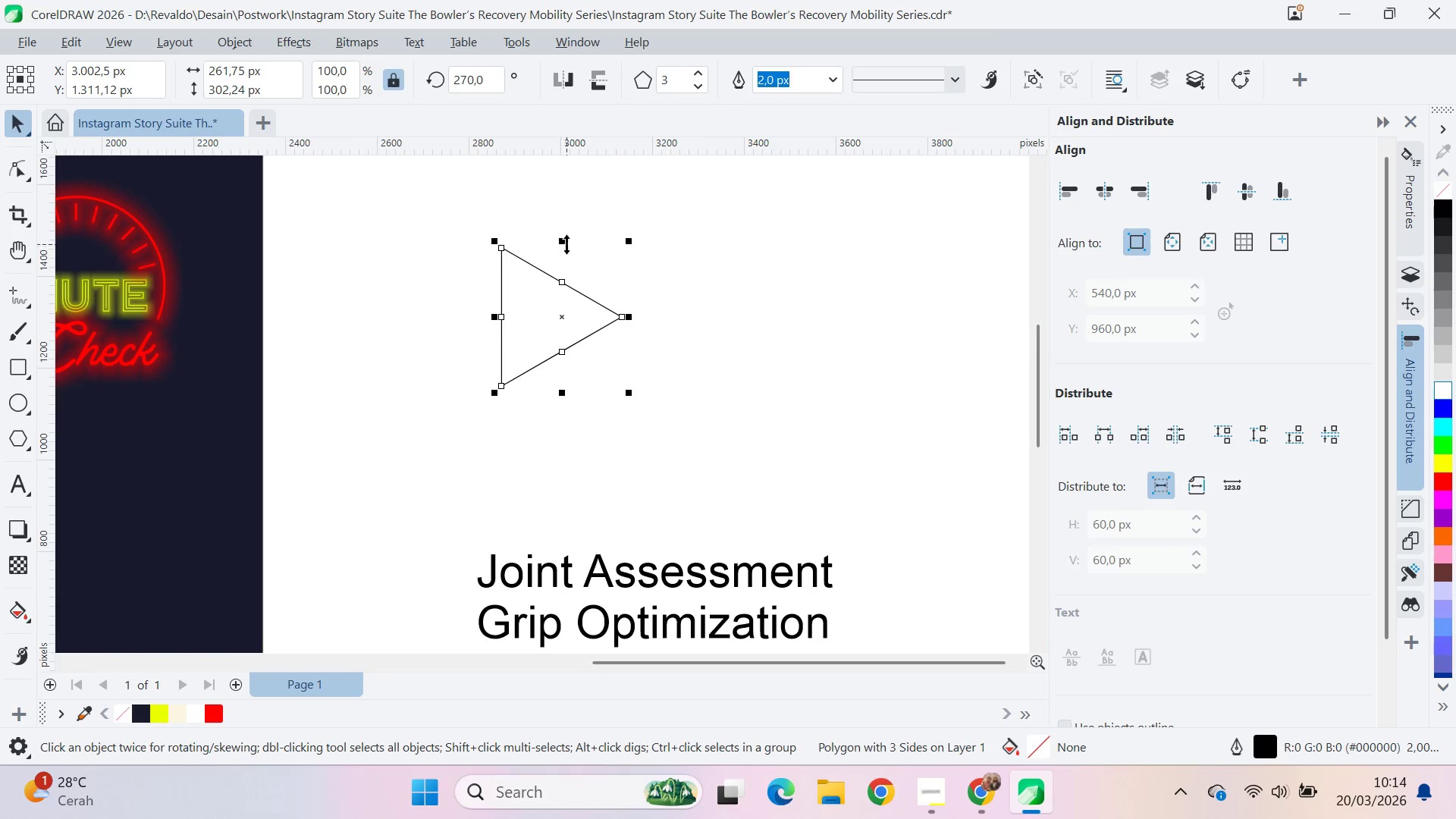 
left_click_drag(start_coordinate=[566, 243], to_coordinate=[576, 300])
 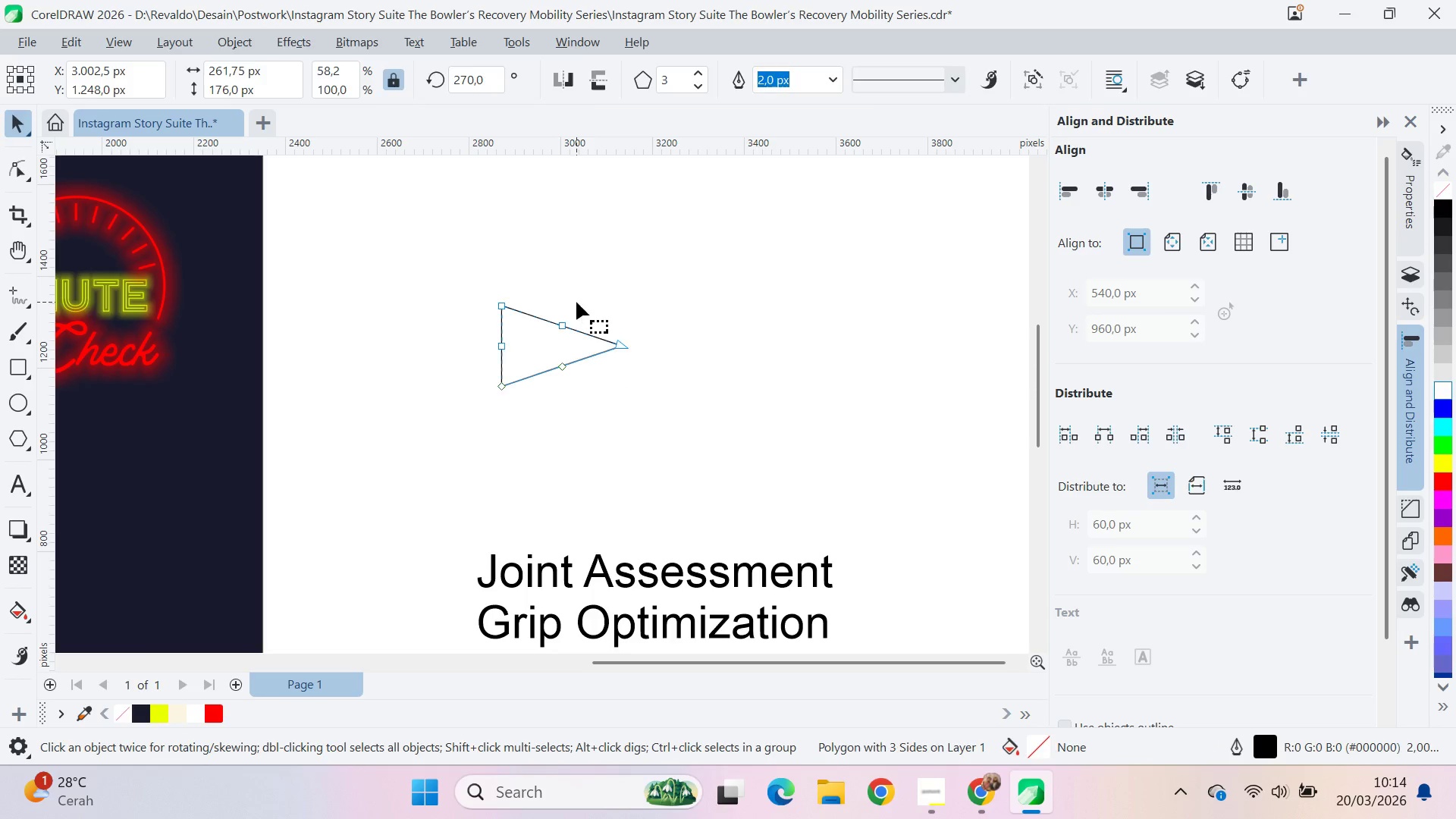 
key(A)
 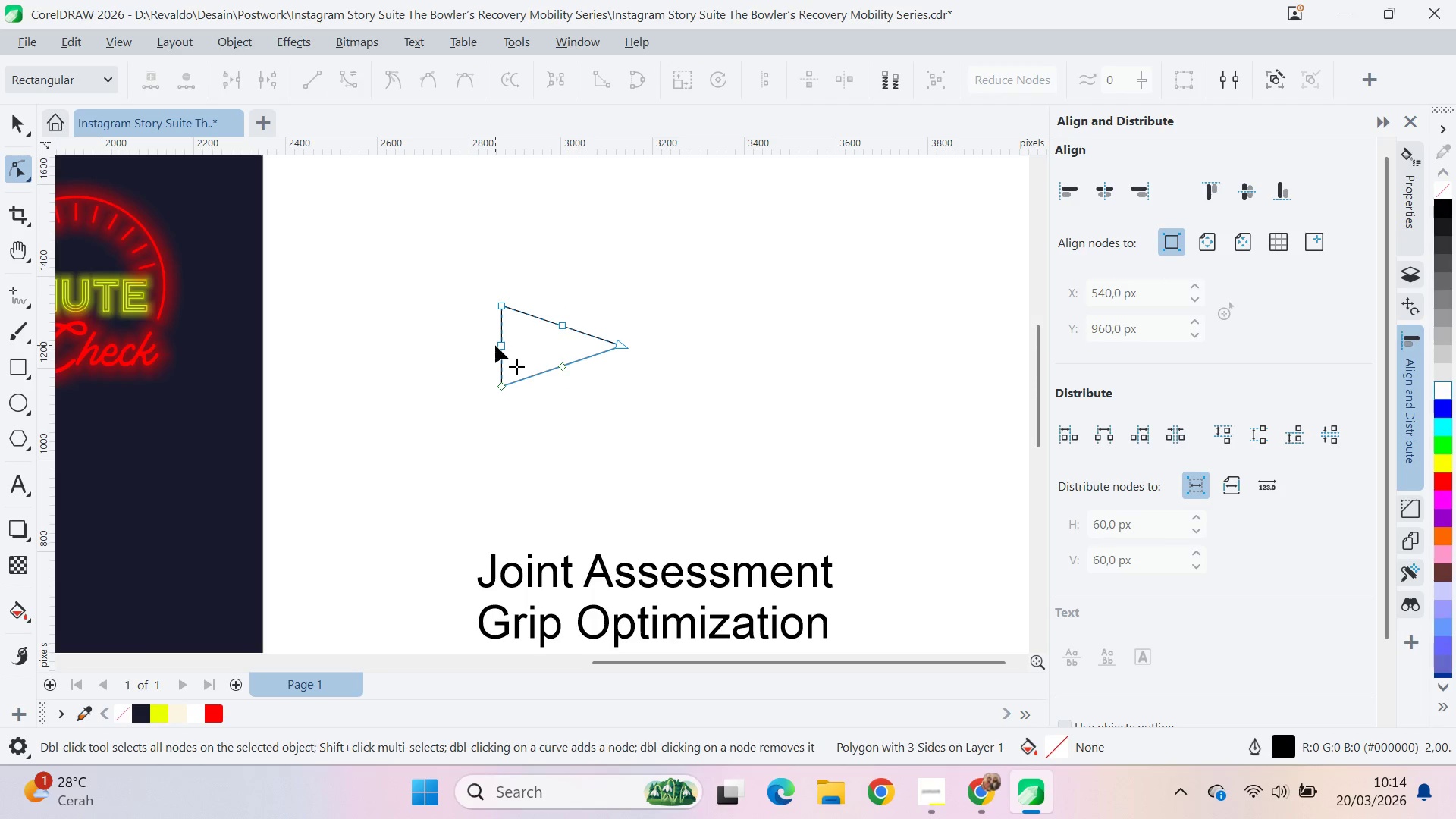 
left_click_drag(start_coordinate=[497, 345], to_coordinate=[514, 347])
 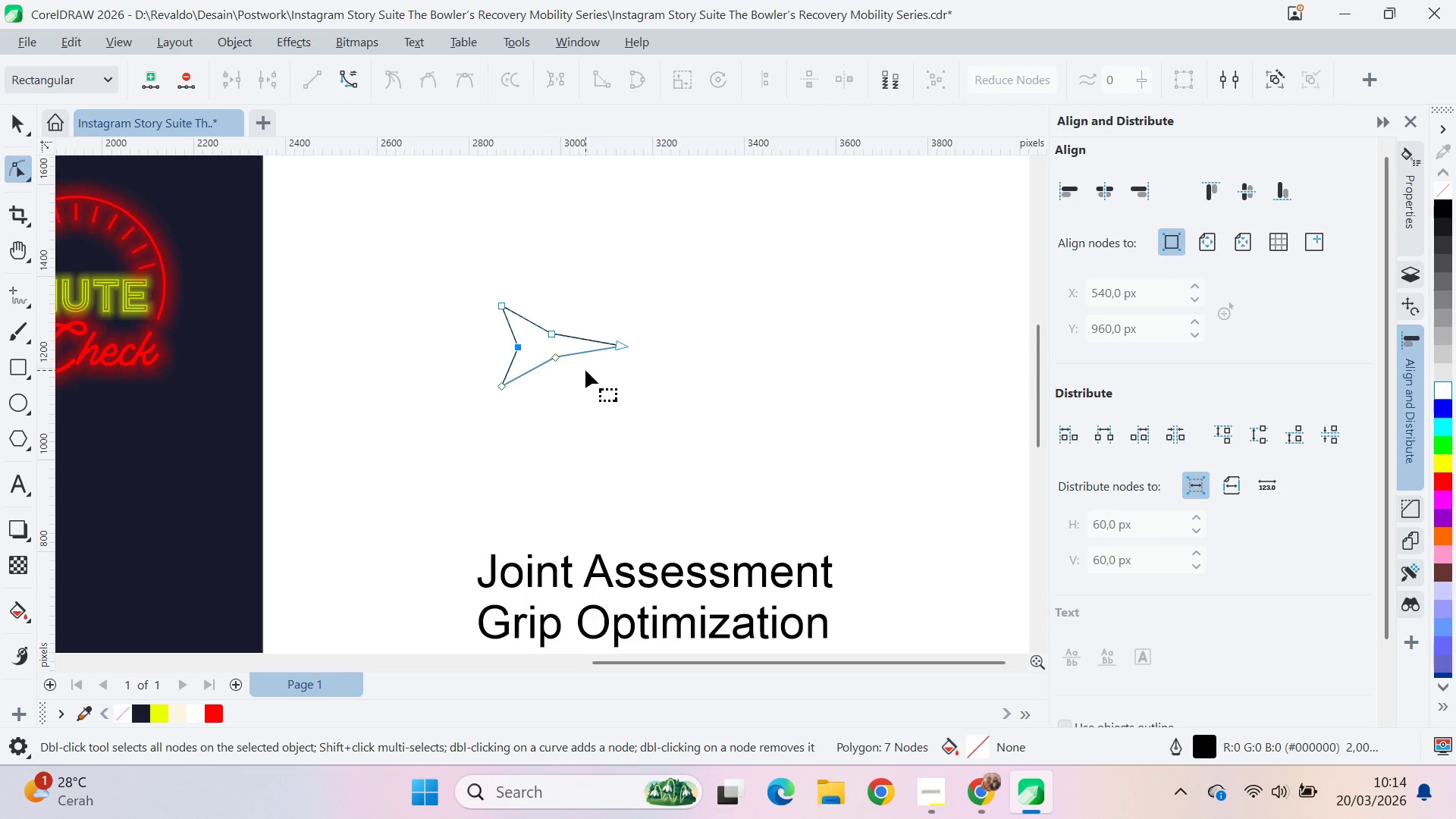 
hold_key(key=ShiftLeft, duration=0.44)
 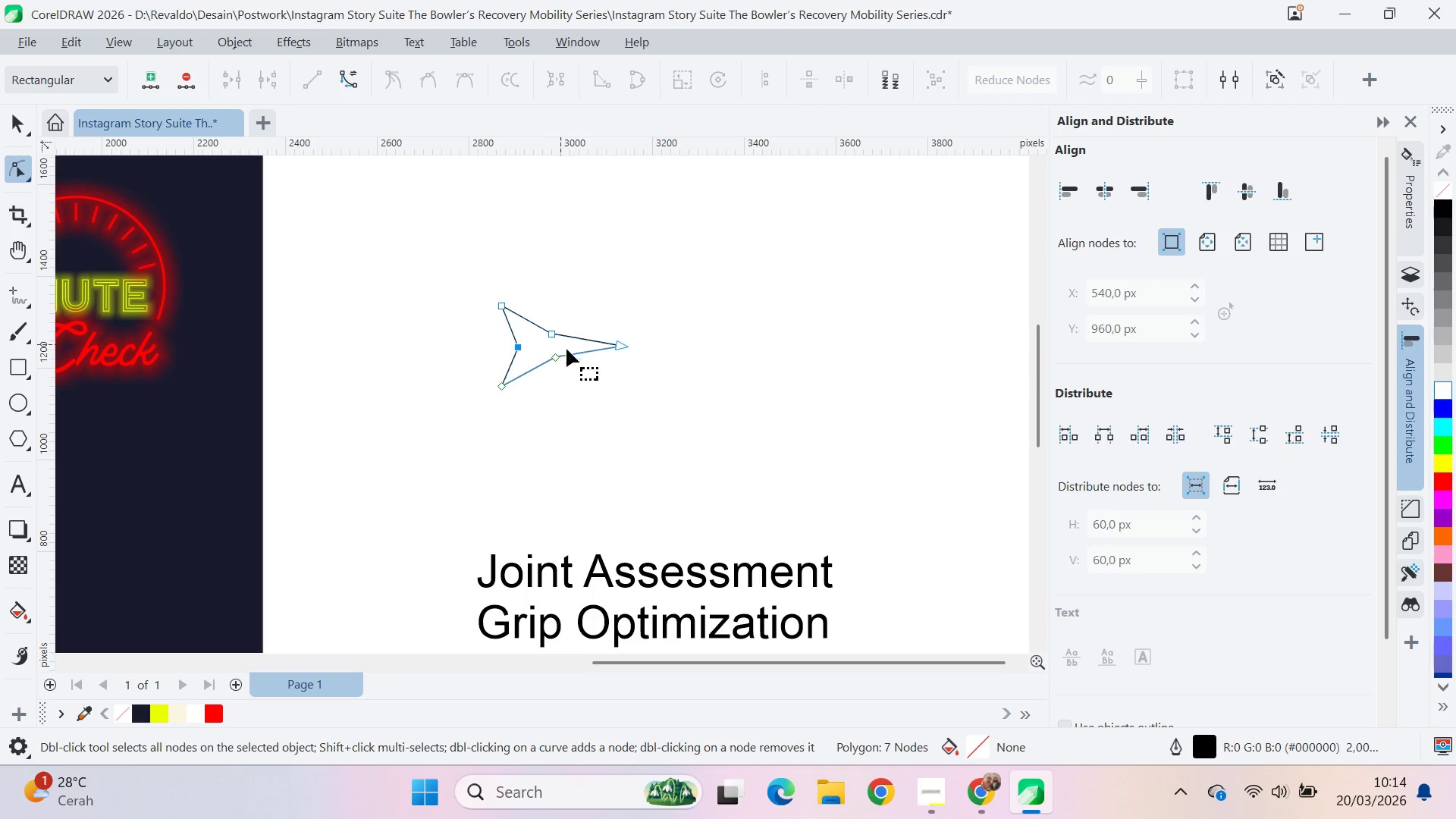 
key(Control+Z)
 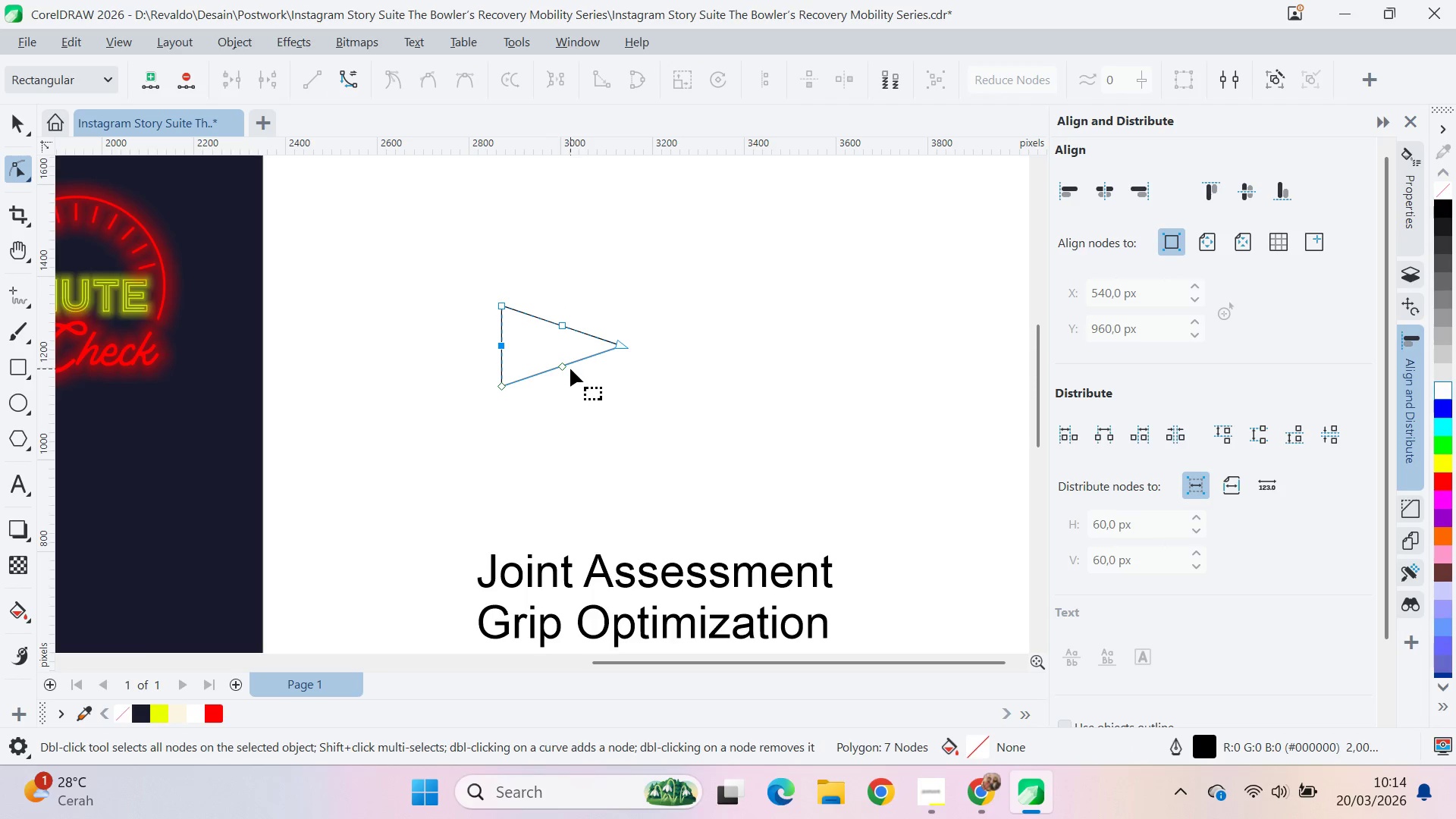 
key(Control+Q)
 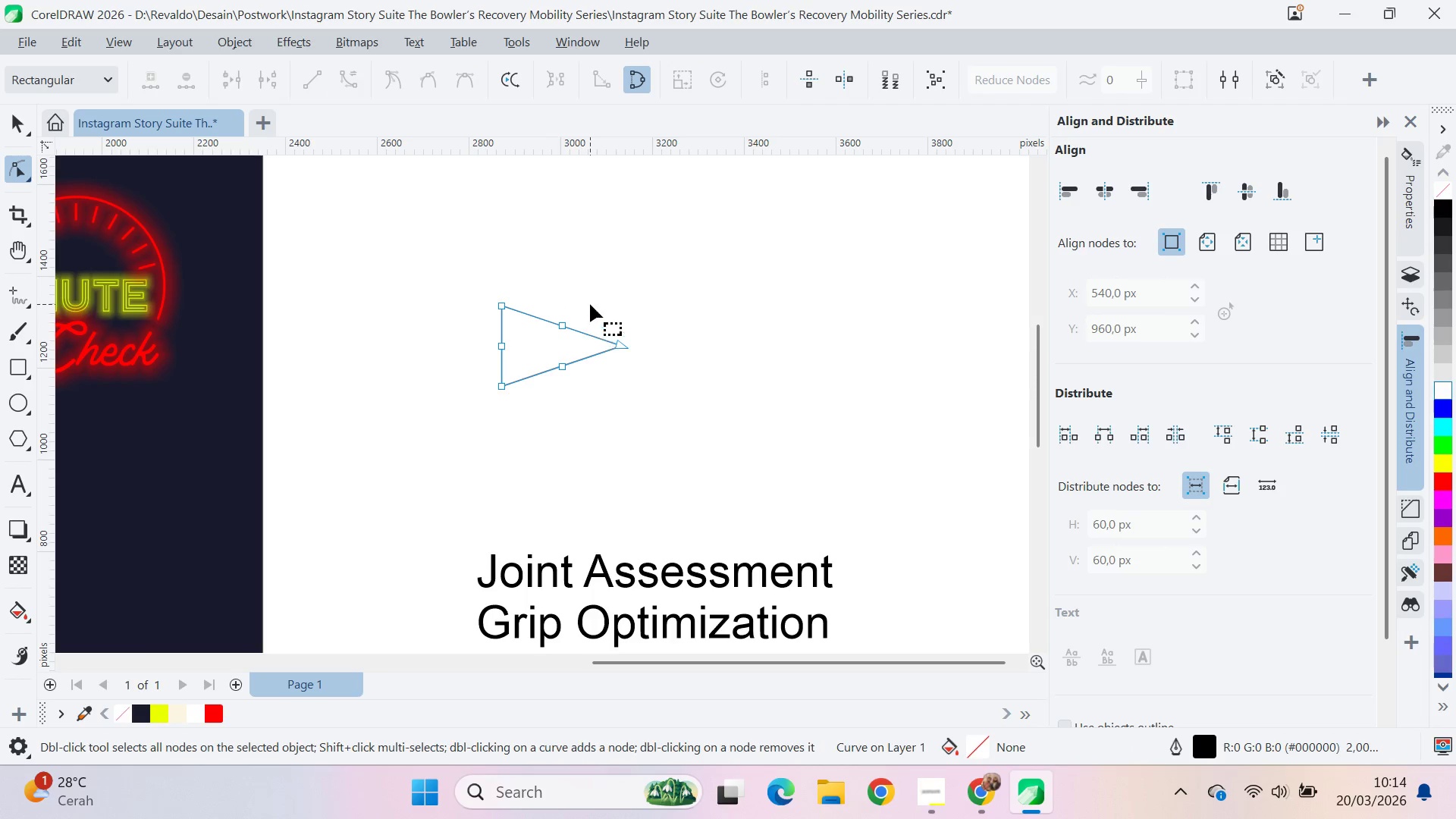 
left_click_drag(start_coordinate=[590, 303], to_coordinate=[524, 430])
 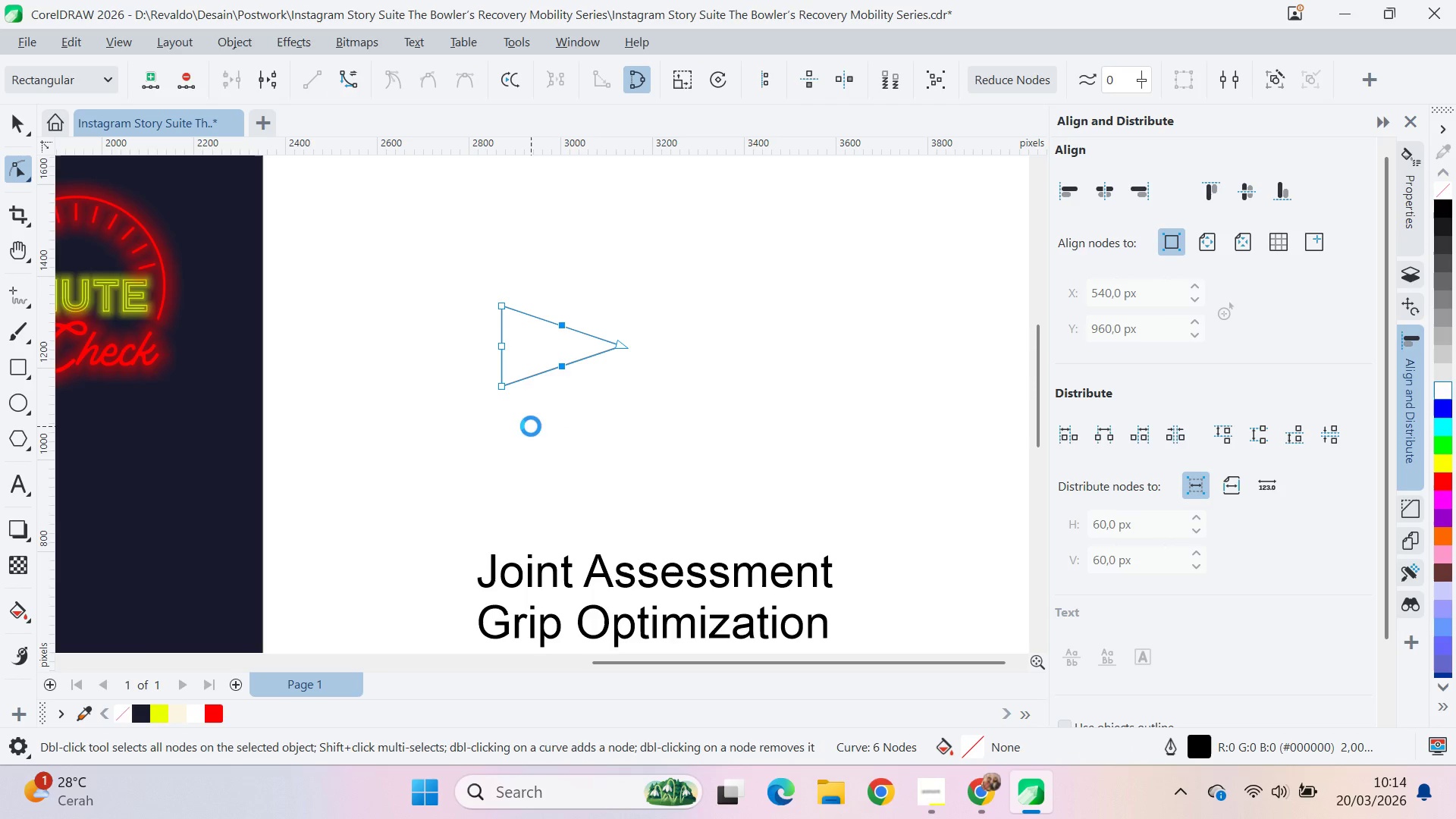 
key(Delete)
 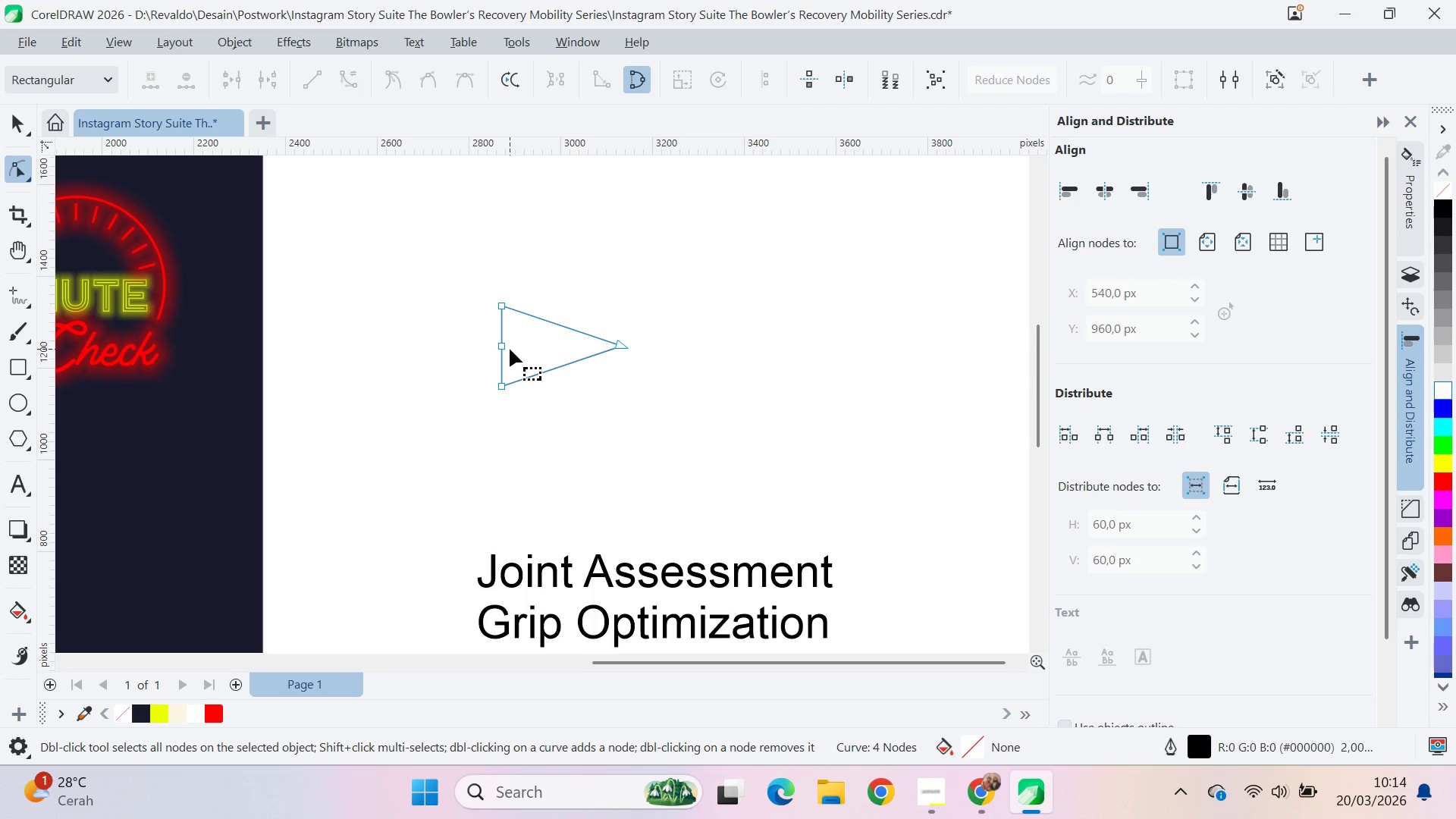 
left_click_drag(start_coordinate=[502, 344], to_coordinate=[529, 347])
 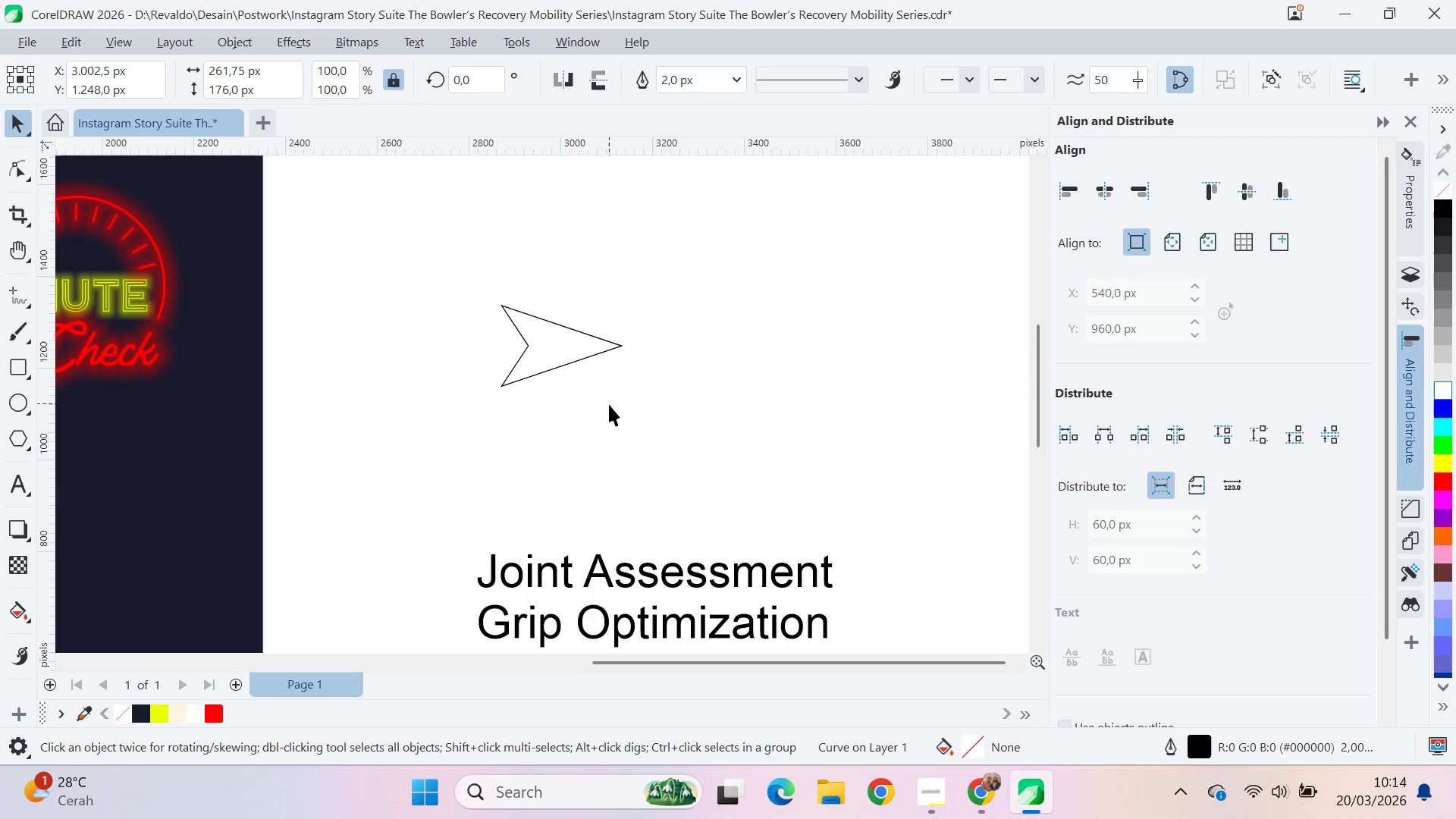 
hold_key(key=ShiftLeft, duration=1.5)
 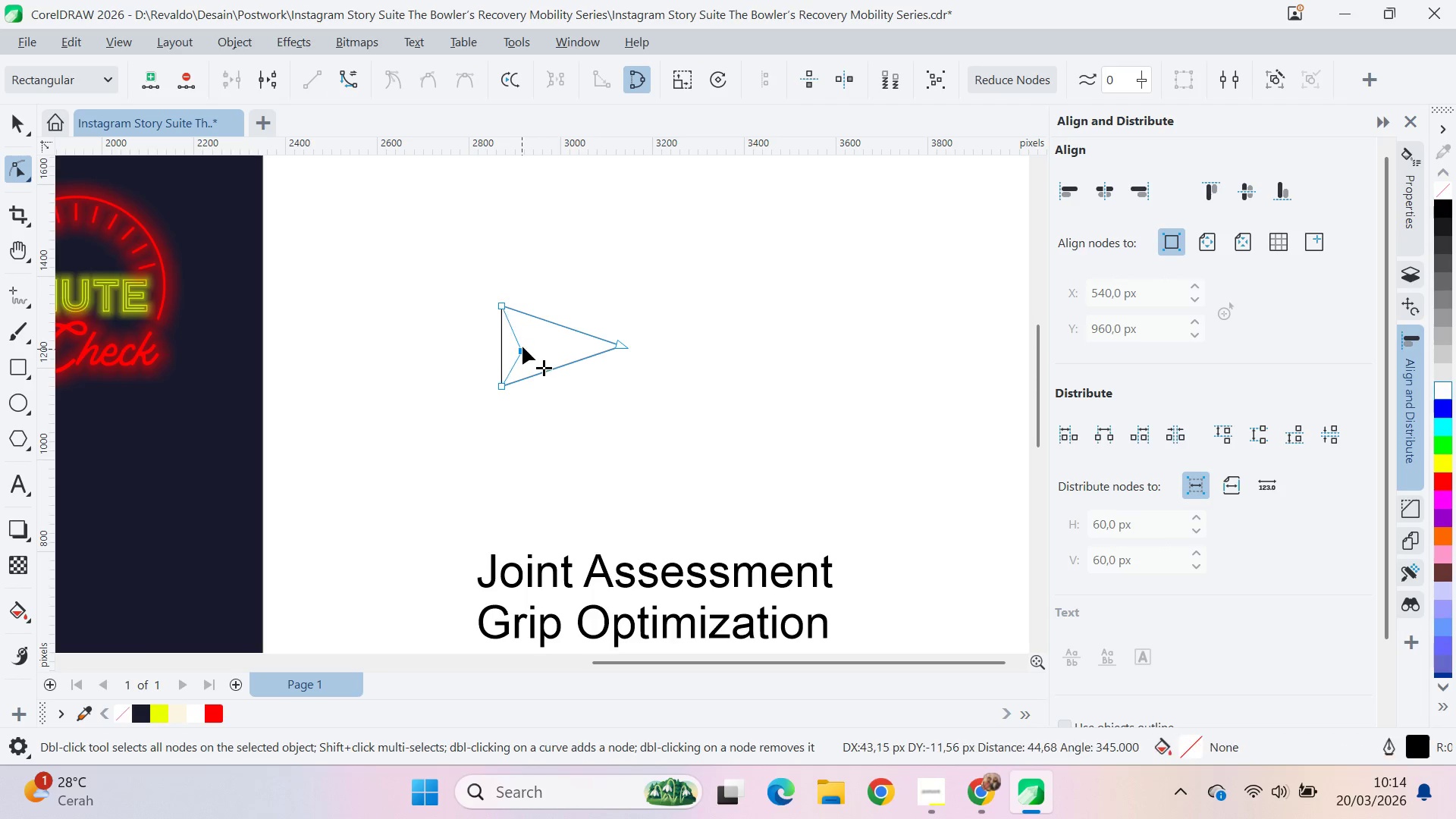 
hold_key(key=ShiftLeft, duration=1.39)
 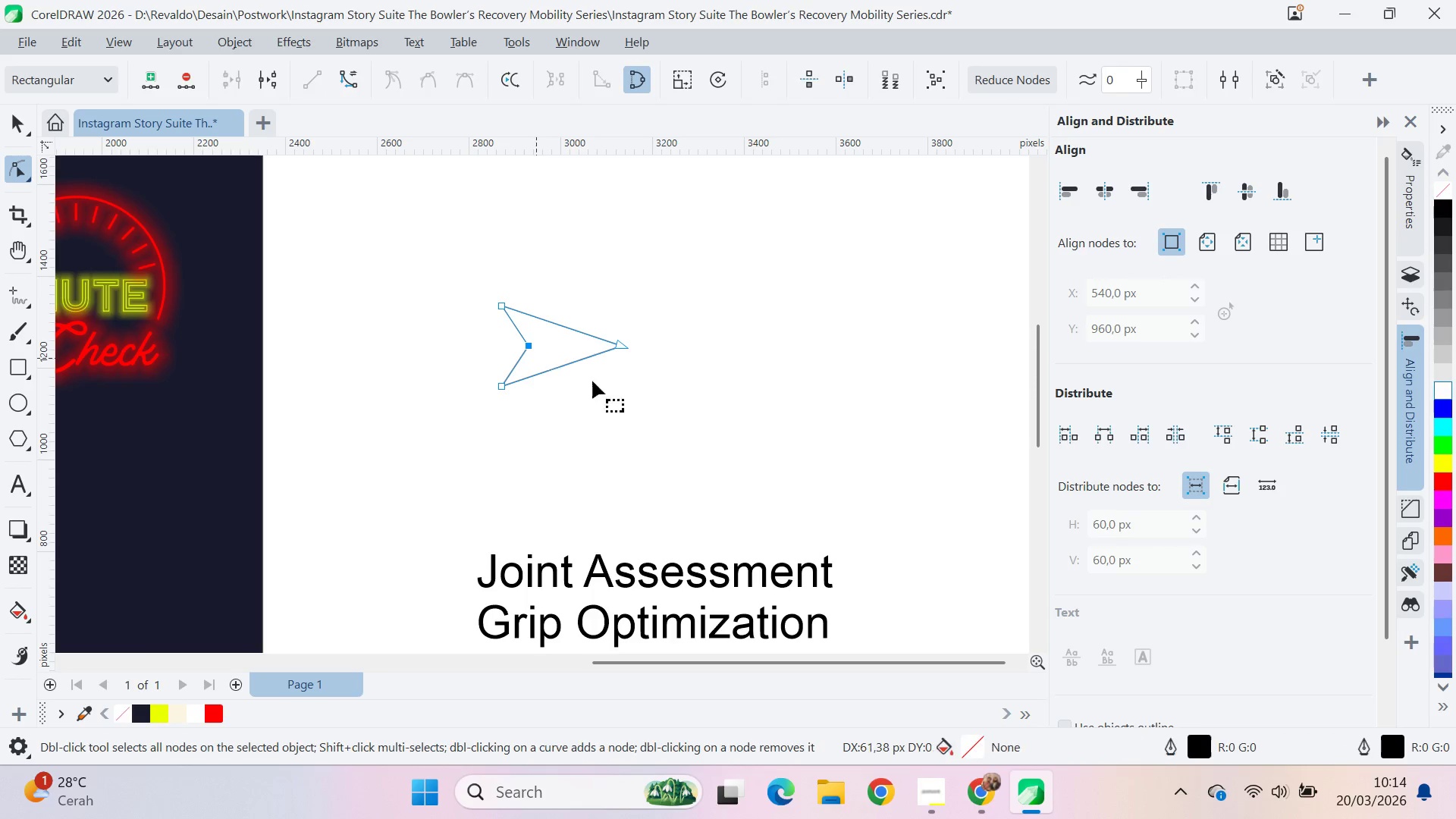 
key(V)
 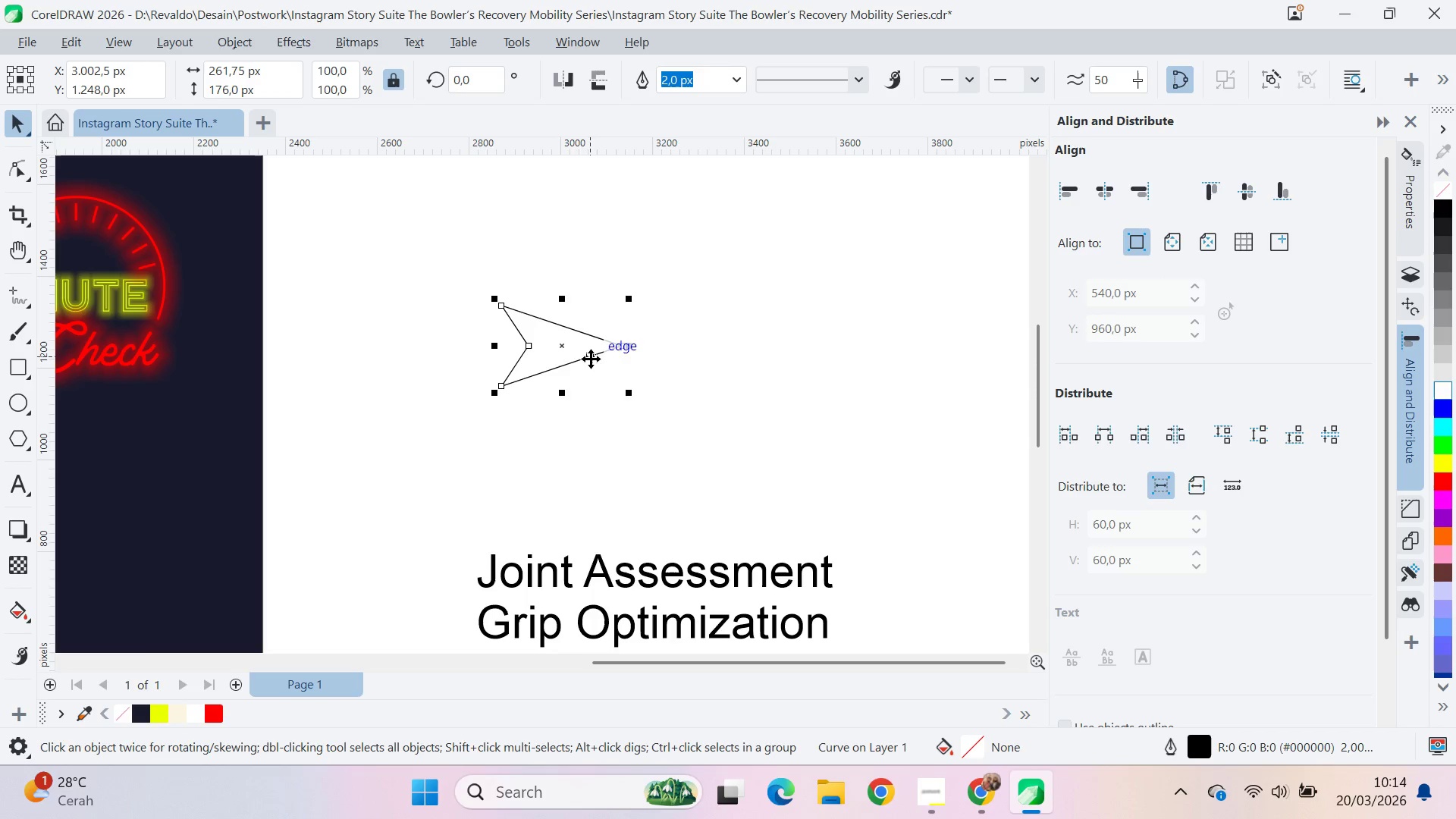 
scroll: coordinate [589, 385], scroll_direction: down, amount: 2.0
 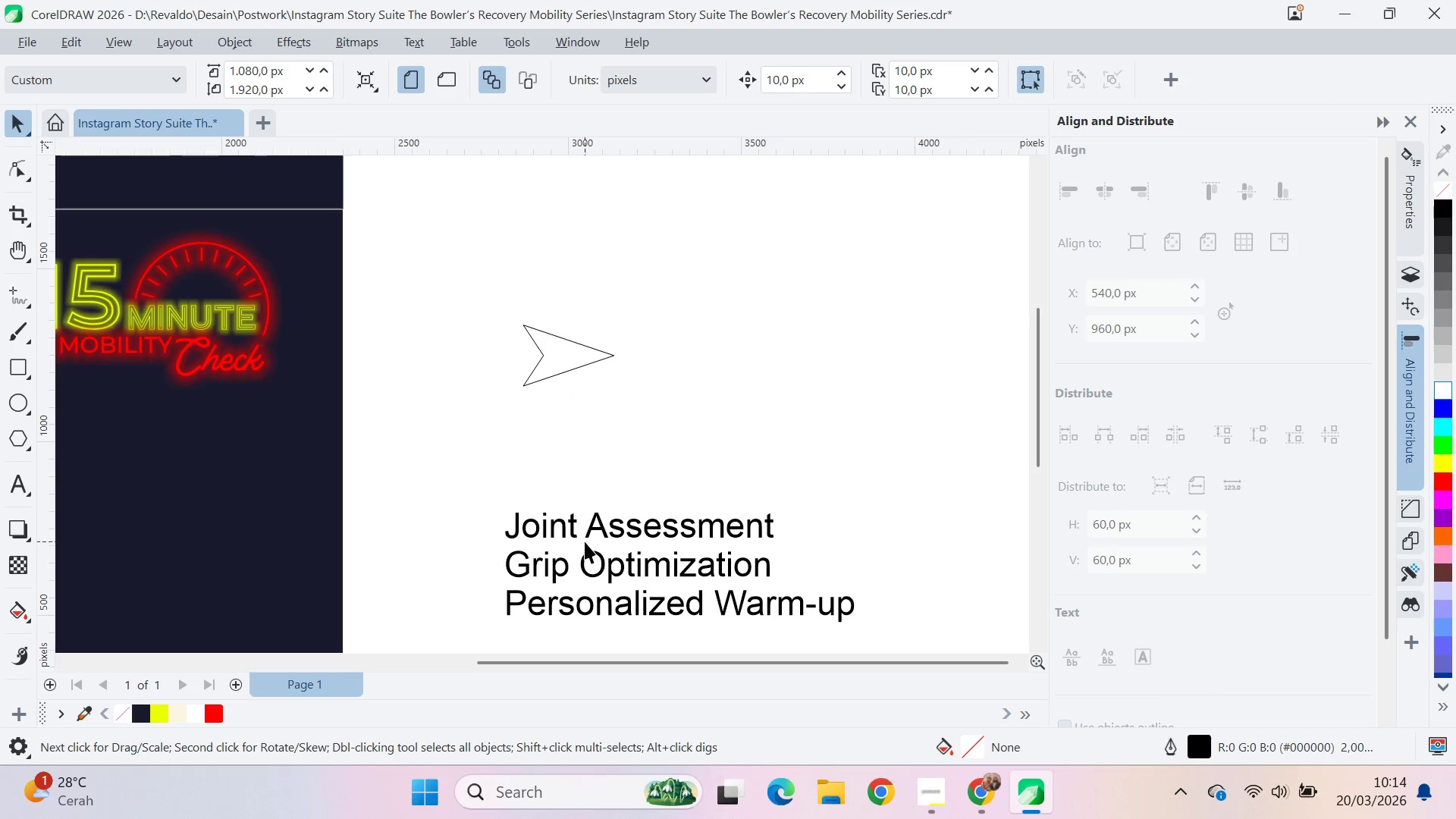 
left_click_drag(start_coordinate=[588, 535], to_coordinate=[698, 357])
 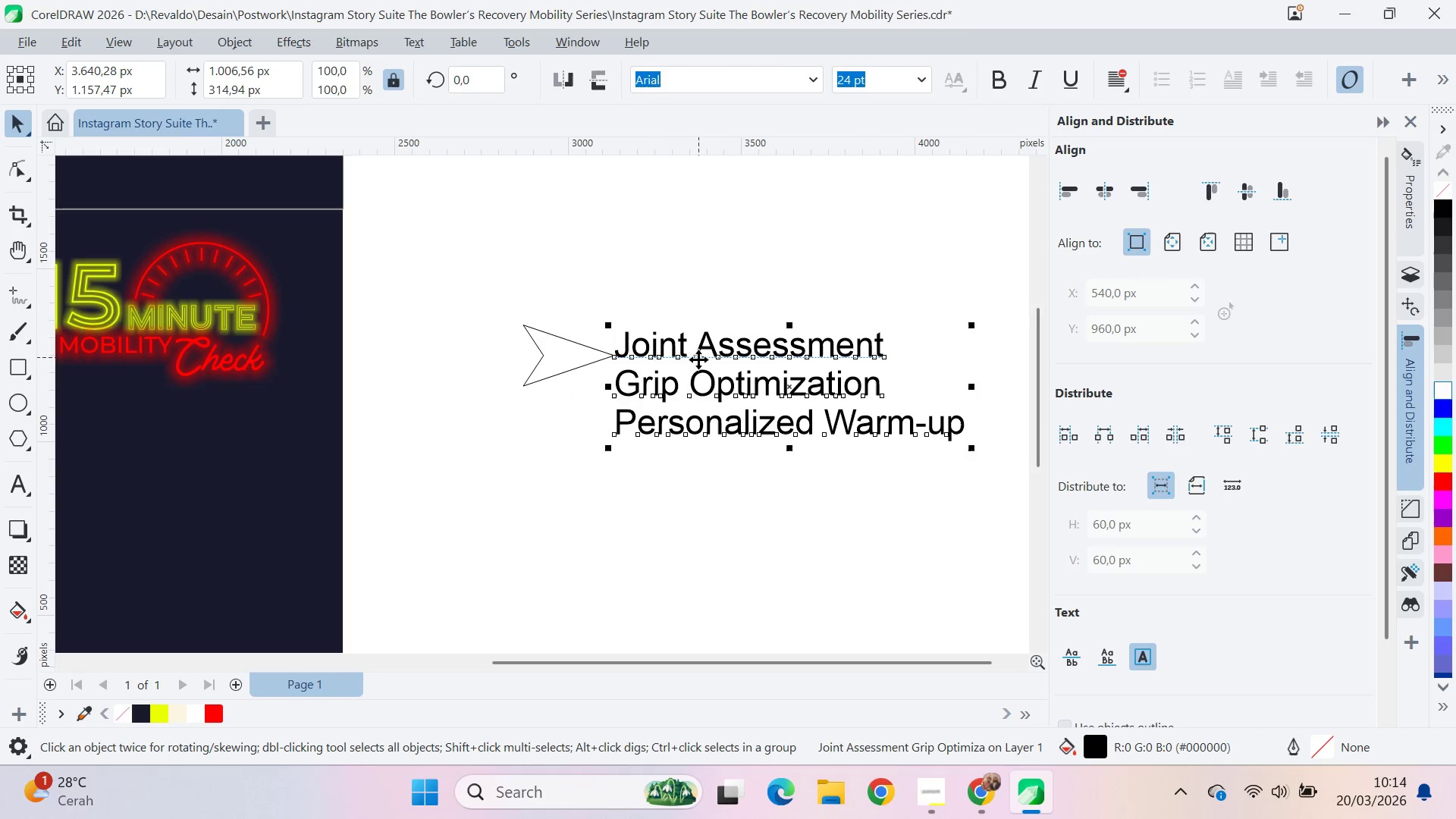 
left_click_drag(start_coordinate=[698, 357], to_coordinate=[601, 478])
 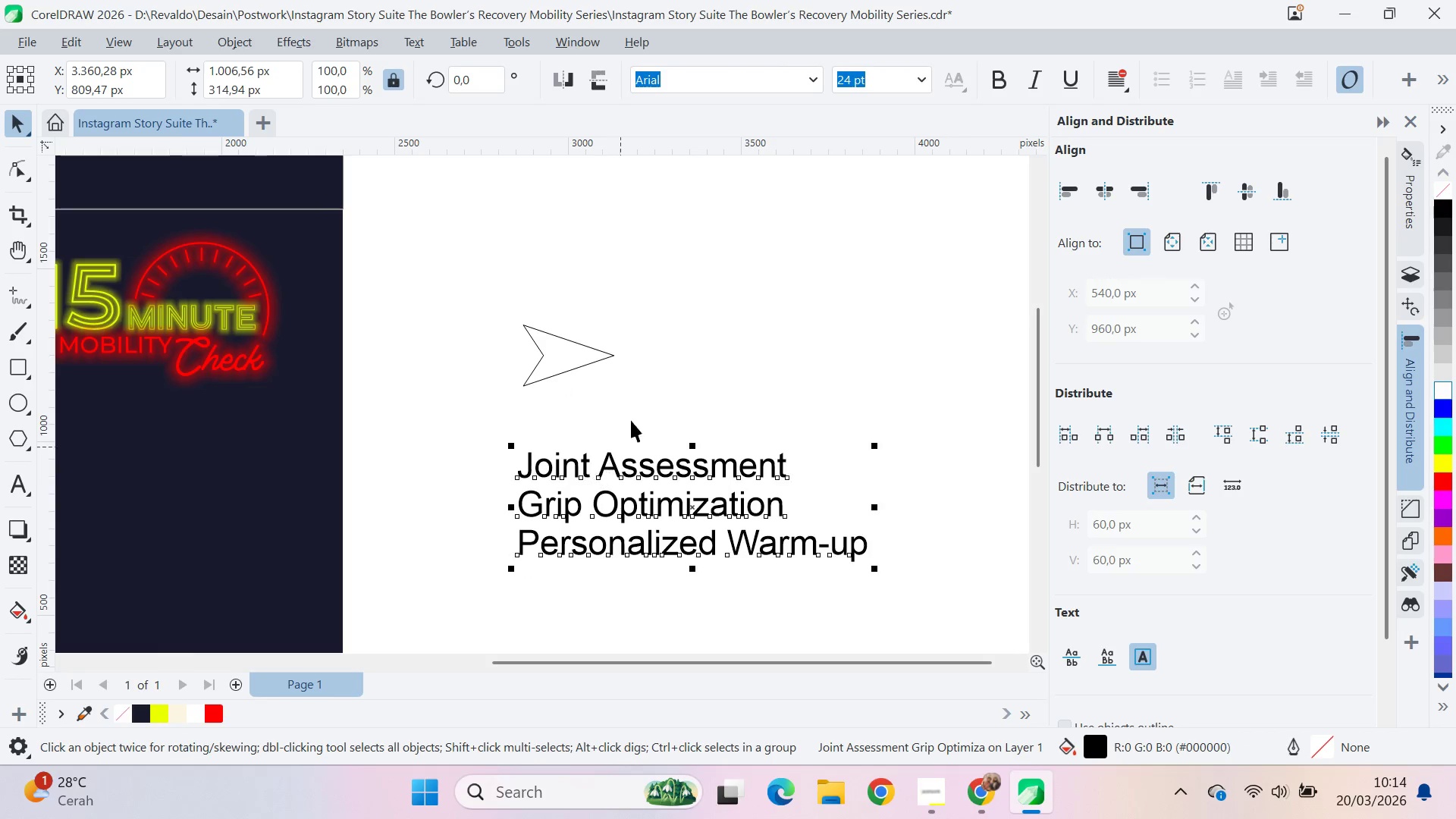 
left_click([637, 404])
 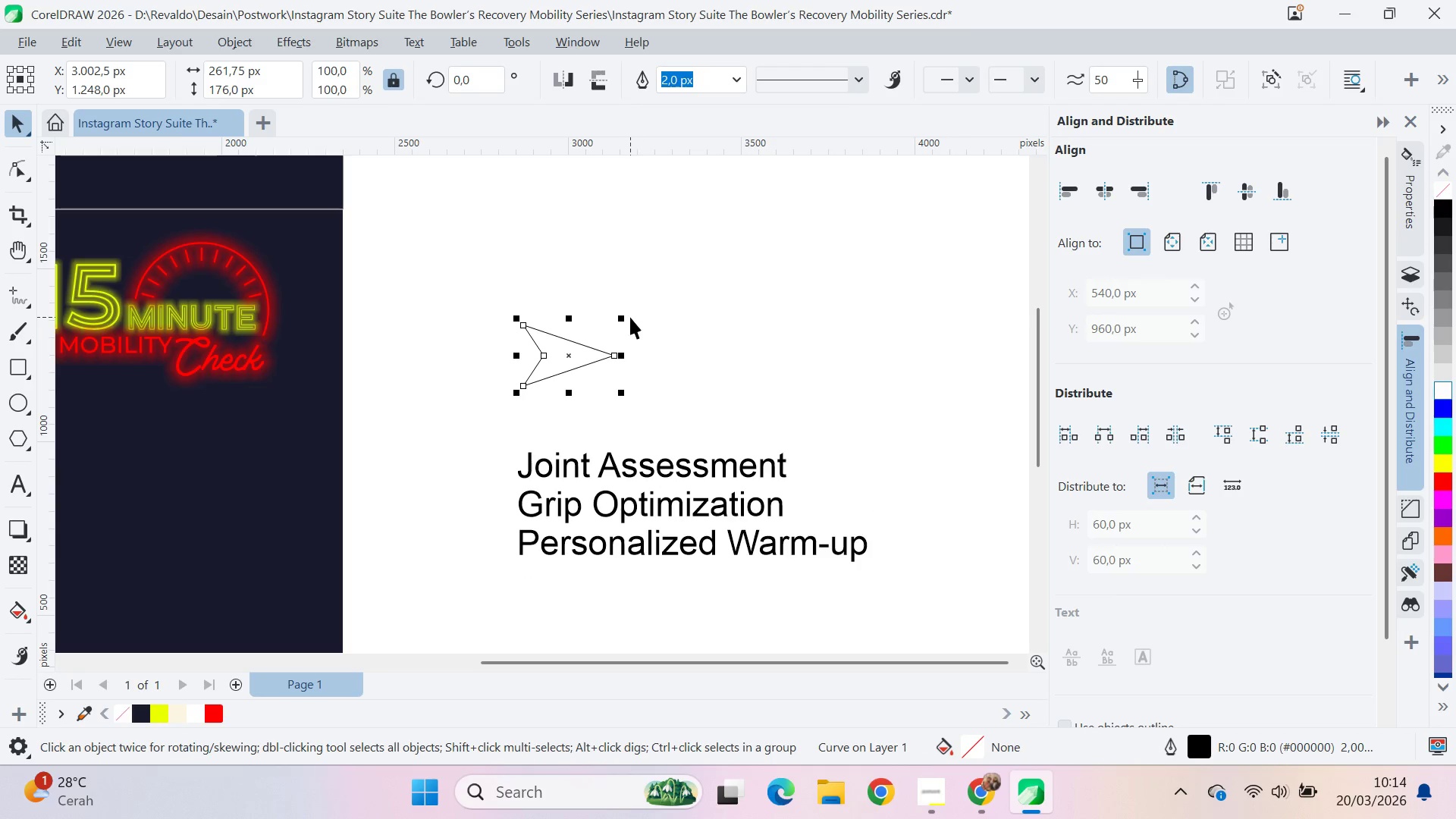 
left_click_drag(start_coordinate=[629, 312], to_coordinate=[700, 339])
 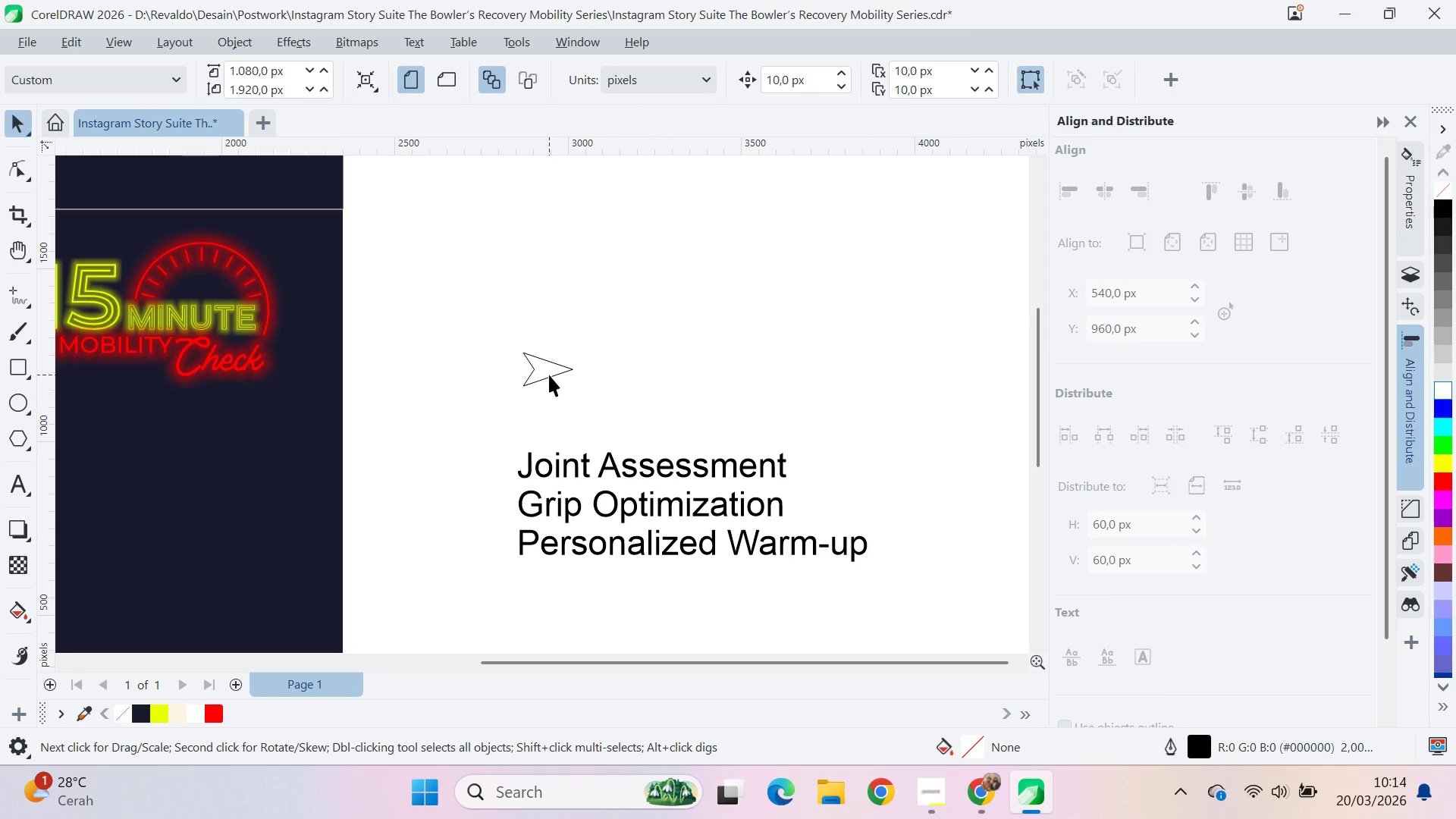 
double_click([549, 364])
 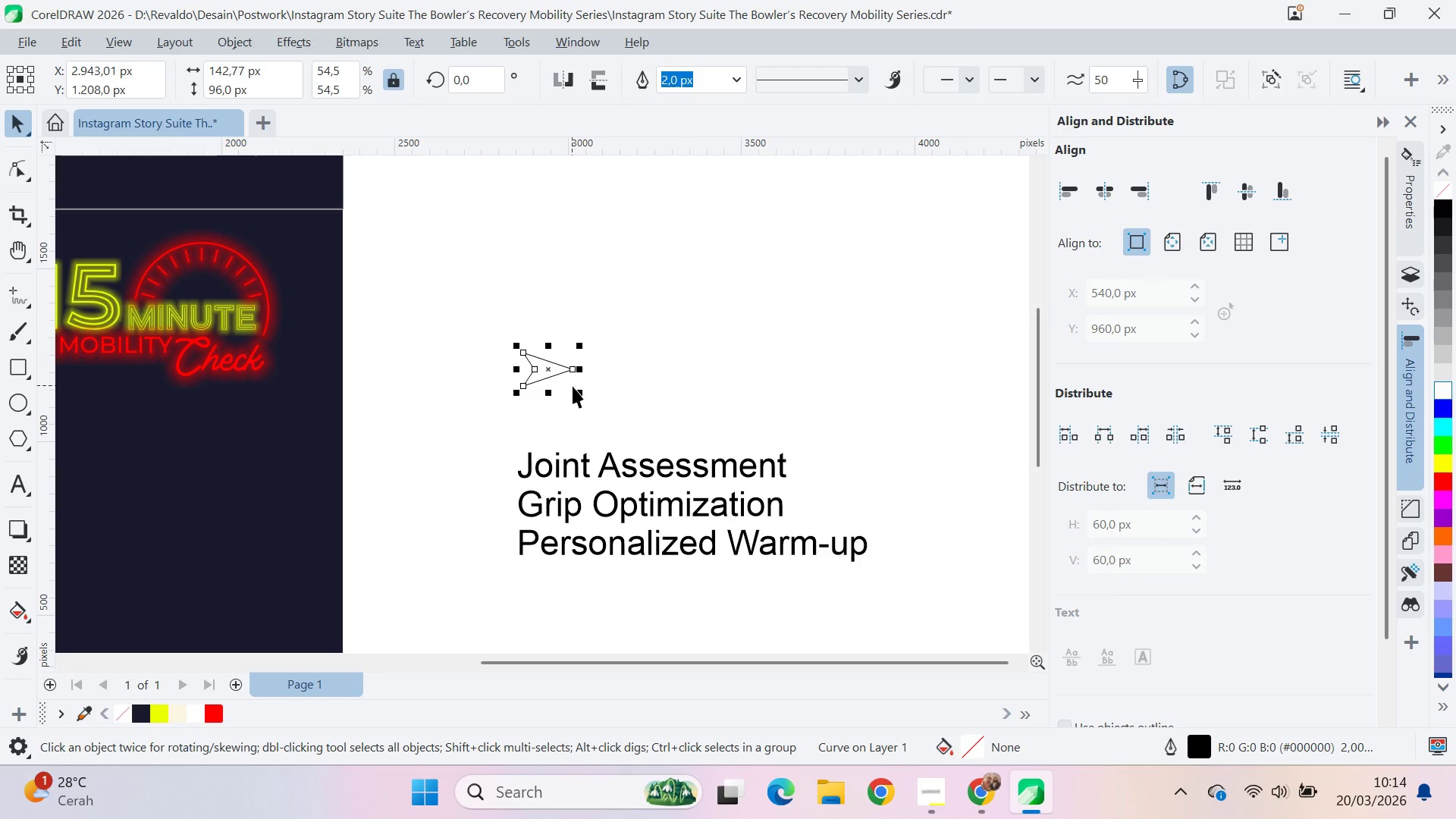 
left_click([588, 388])
 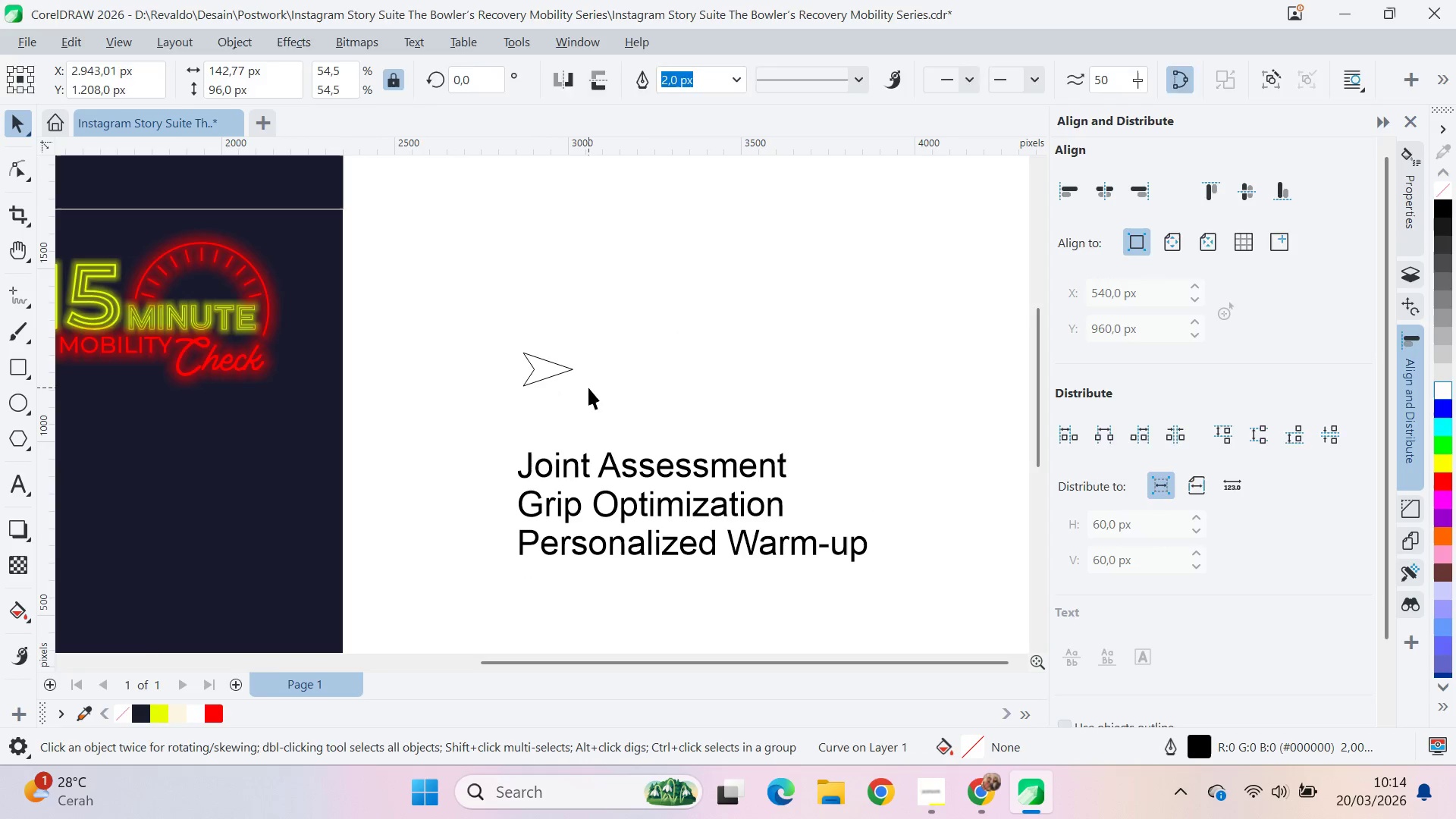 
key(Alt+AltLeft)
 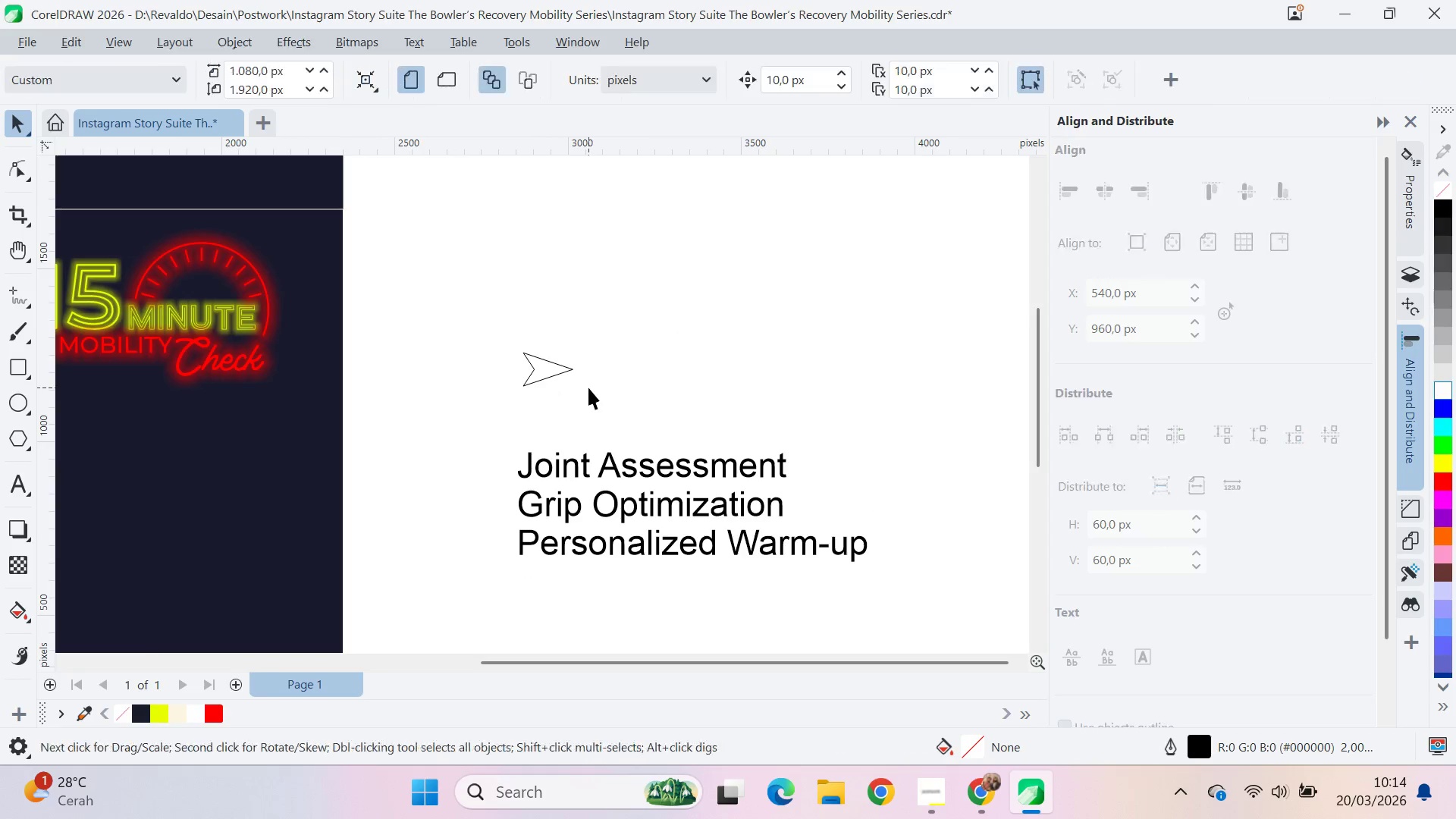 
key(Alt+Tab)
 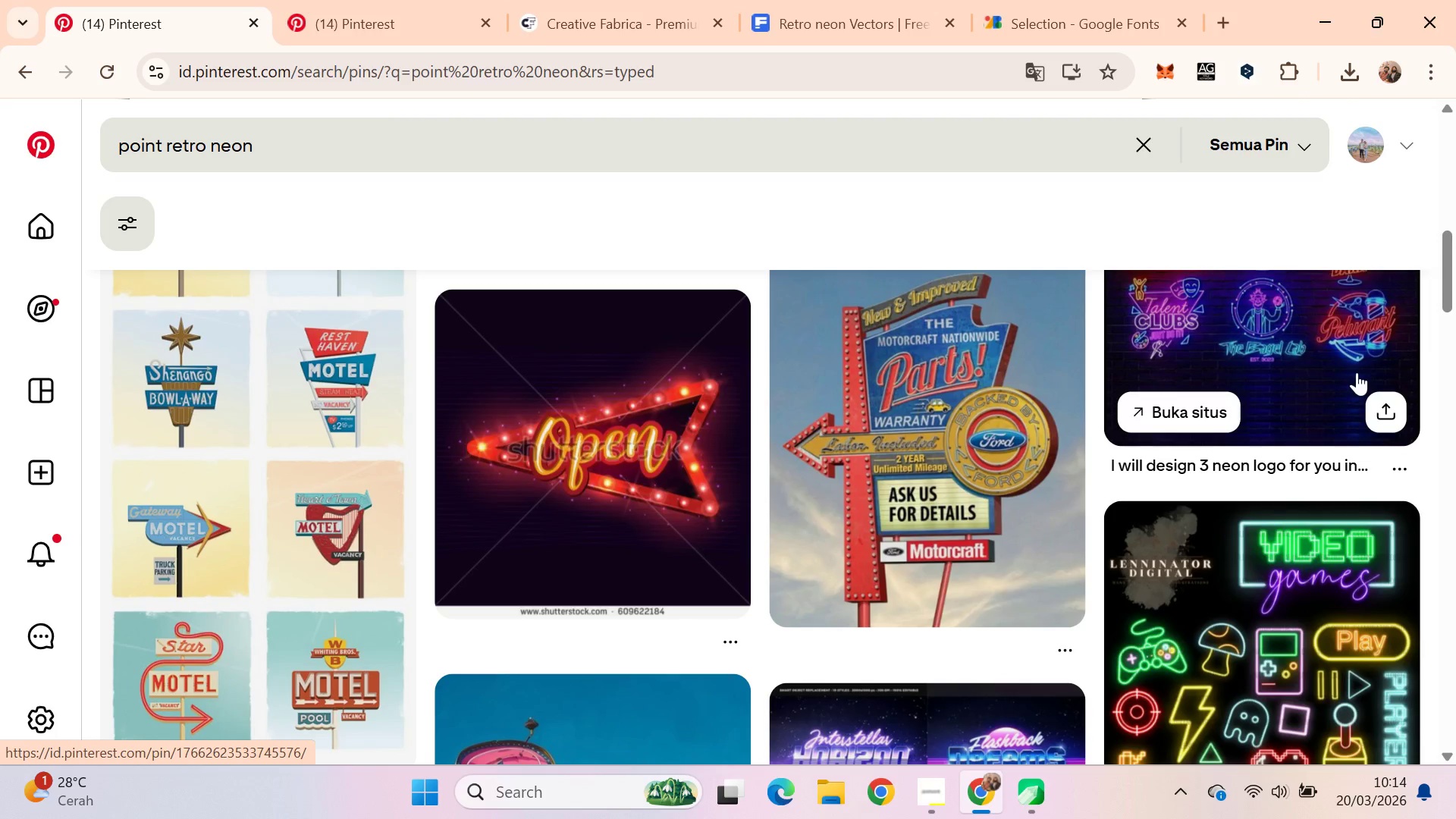 
left_click_drag(start_coordinate=[1455, 262], to_coordinate=[1455, 624])
 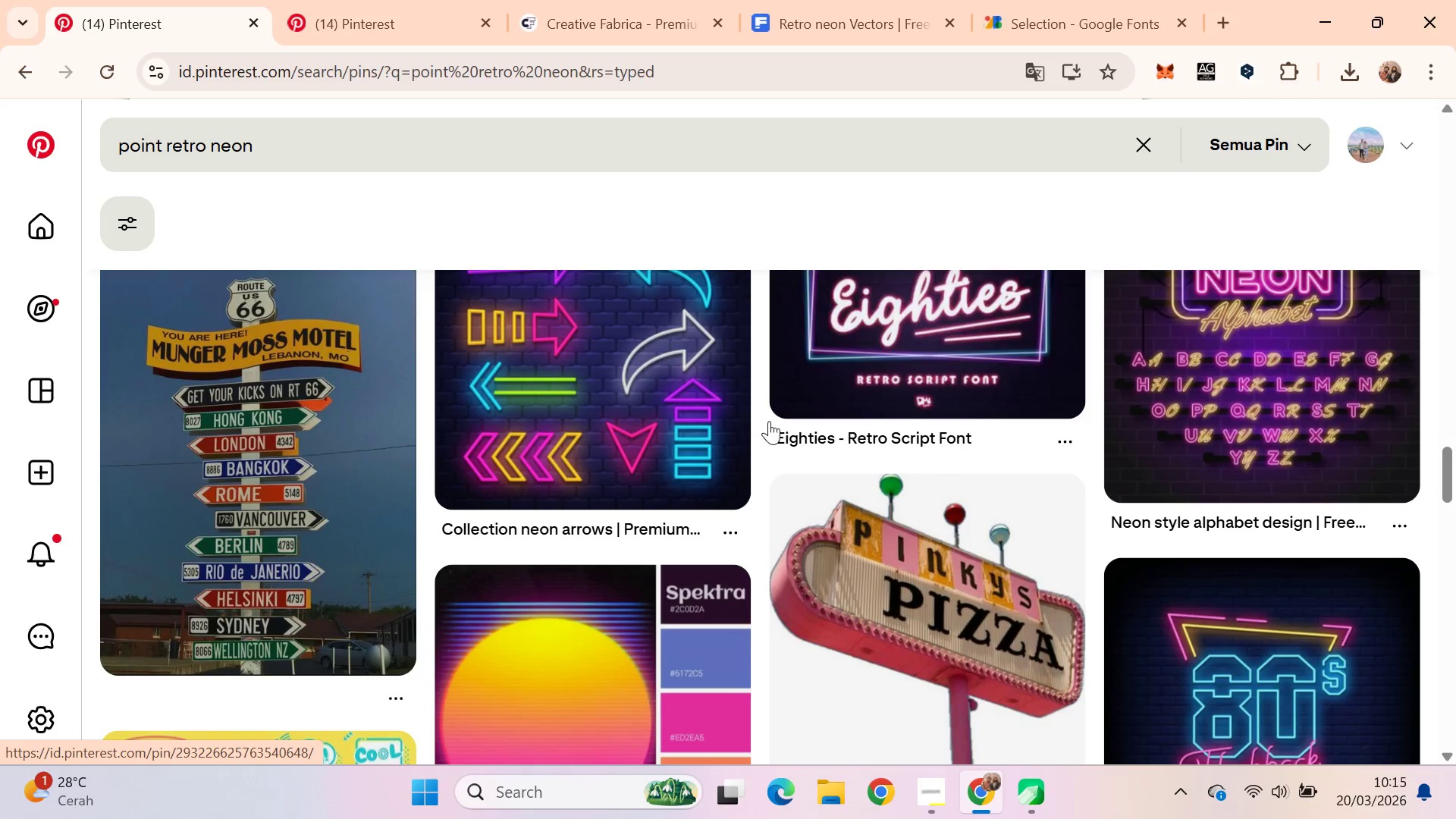 
key(Alt+AltLeft)
 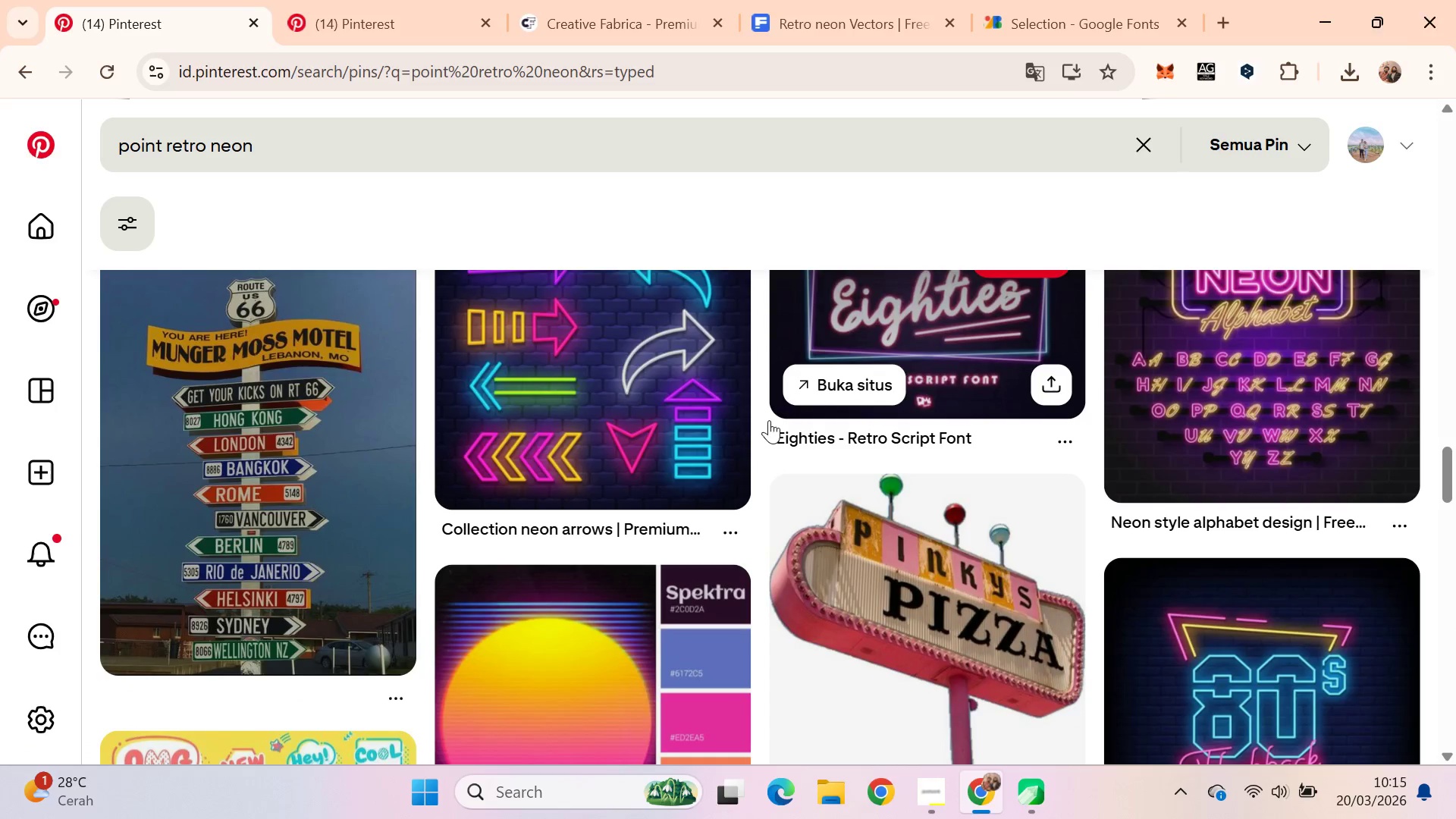 
key(Alt+Tab)
 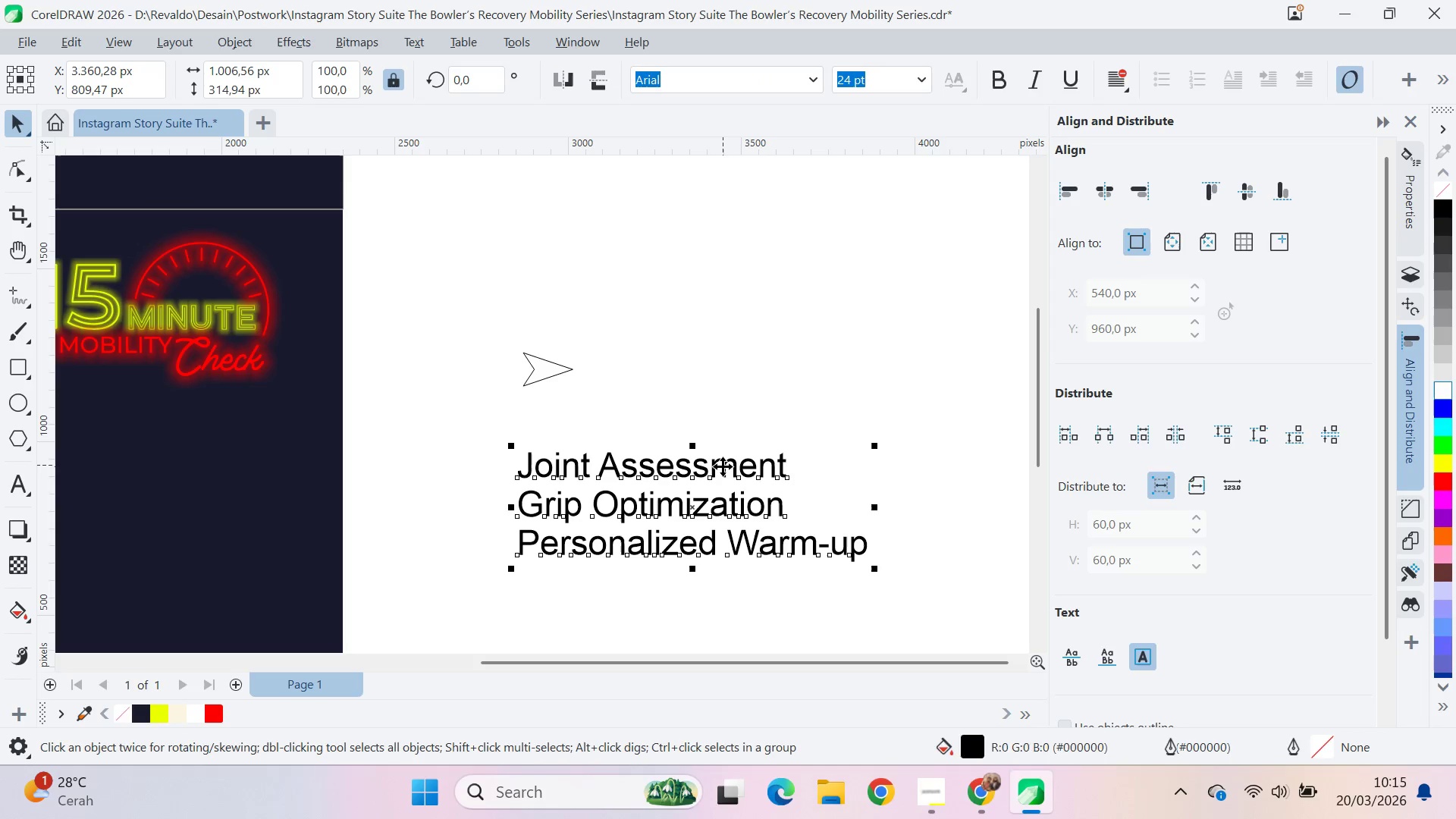 
hold_key(key=ControlLeft, duration=0.58)
 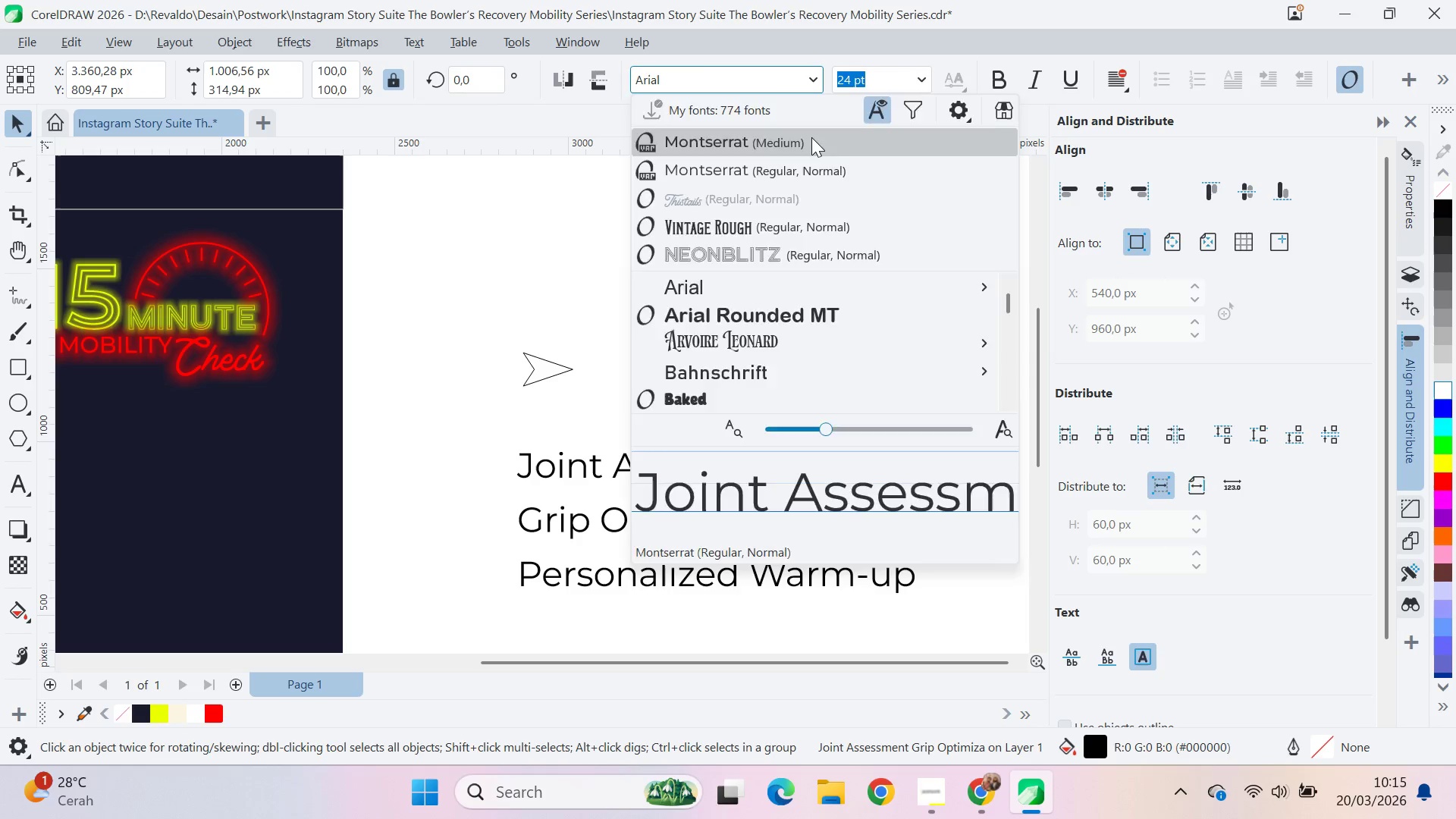 
double_click([731, 472])
 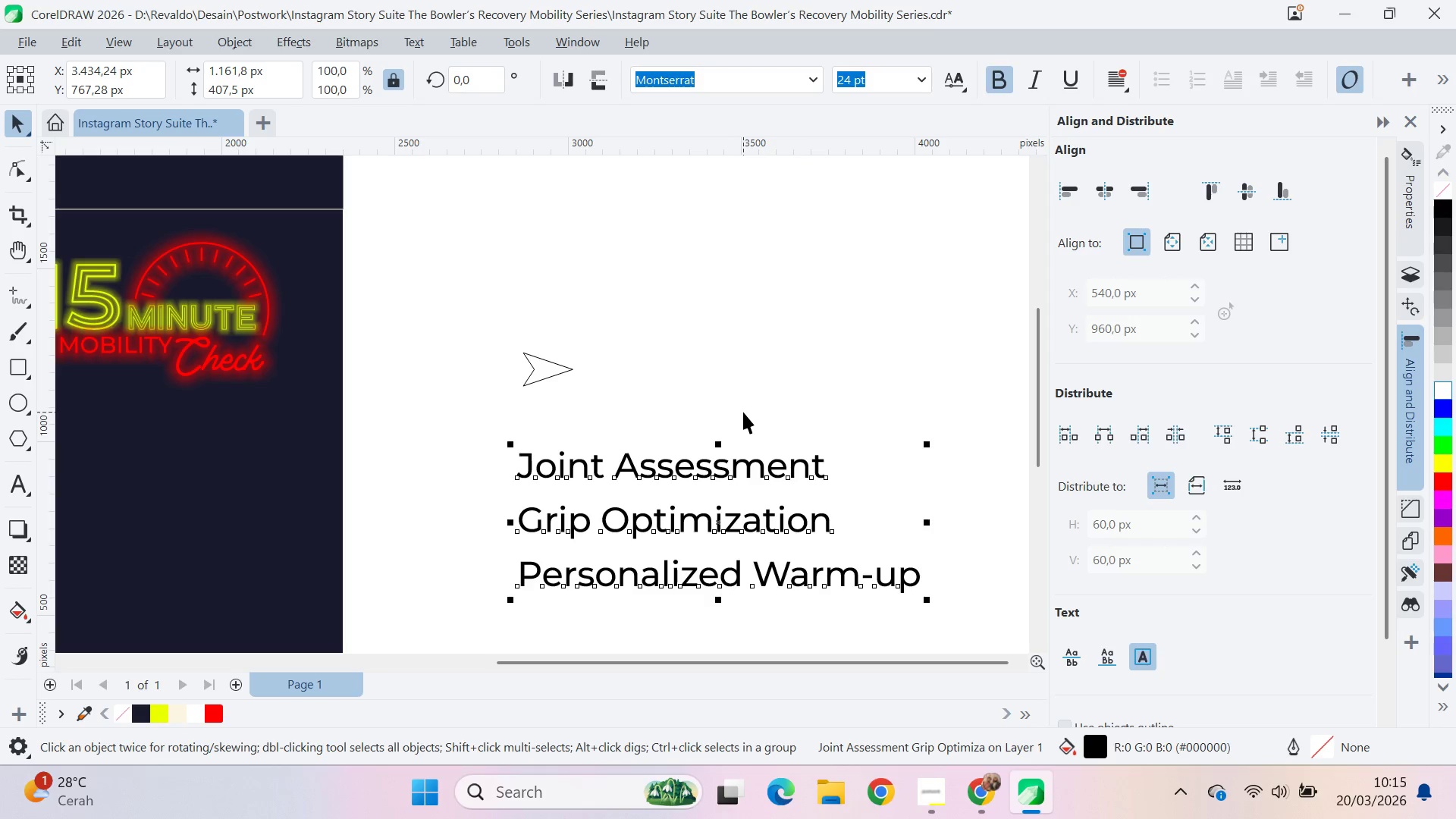 
left_click_drag(start_coordinate=[740, 431], to_coordinate=[740, 418])
 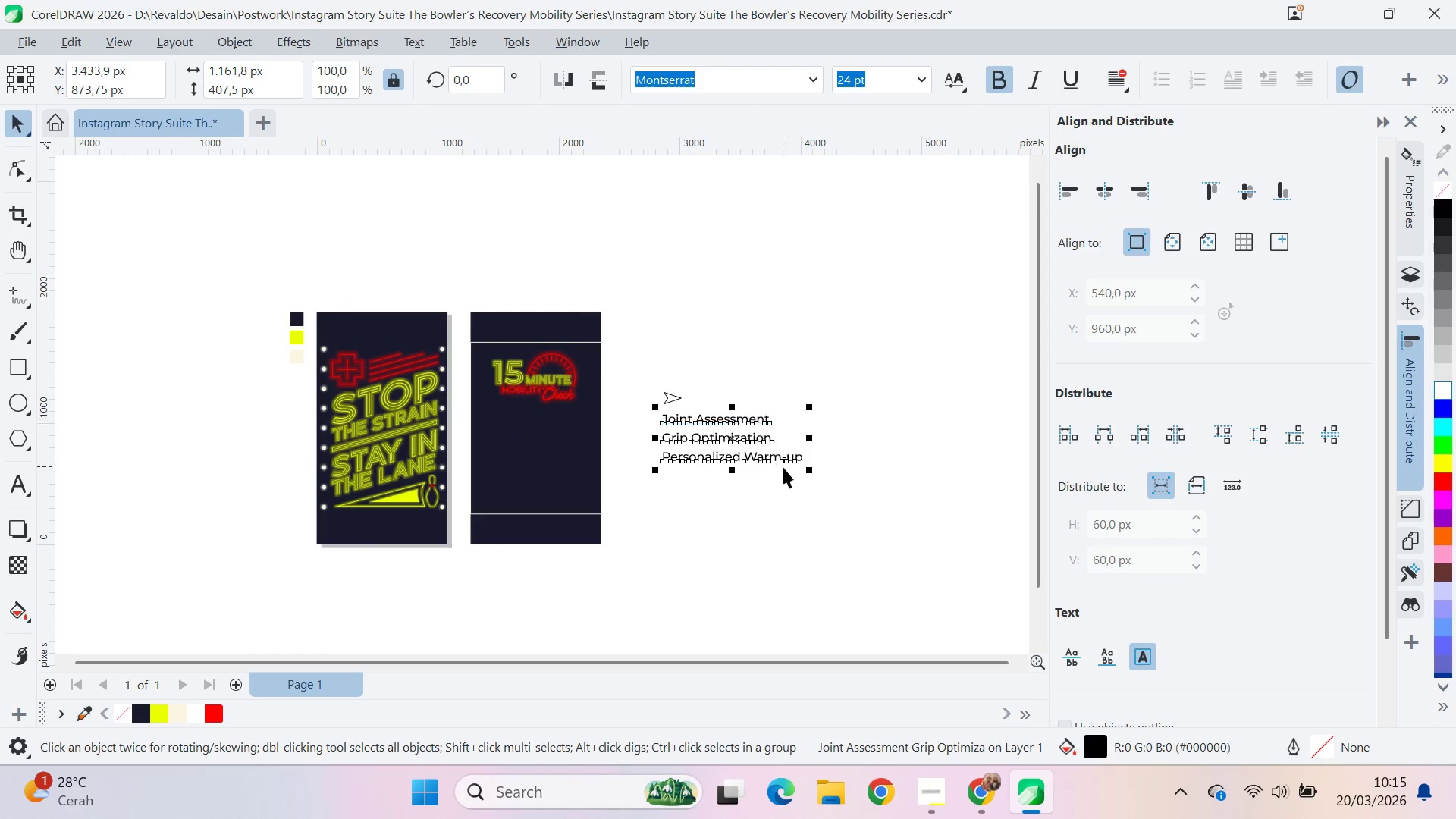 
scroll: coordinate [739, 413], scroll_direction: down, amount: 8.0
 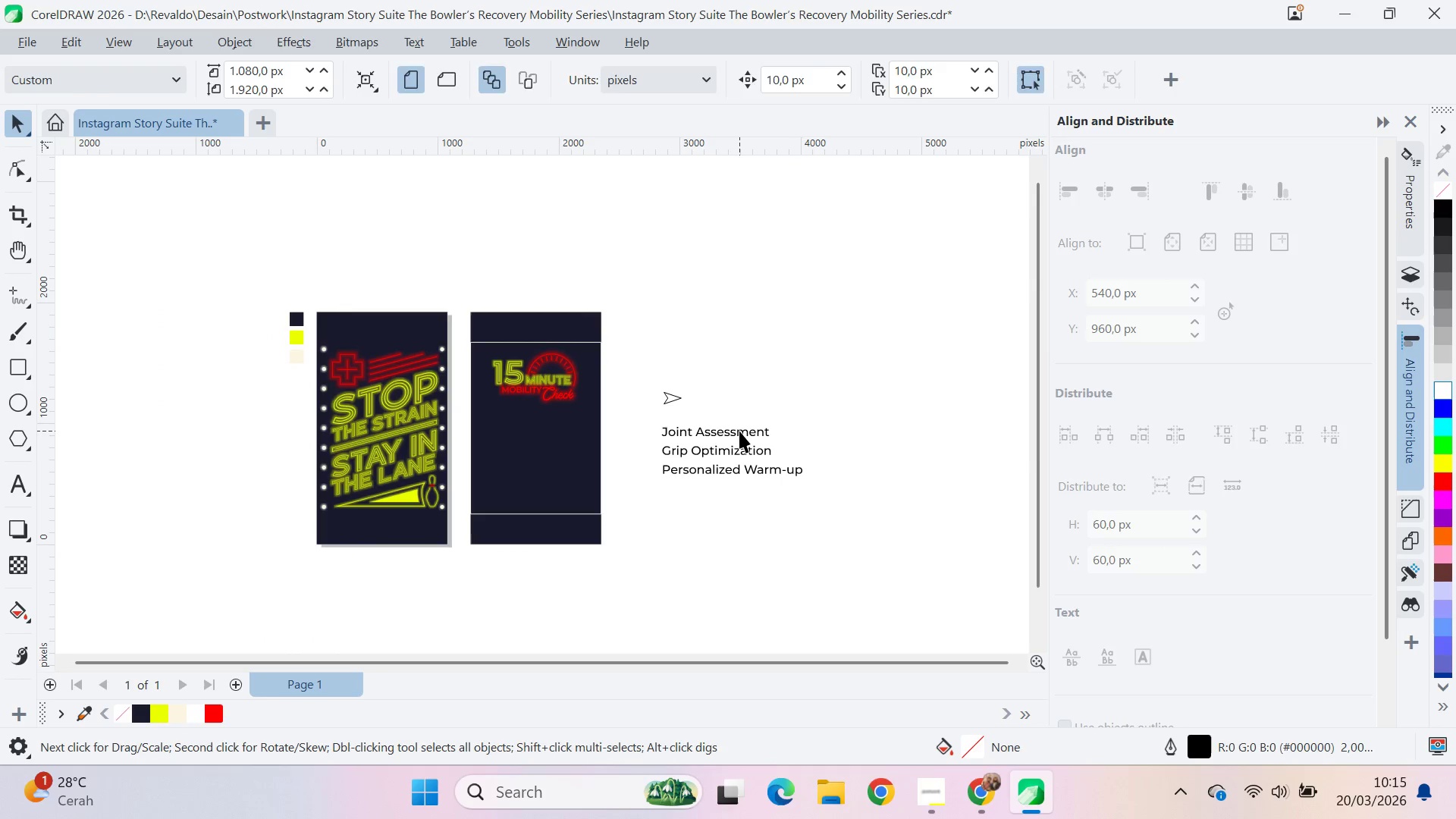 
left_click([783, 466])
 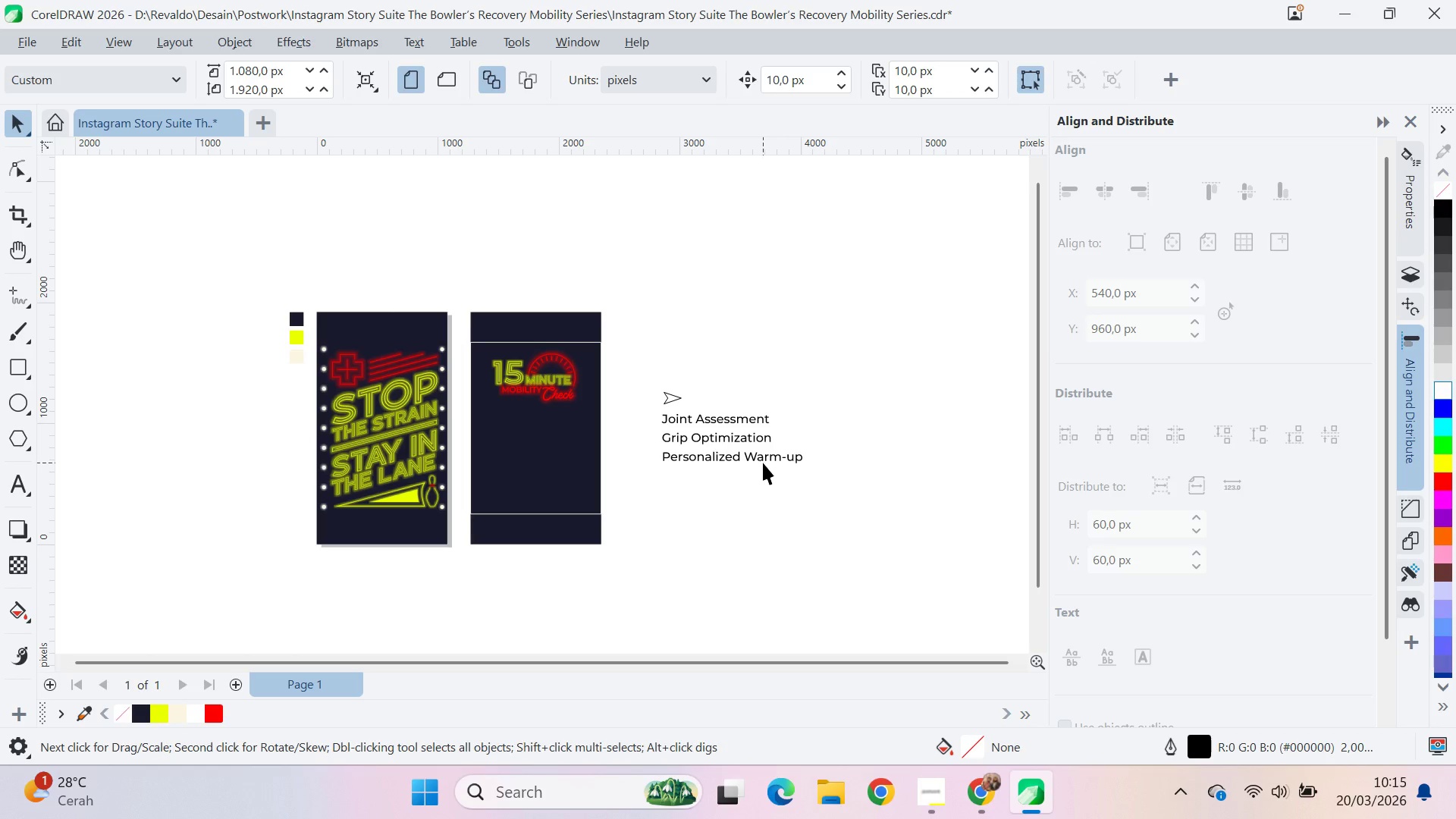 
double_click([748, 459])
 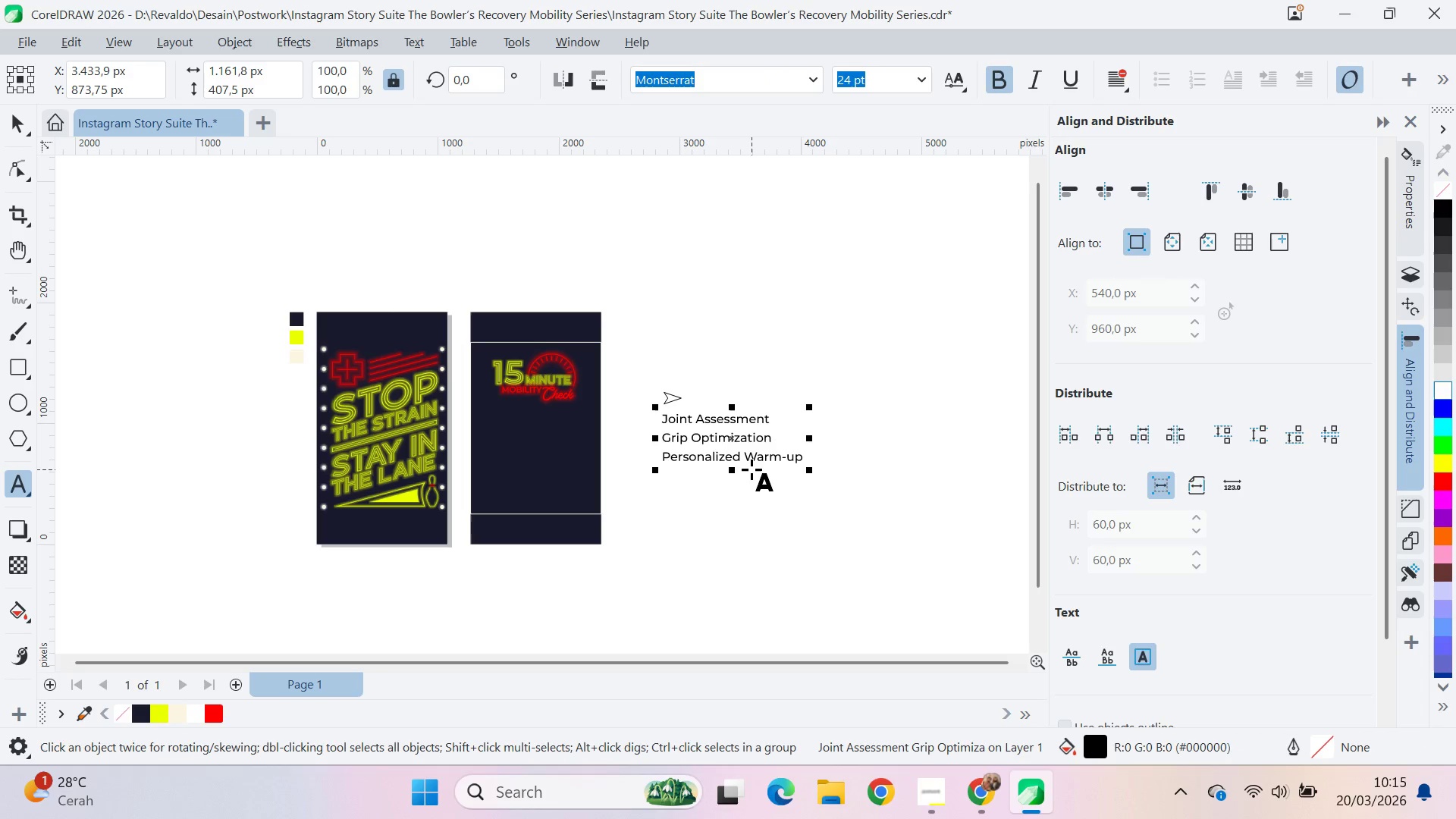 
key(Enter)
 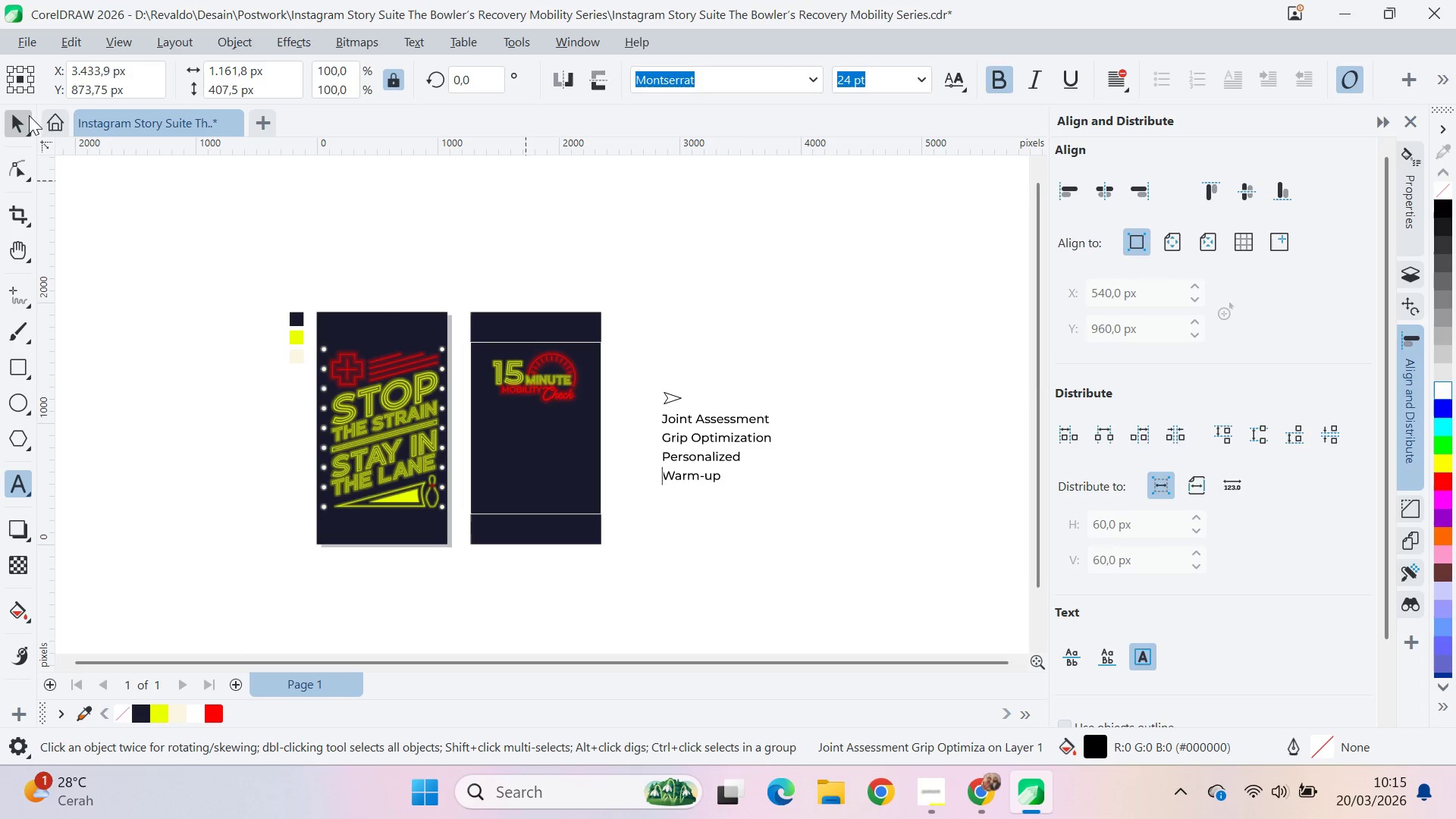 
double_click([30, 106])
 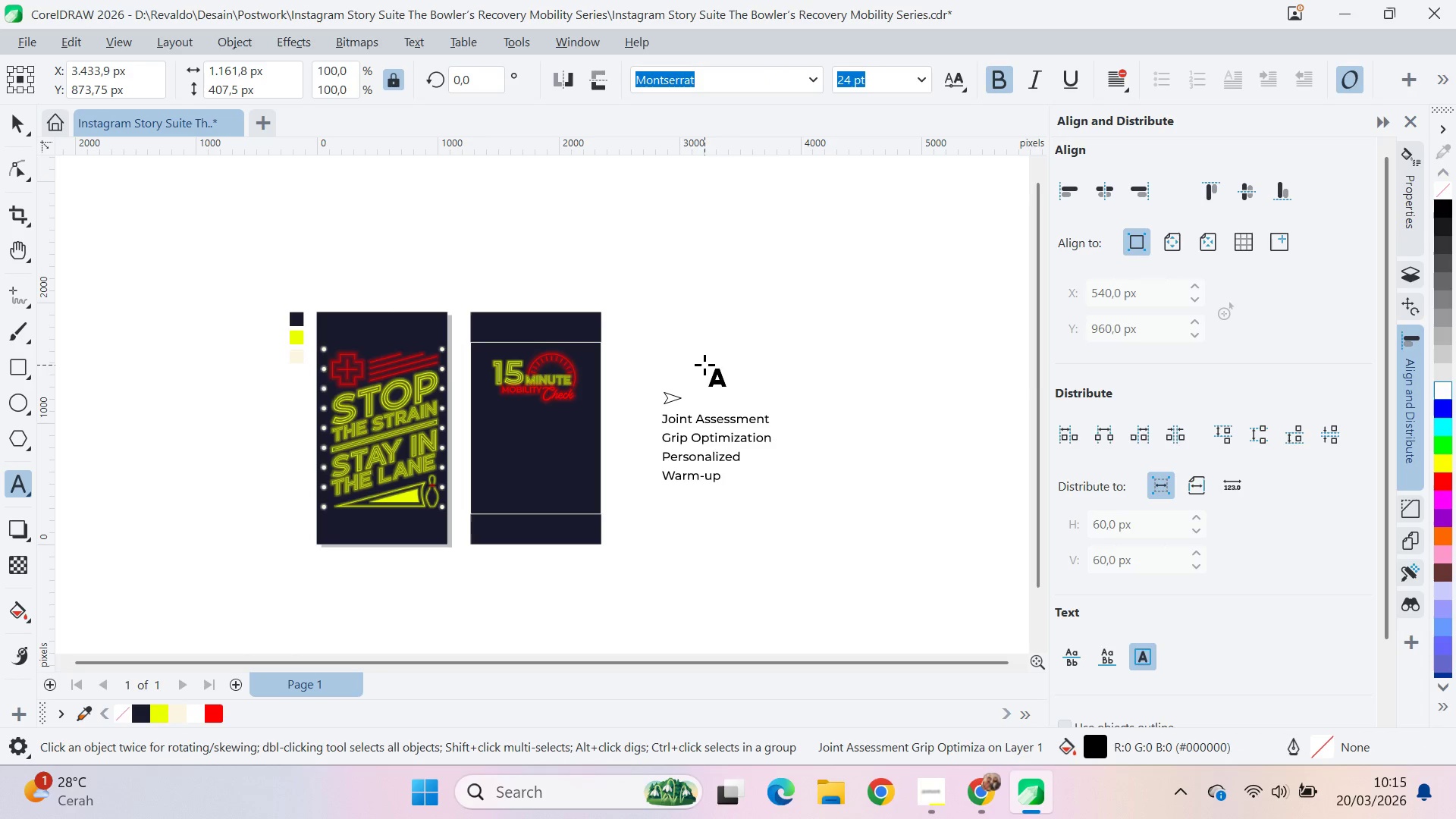 
key(Control+Z)
 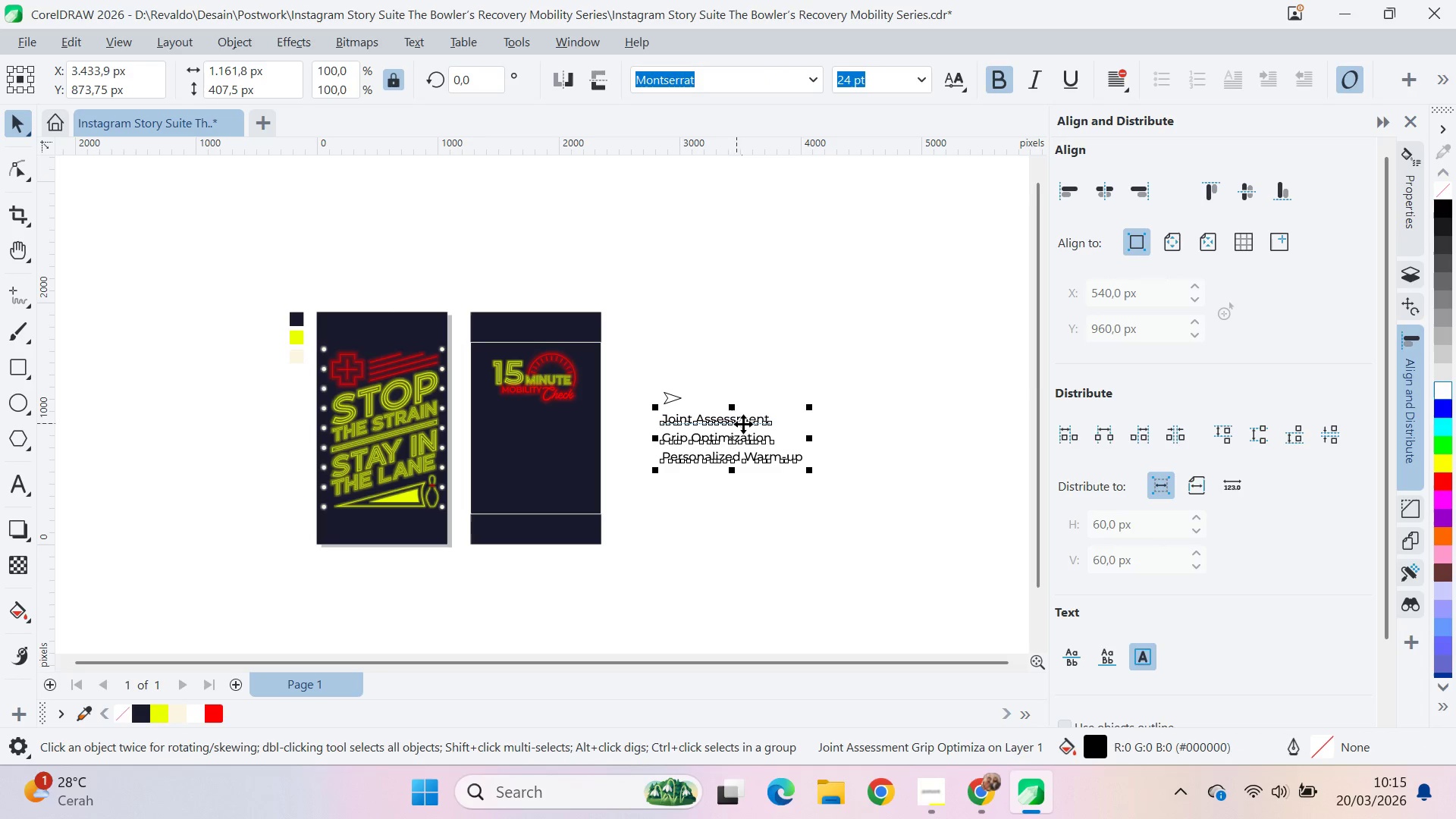 
scroll: coordinate [757, 420], scroll_direction: up, amount: 5.0
 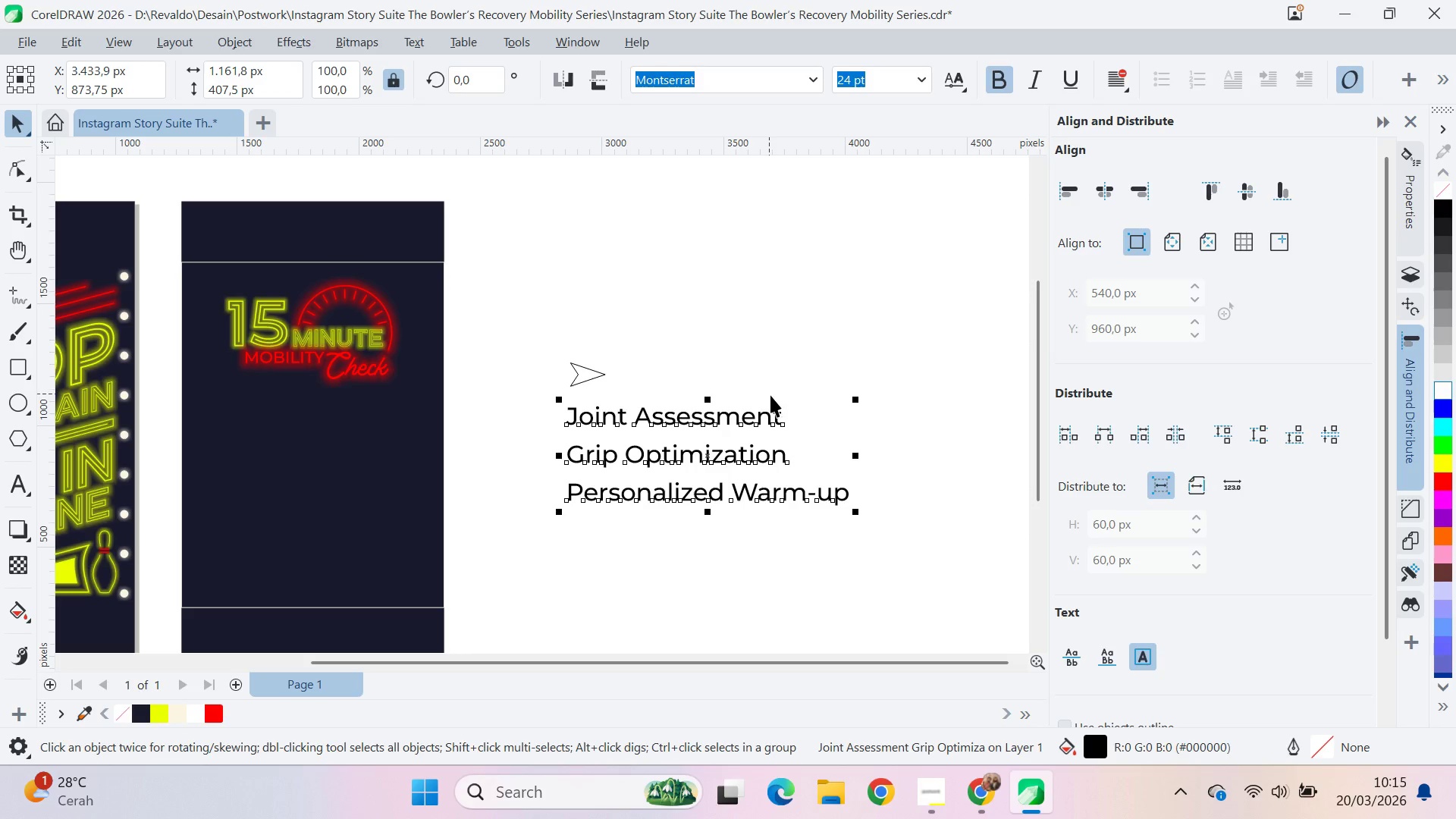 
key(Control+K)
 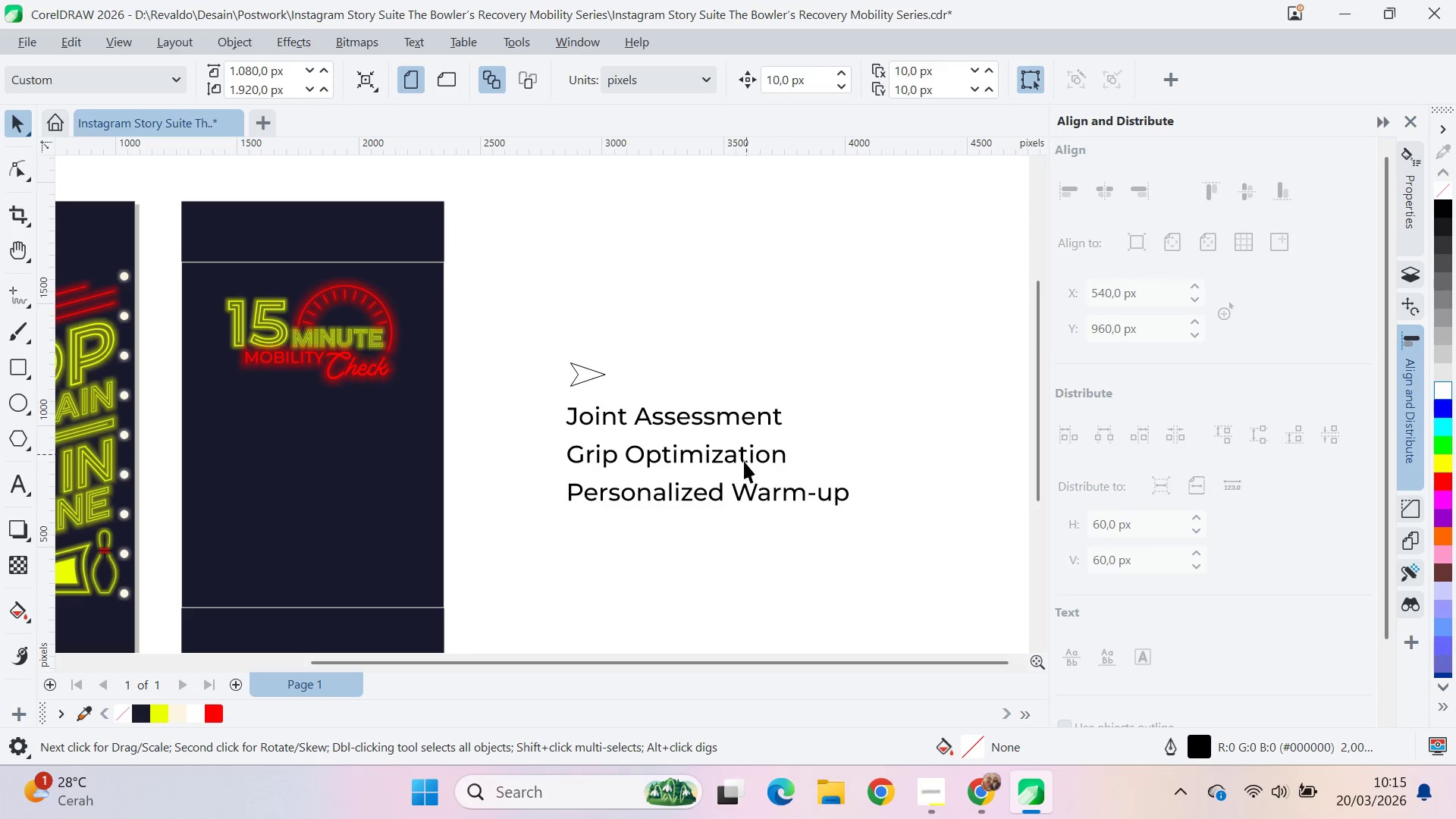 
left_click_drag(start_coordinate=[737, 485], to_coordinate=[735, 500])
 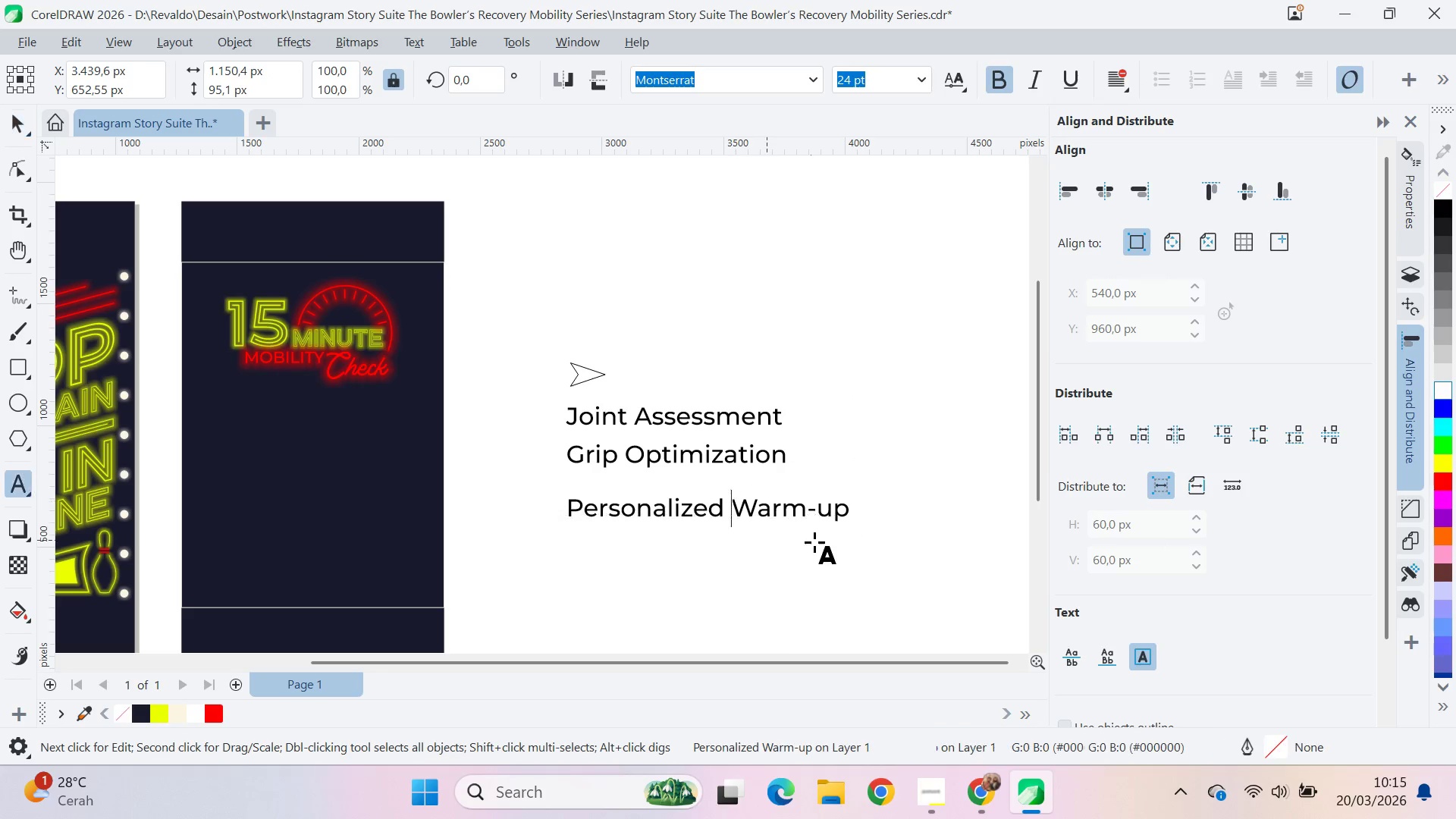 
hold_key(key=ShiftLeft, duration=0.52)
 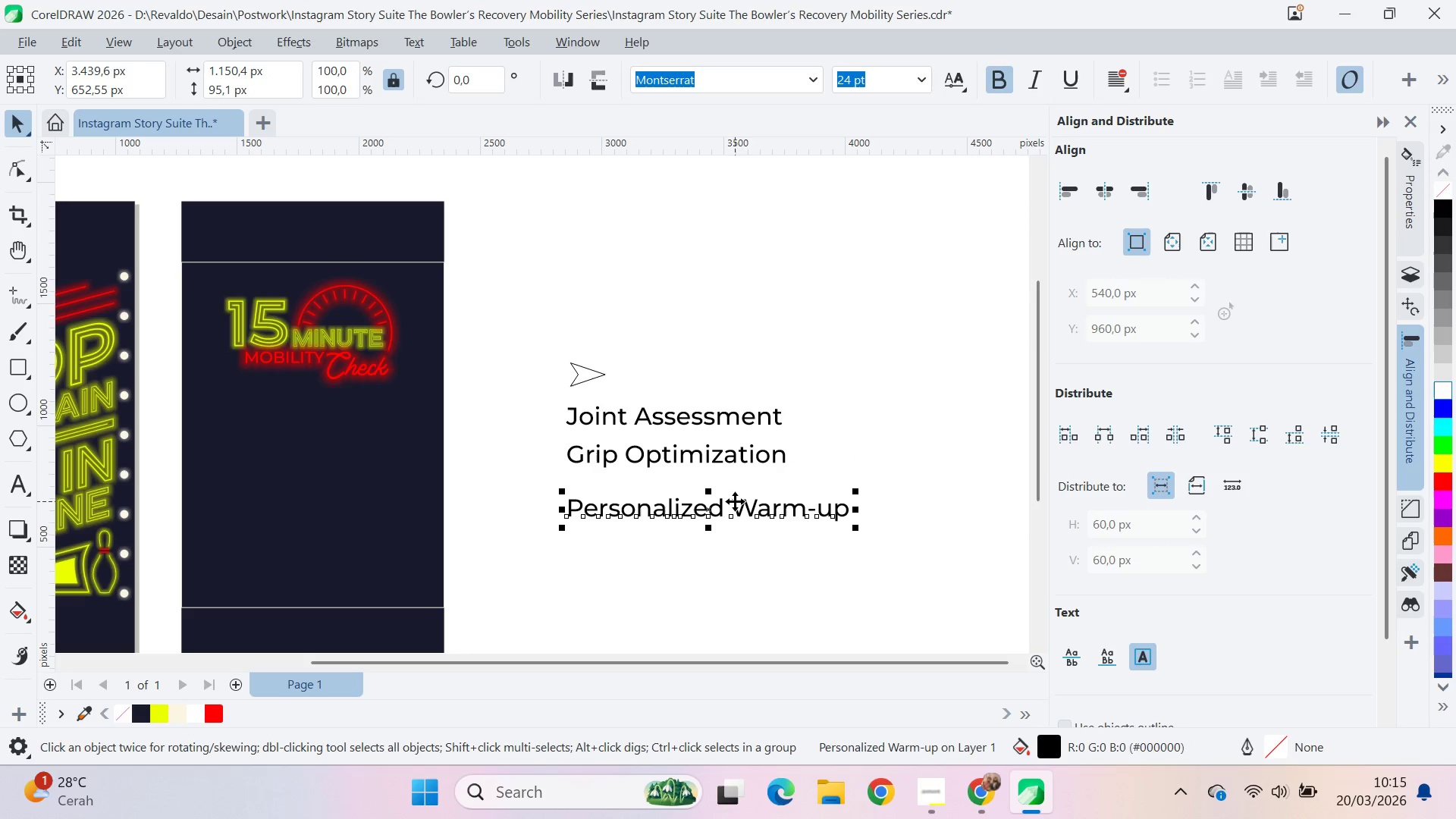 
left_click([735, 501])
 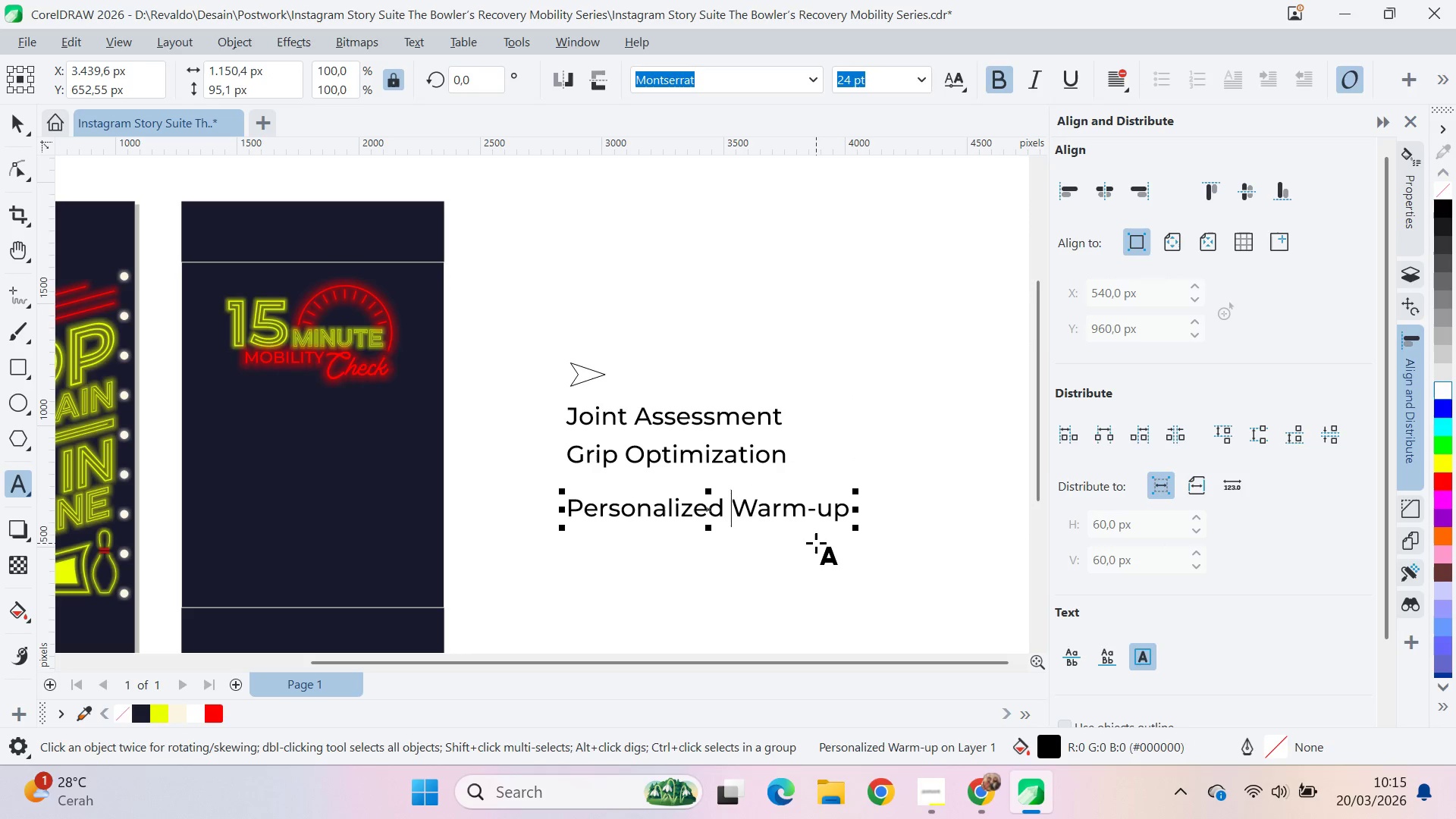 
key(Enter)
 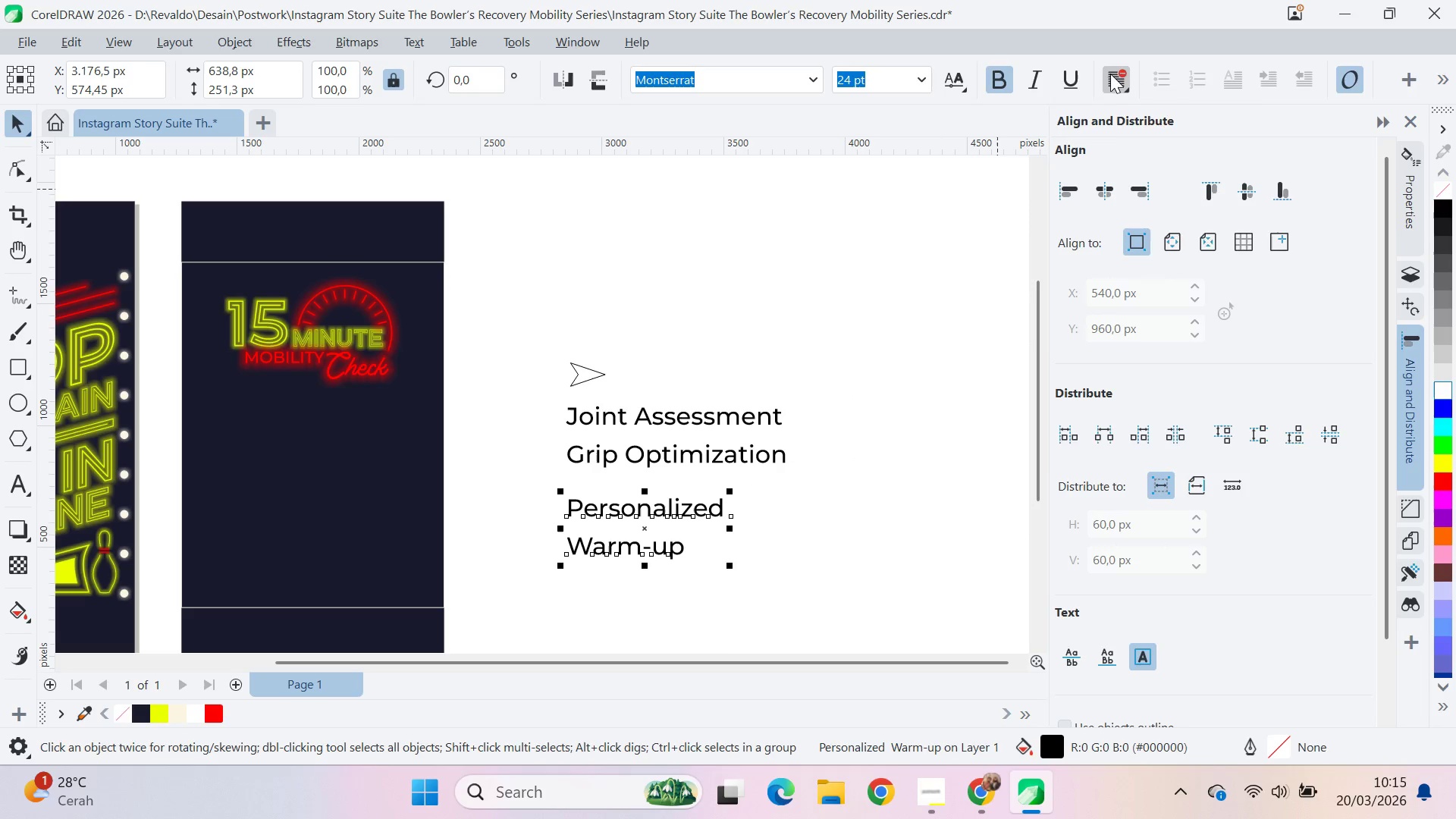 
left_click([1147, 162])
 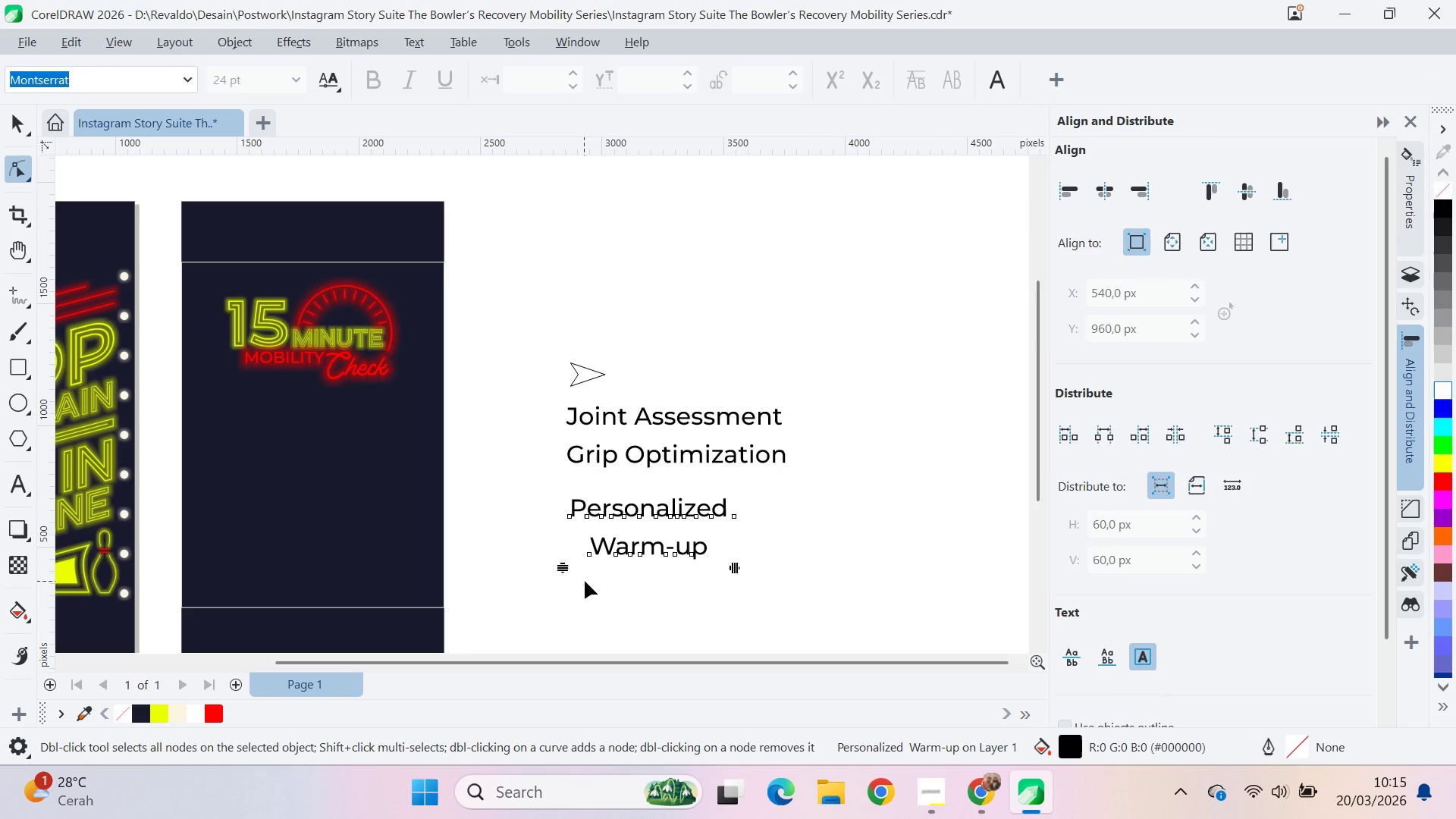 
left_click_drag(start_coordinate=[563, 571], to_coordinate=[541, 538])
 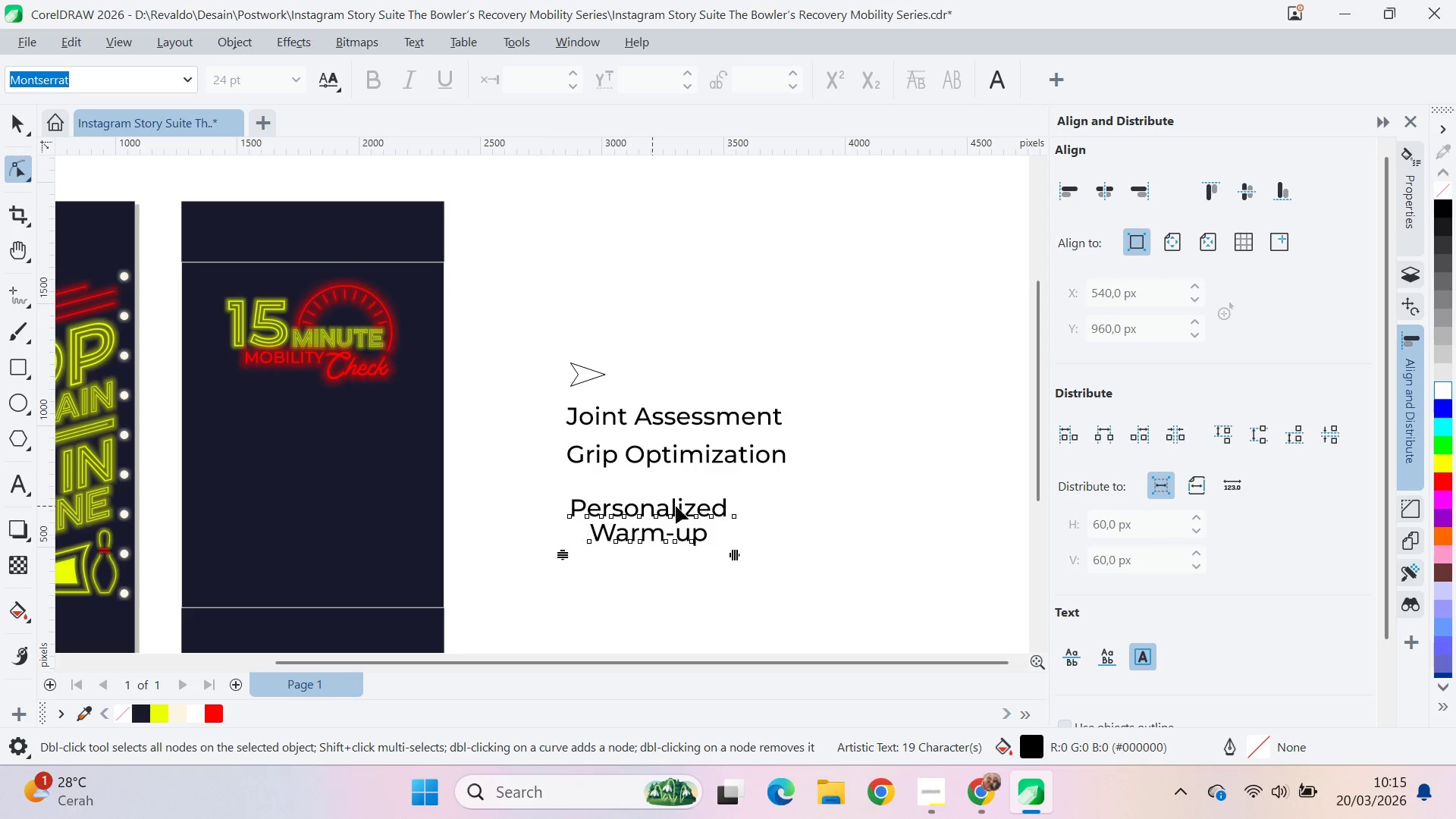 
left_click([677, 506])
 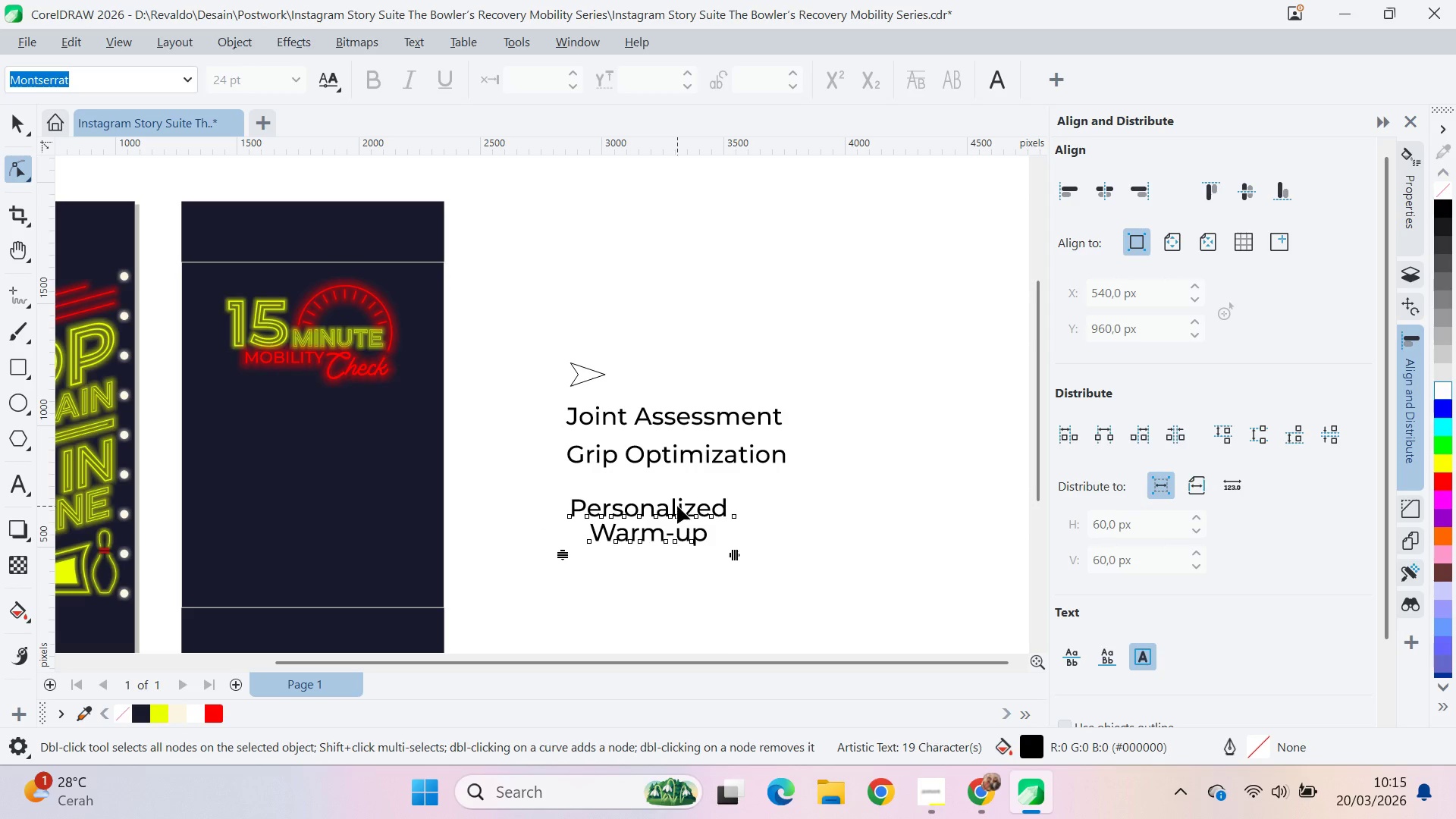 
type(qvqv)
 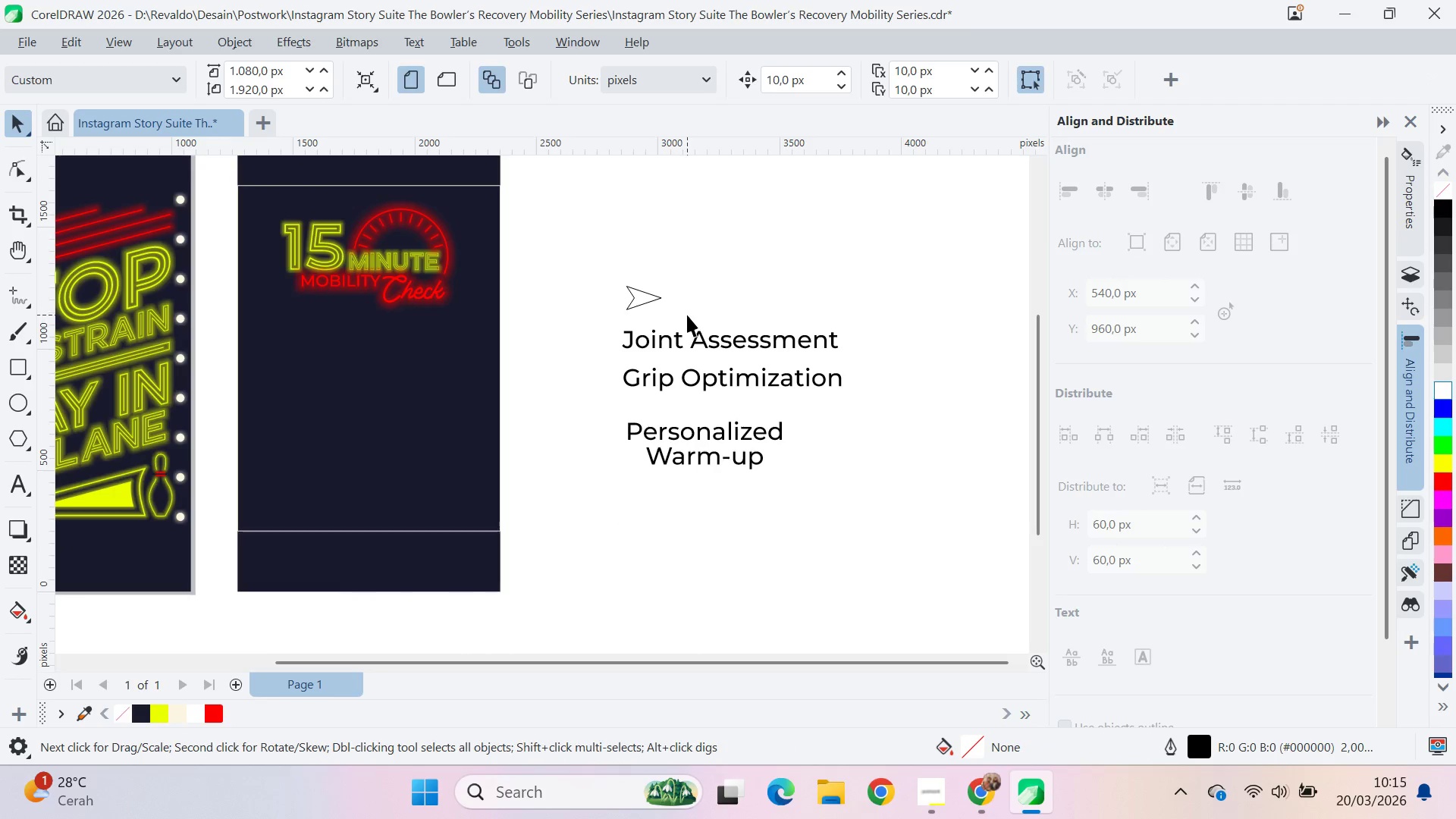 
left_click_drag(start_coordinate=[801, 479], to_coordinate=[857, 403])
 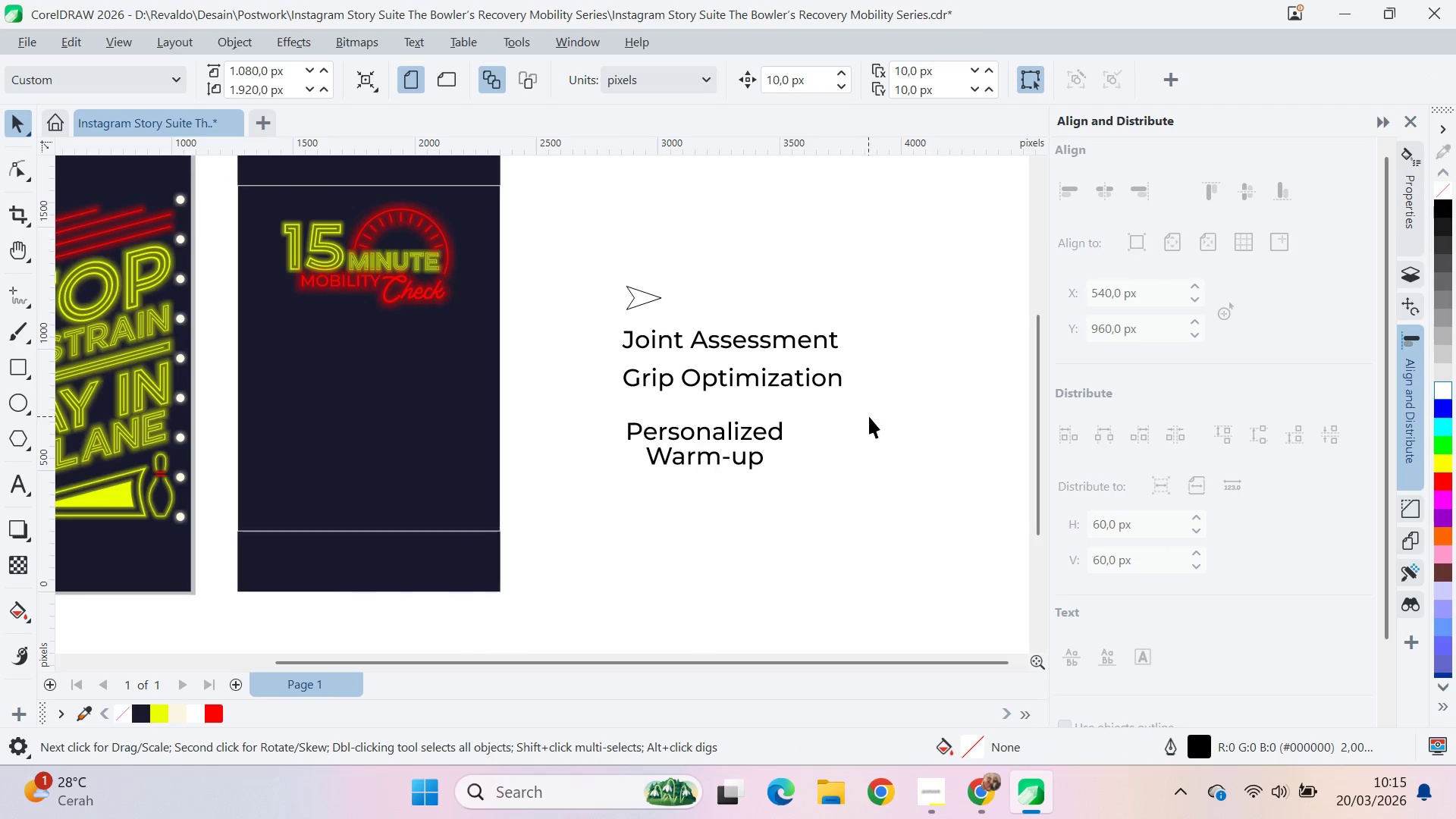 
left_click_drag(start_coordinate=[869, 416], to_coordinate=[857, 412])
 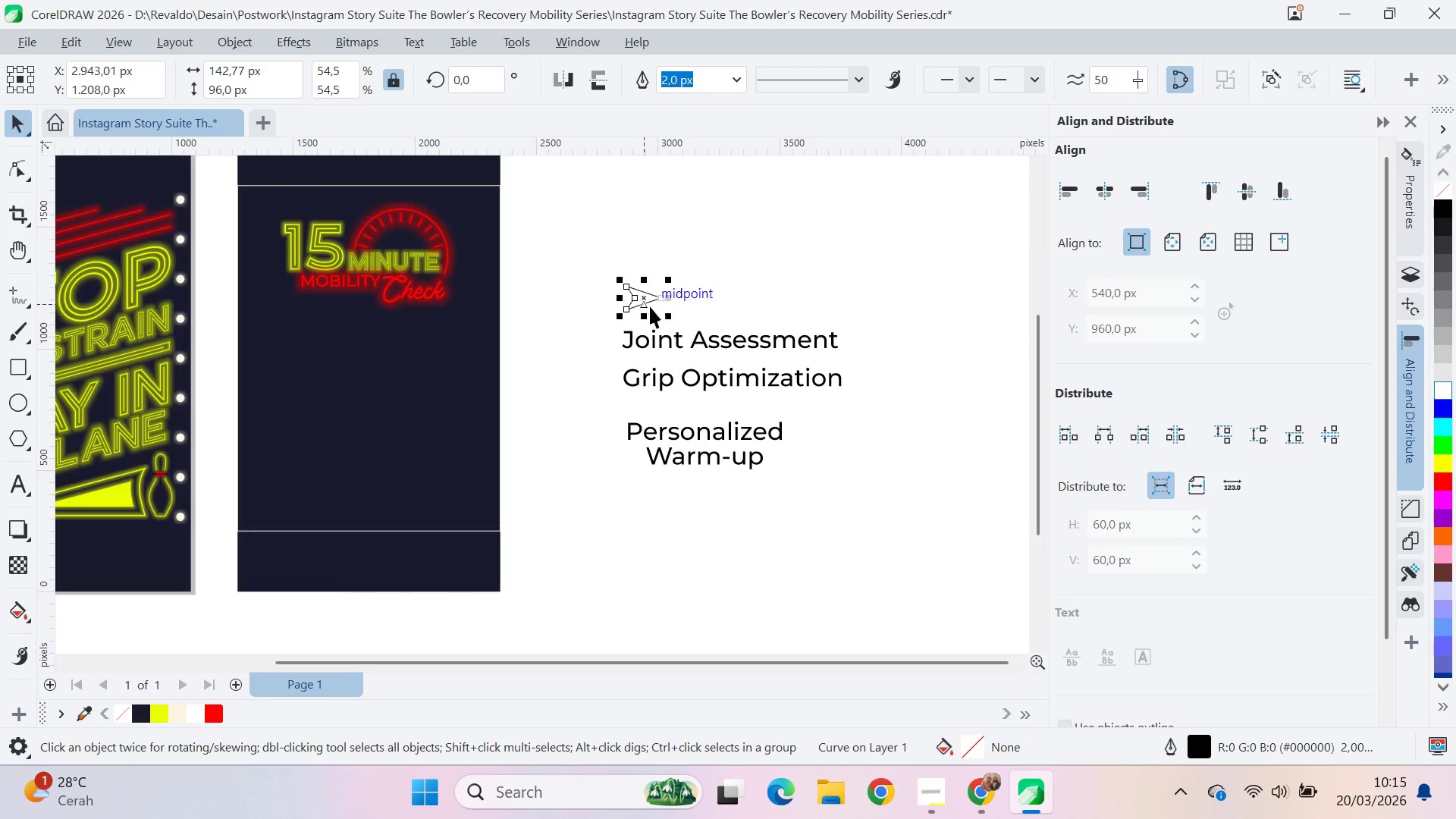 
left_click_drag(start_coordinate=[642, 292], to_coordinate=[579, 340])
 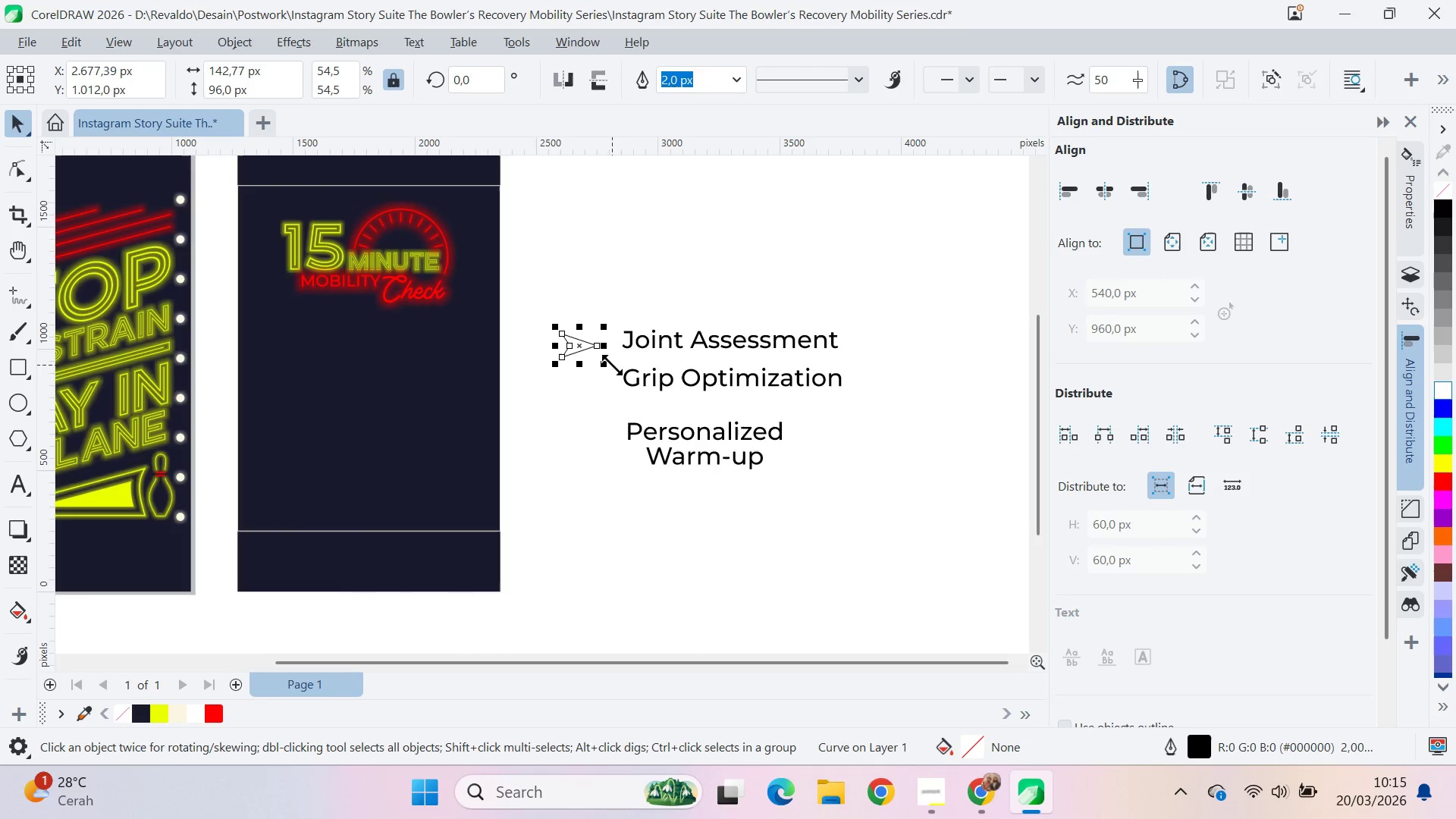 
left_click_drag(start_coordinate=[611, 365], to_coordinate=[597, 393])
 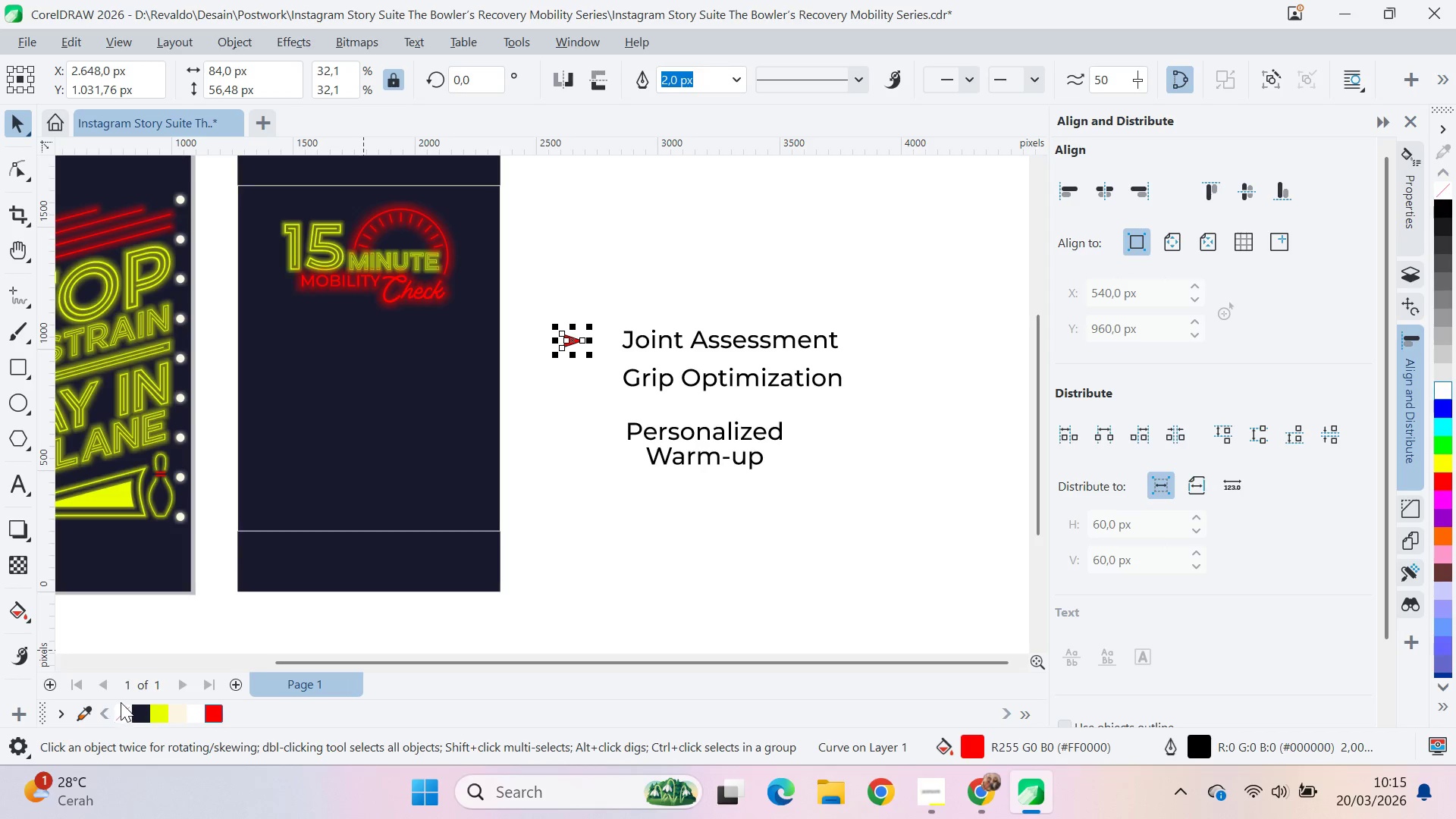 
wait(6.41)
 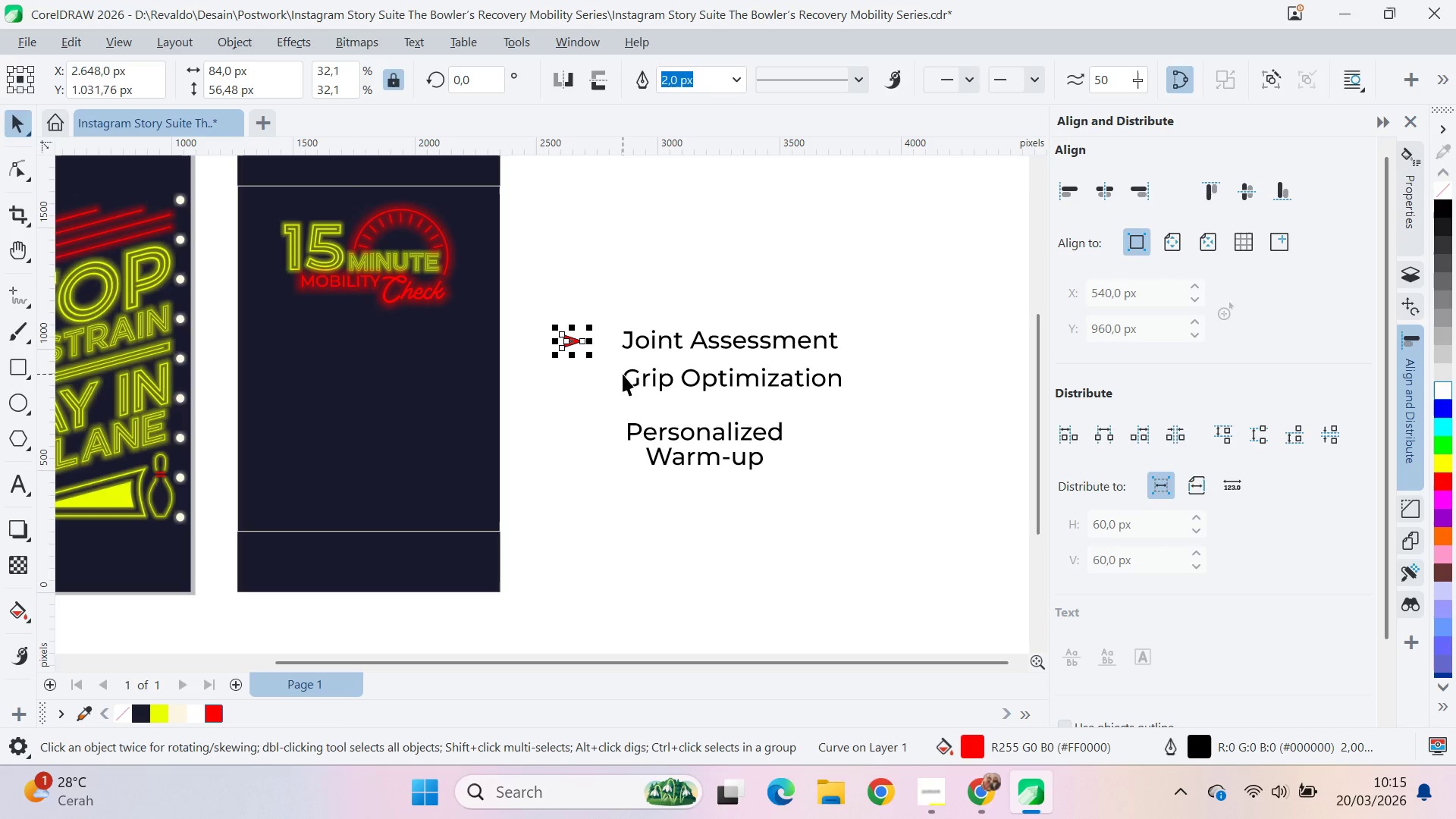 
key(Q)
 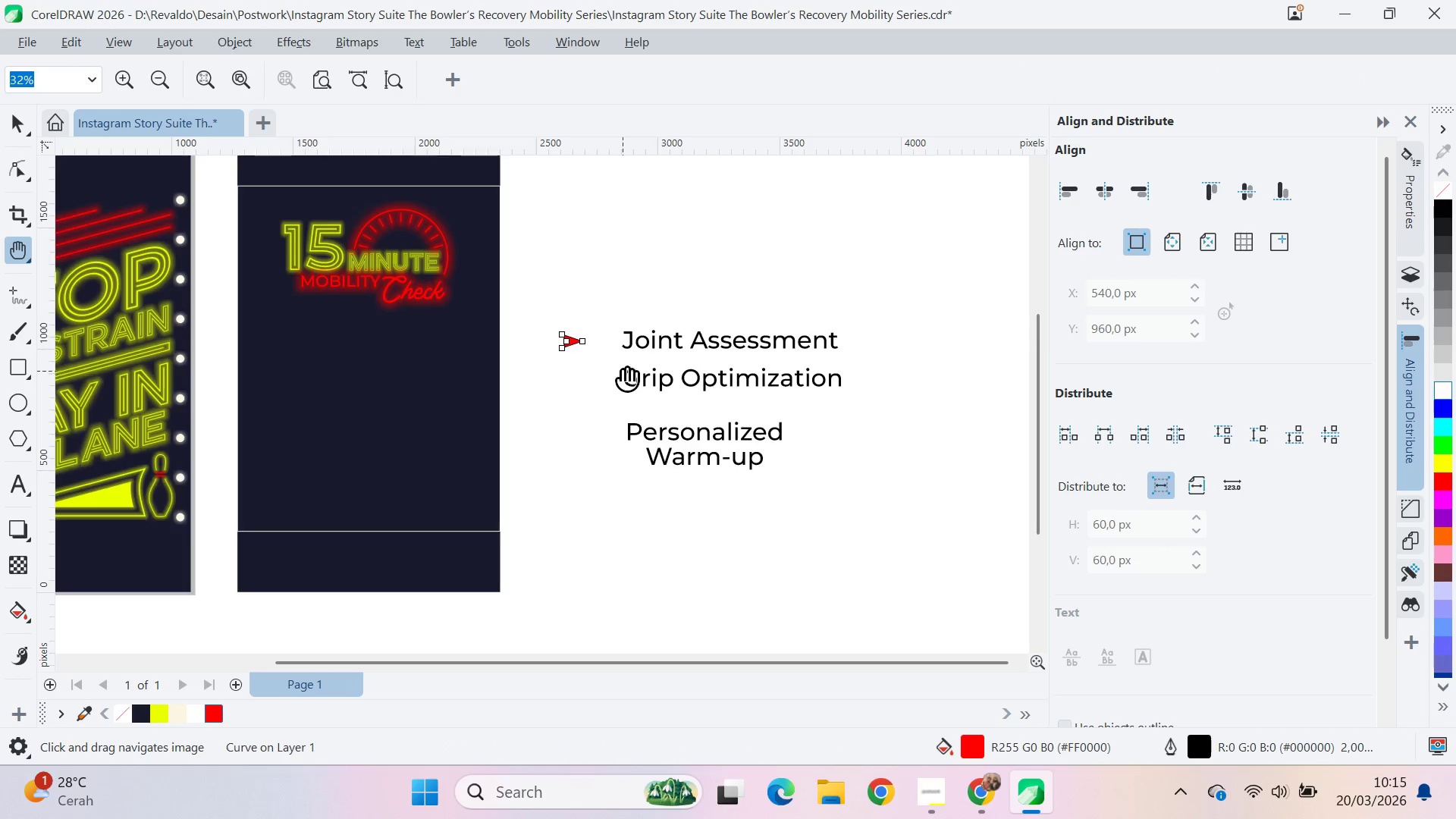 
scroll: coordinate [623, 374], scroll_direction: none, amount: 0.0
 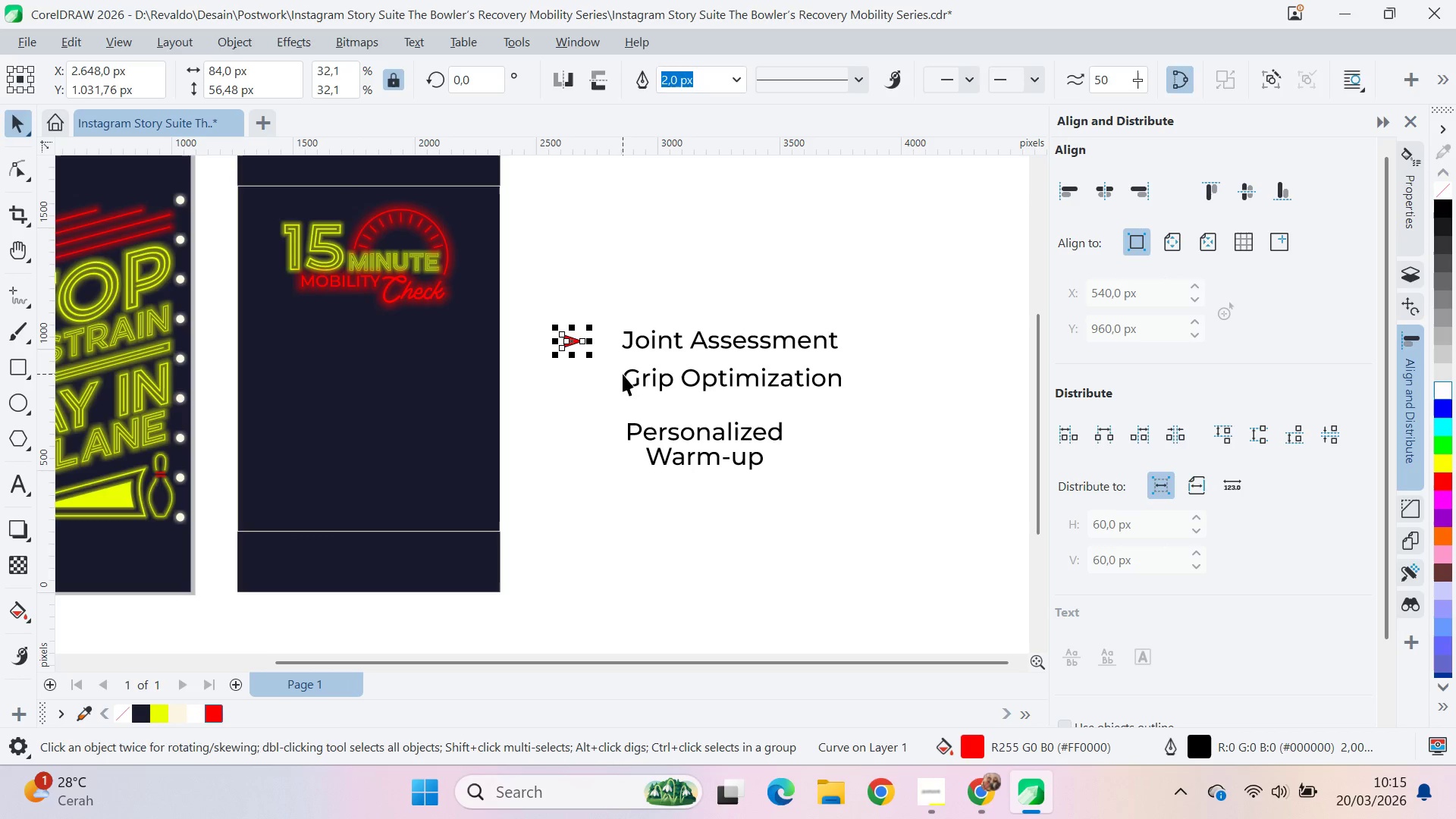 
left_click_drag(start_coordinate=[623, 371], to_coordinate=[592, 405])
 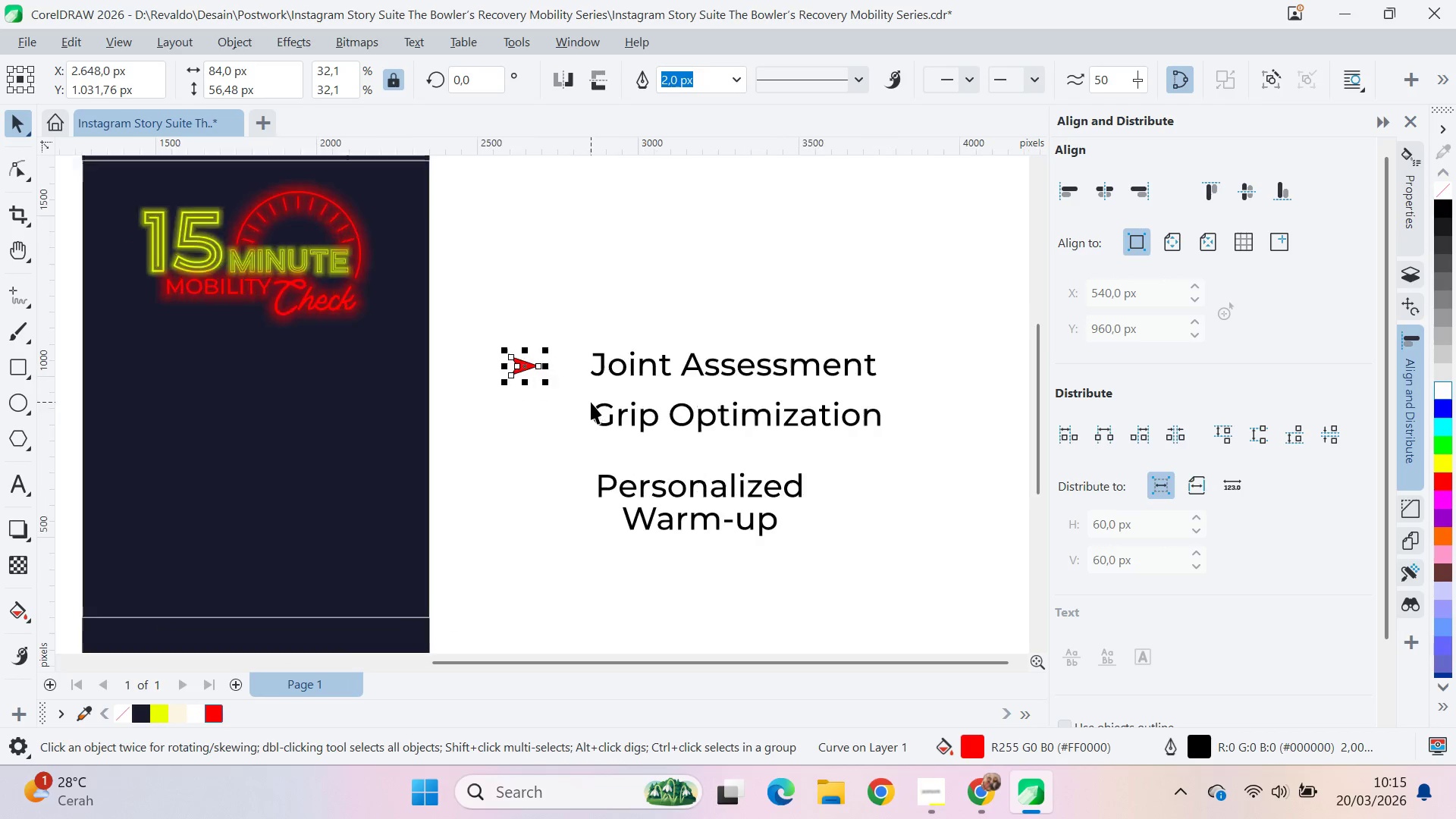 
key(V)
 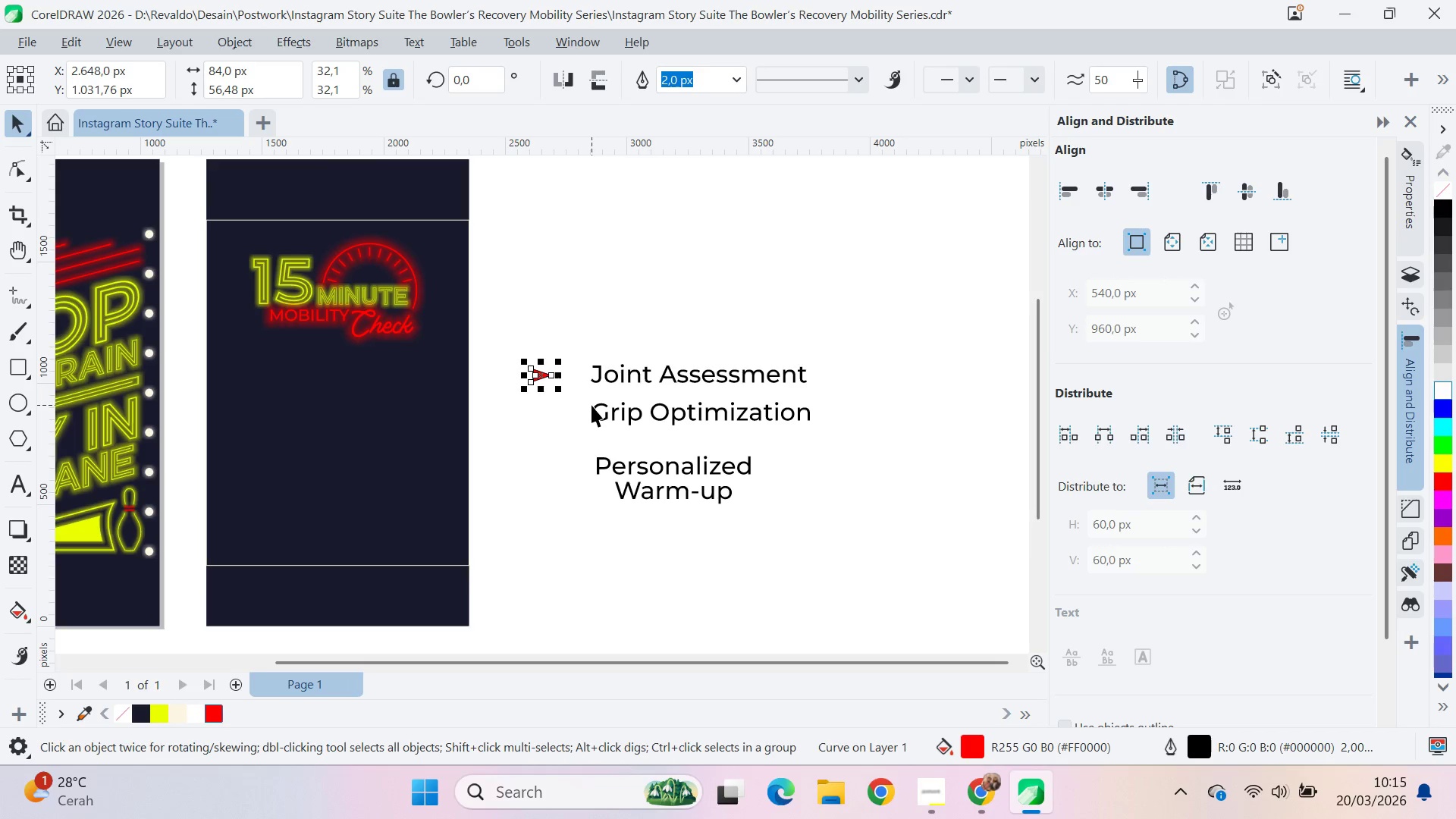 
scroll: coordinate [592, 403], scroll_direction: up, amount: 2.0
 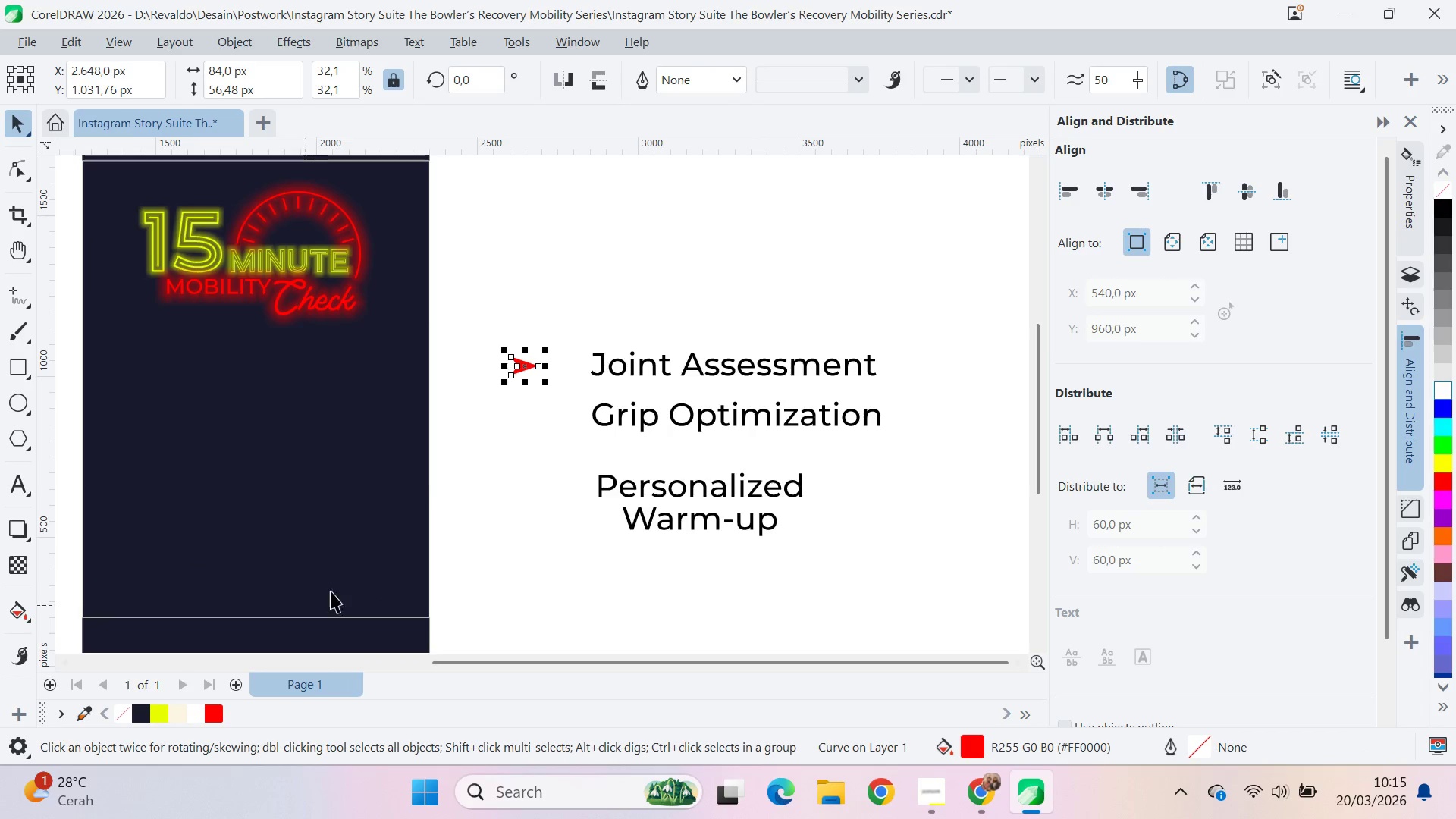 
hold_key(key=ShiftLeft, duration=0.5)
left_click([625, 367])
 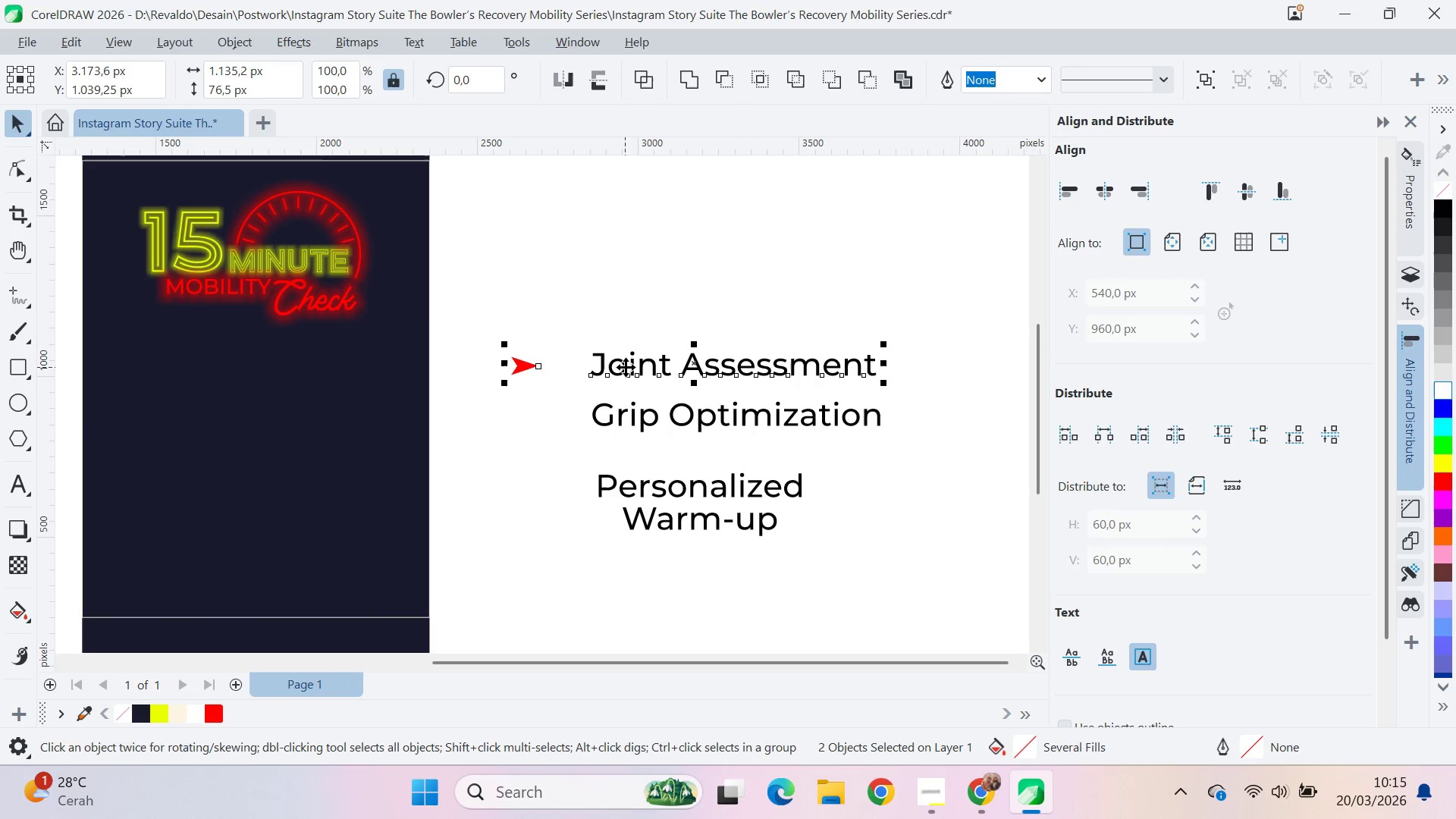 
key(E)
 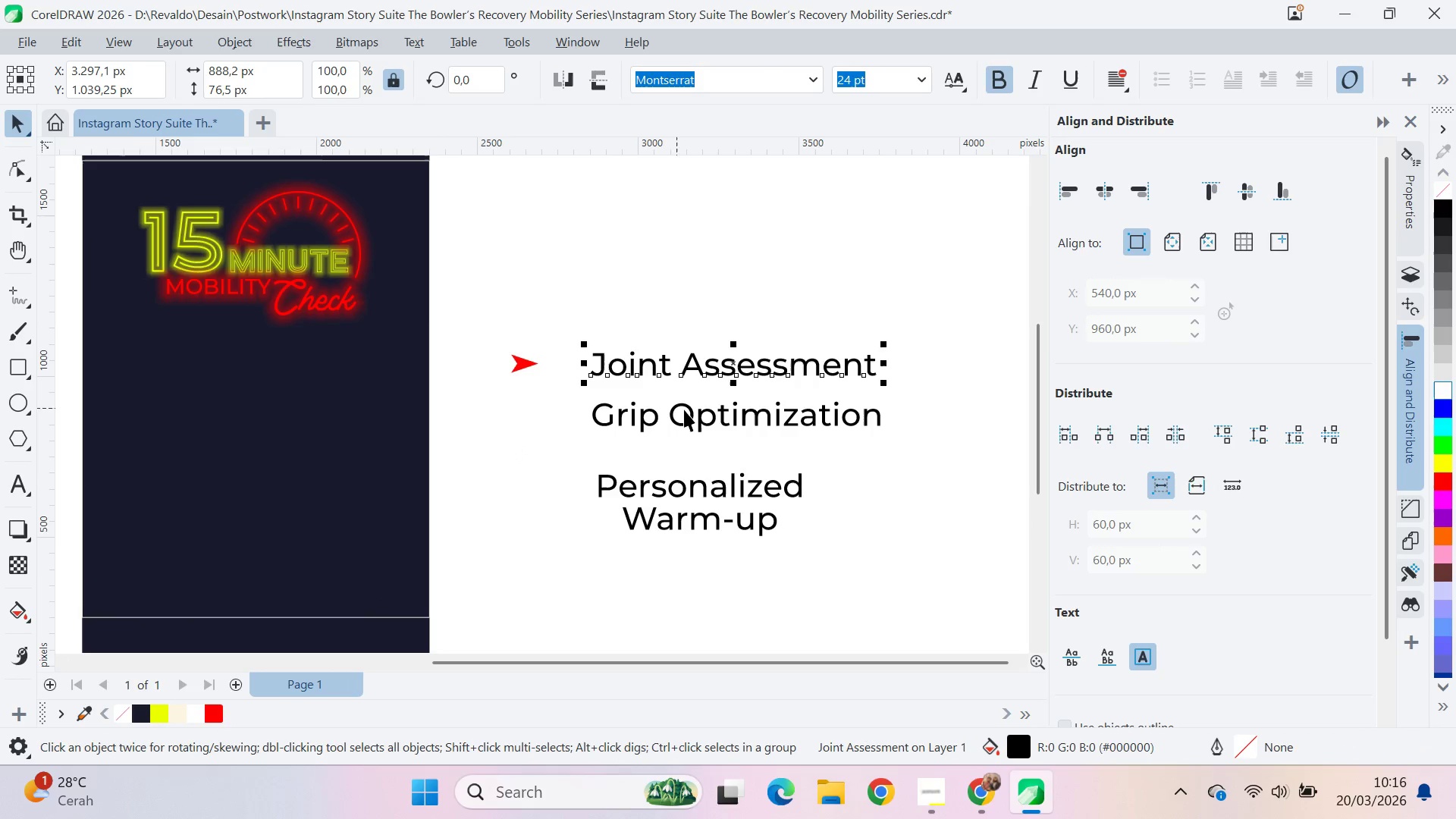 
hold_key(key=ShiftLeft, duration=0.38)
 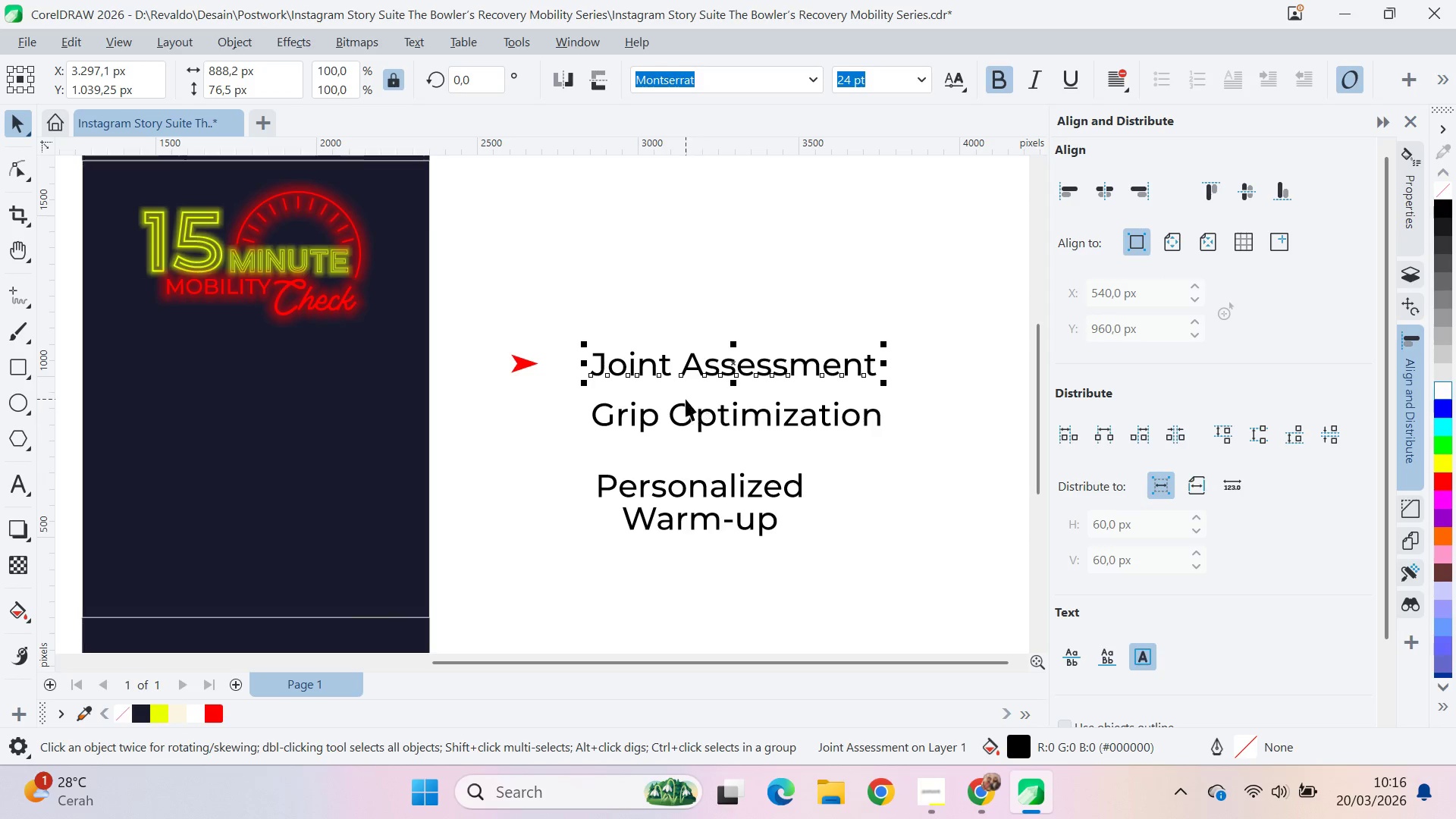 
left_click([1026, 70])
 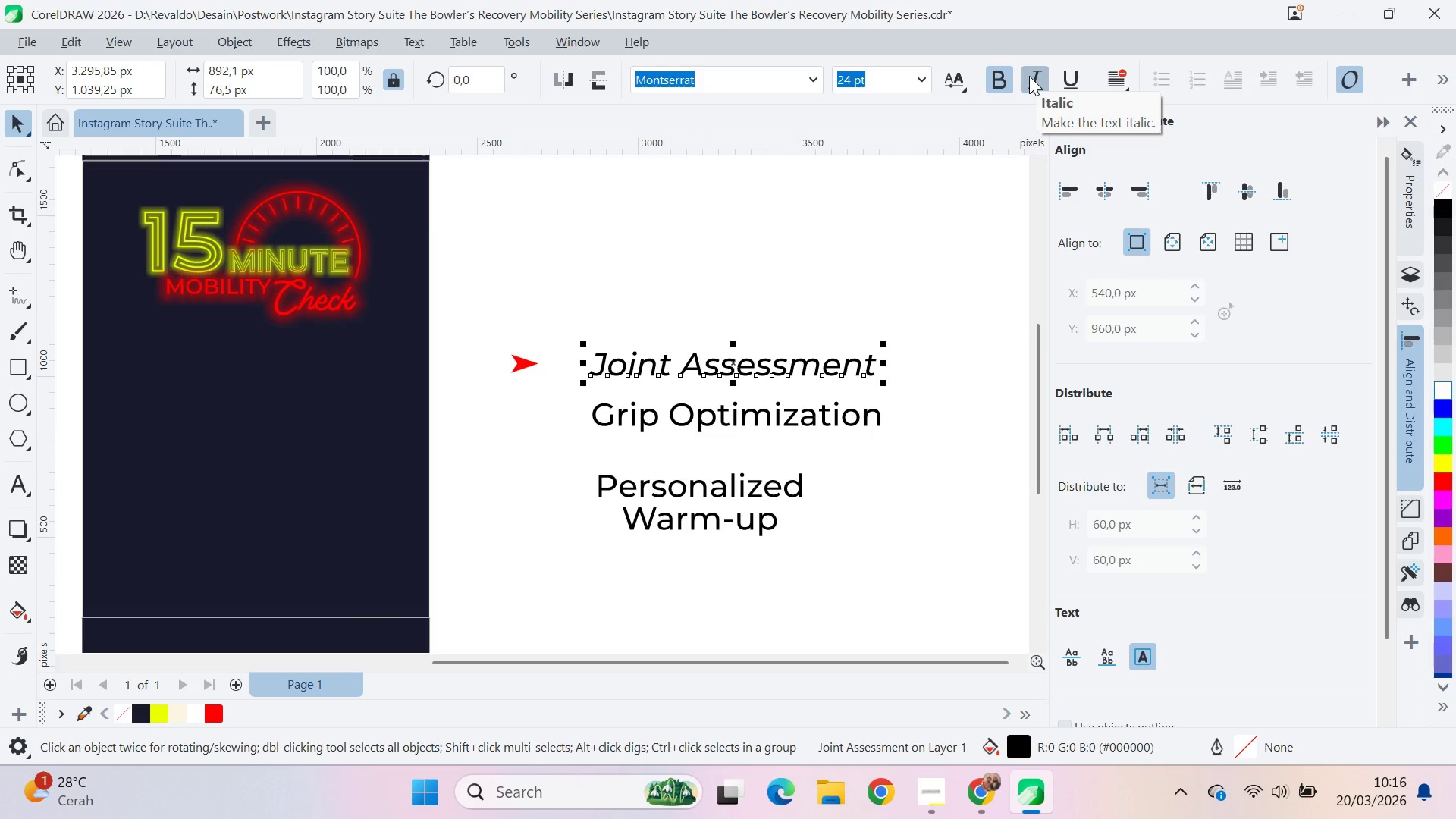 
left_click([1029, 76])
 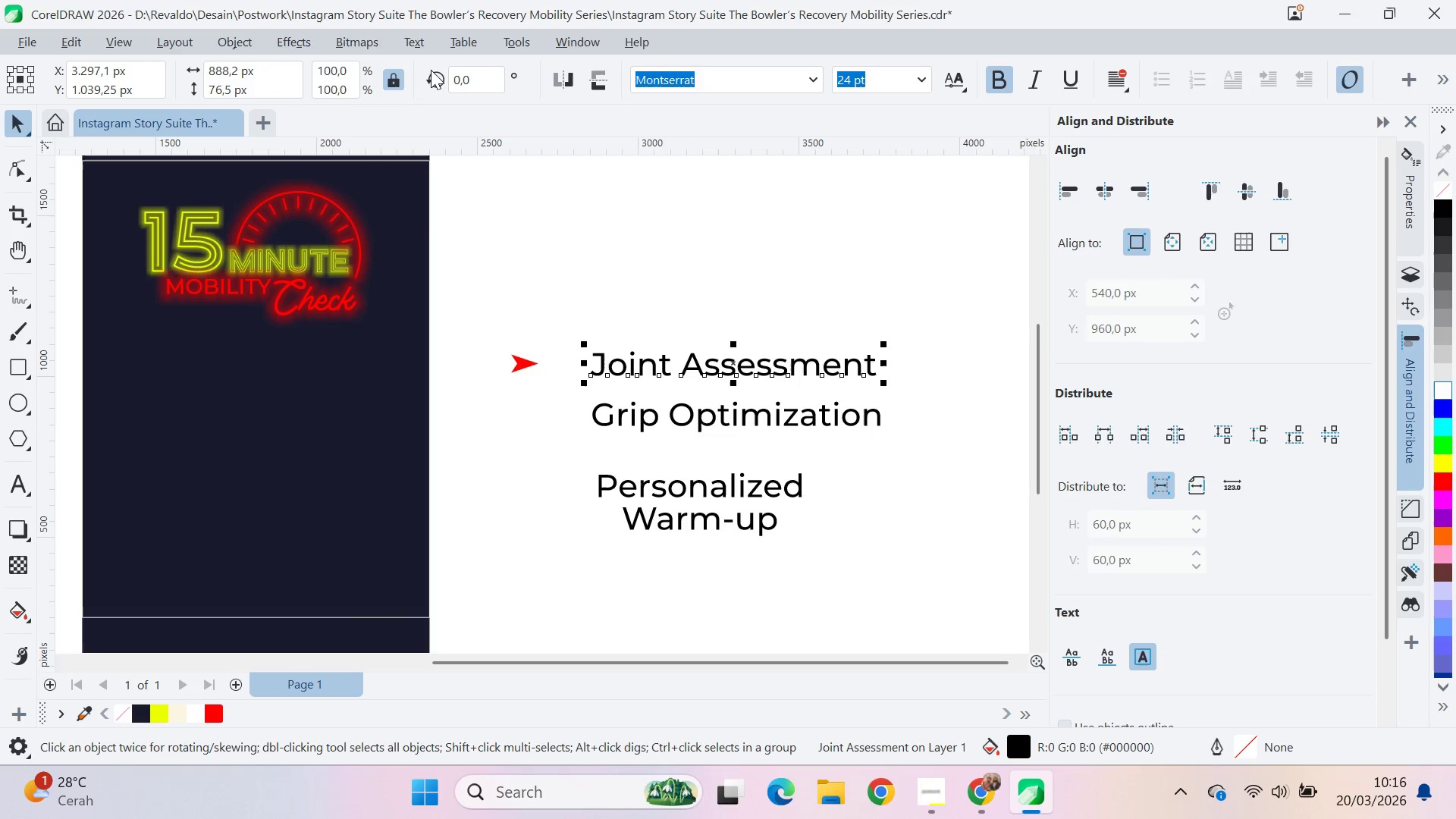 
left_click([428, 37])
 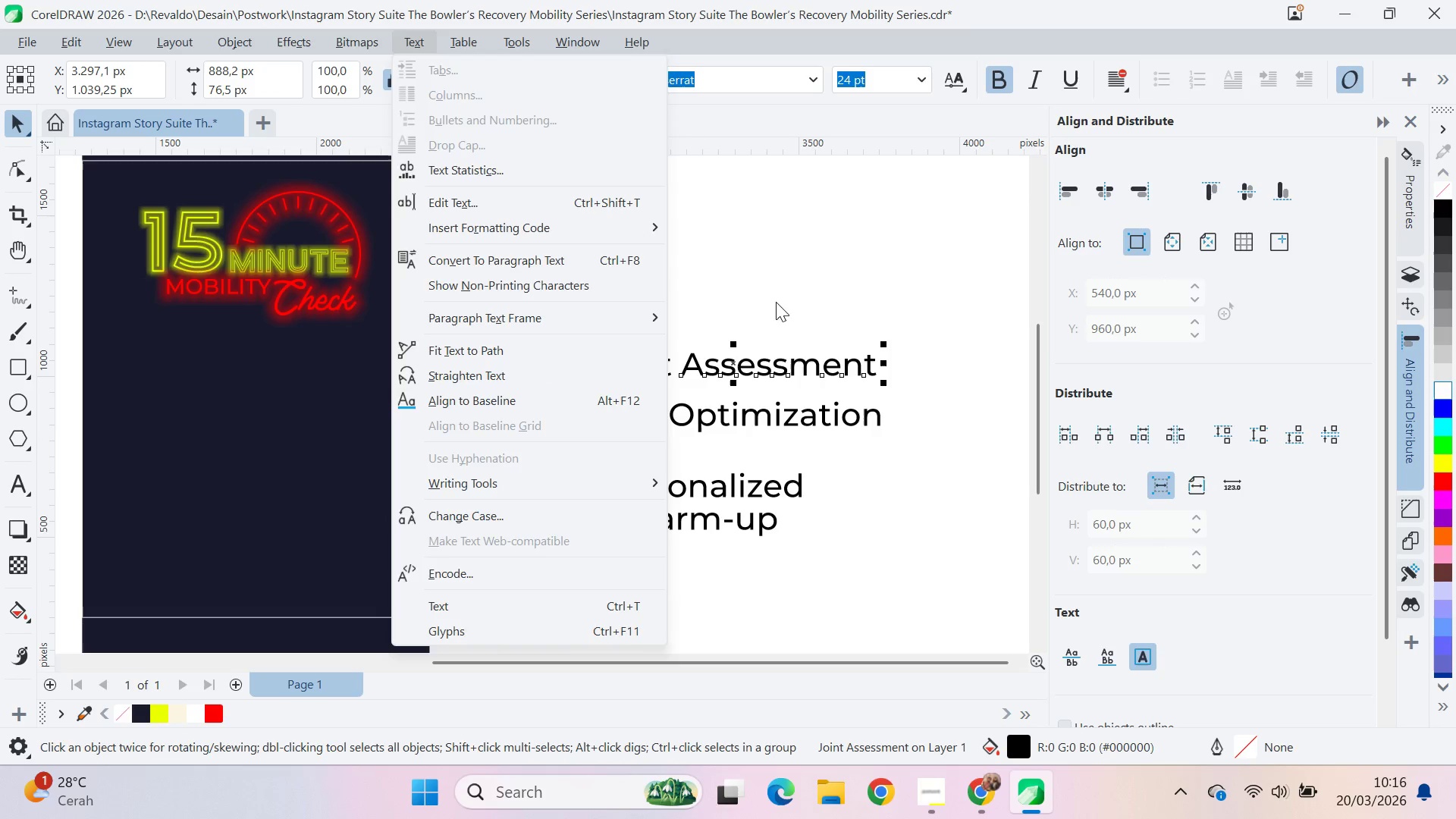 
left_click([829, 288])
 